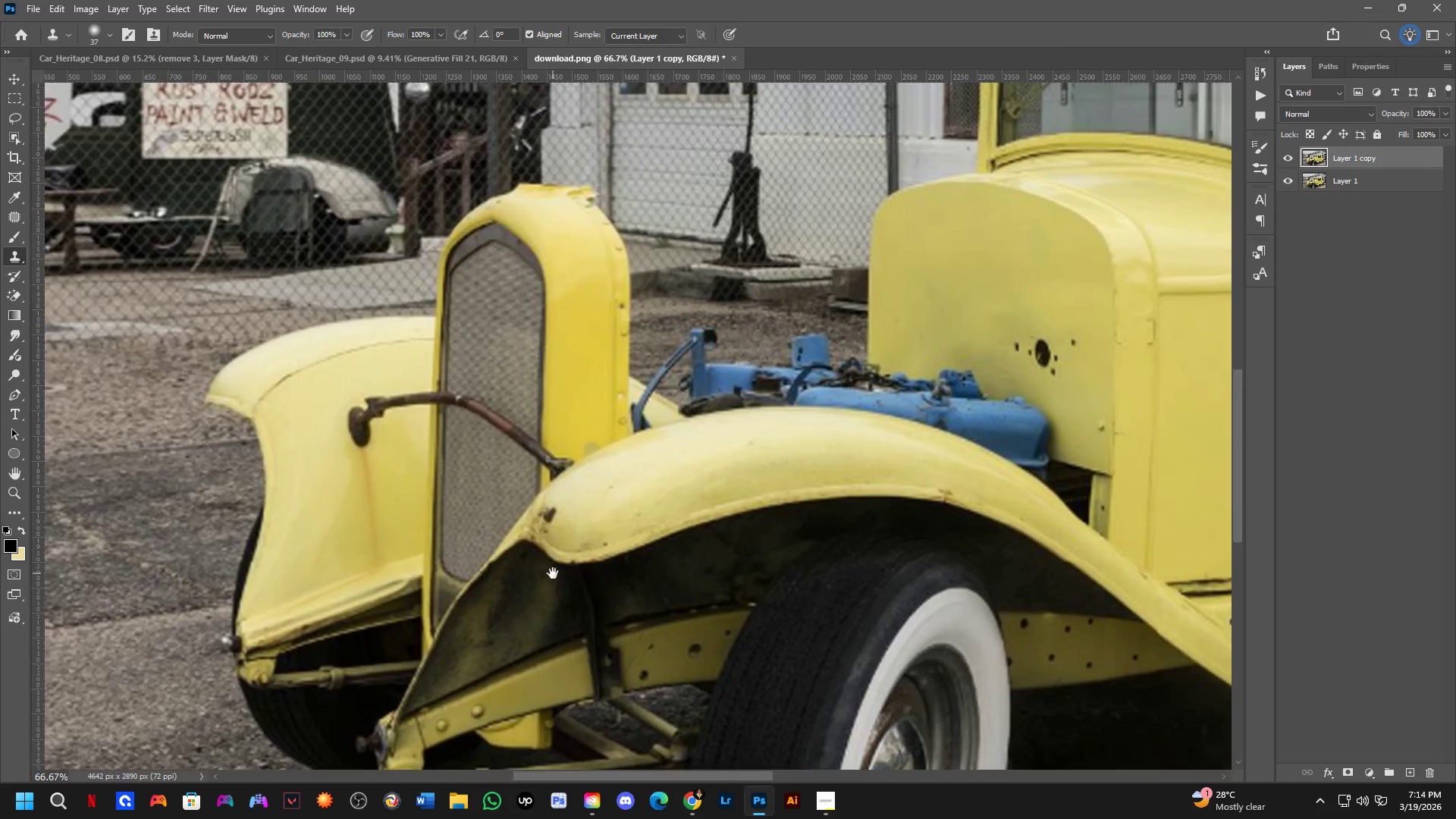 
hold_key(key=AltLeft, duration=0.45)
 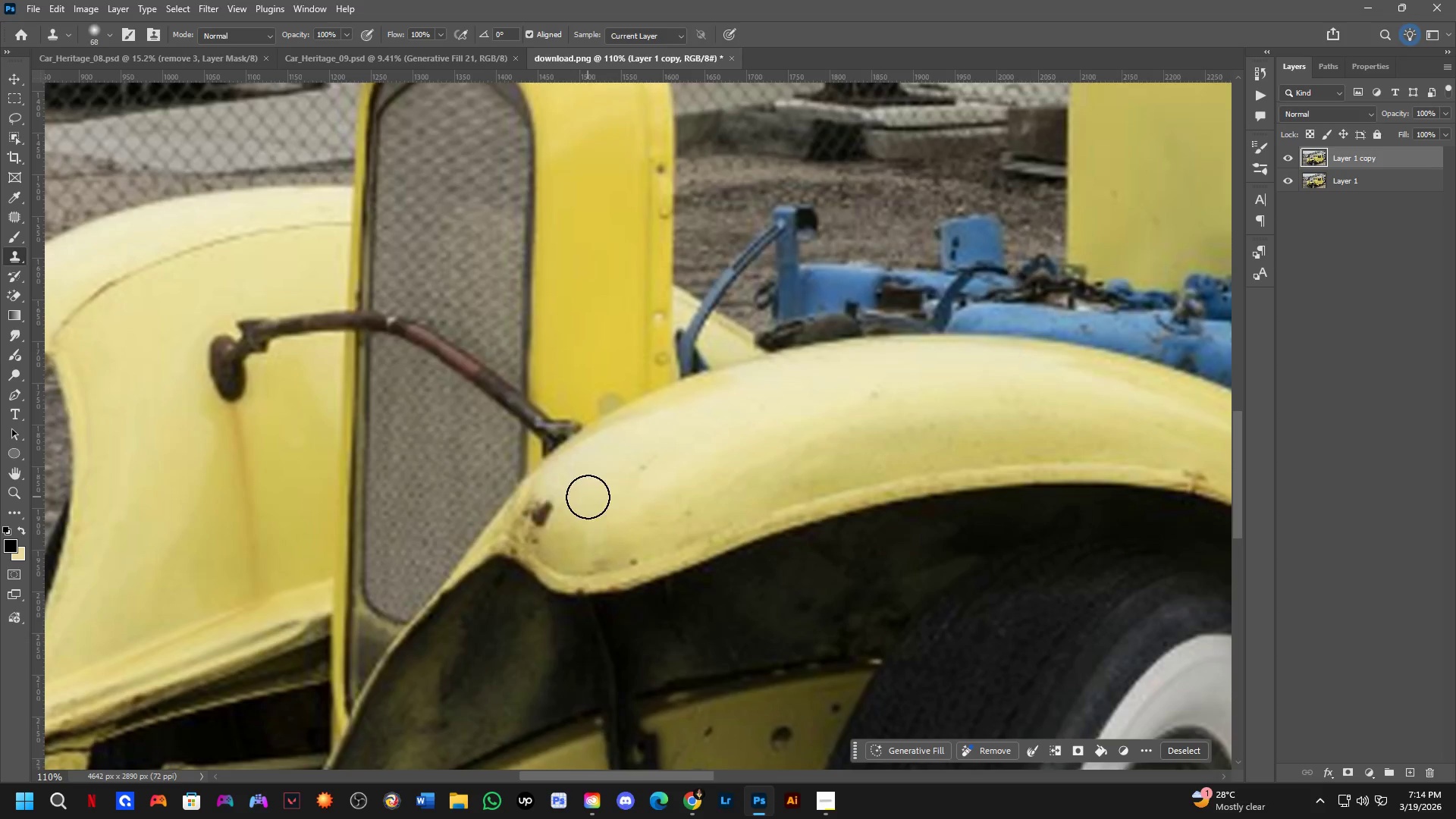 
scroll: coordinate [561, 519], scroll_direction: up, amount: 2.0
 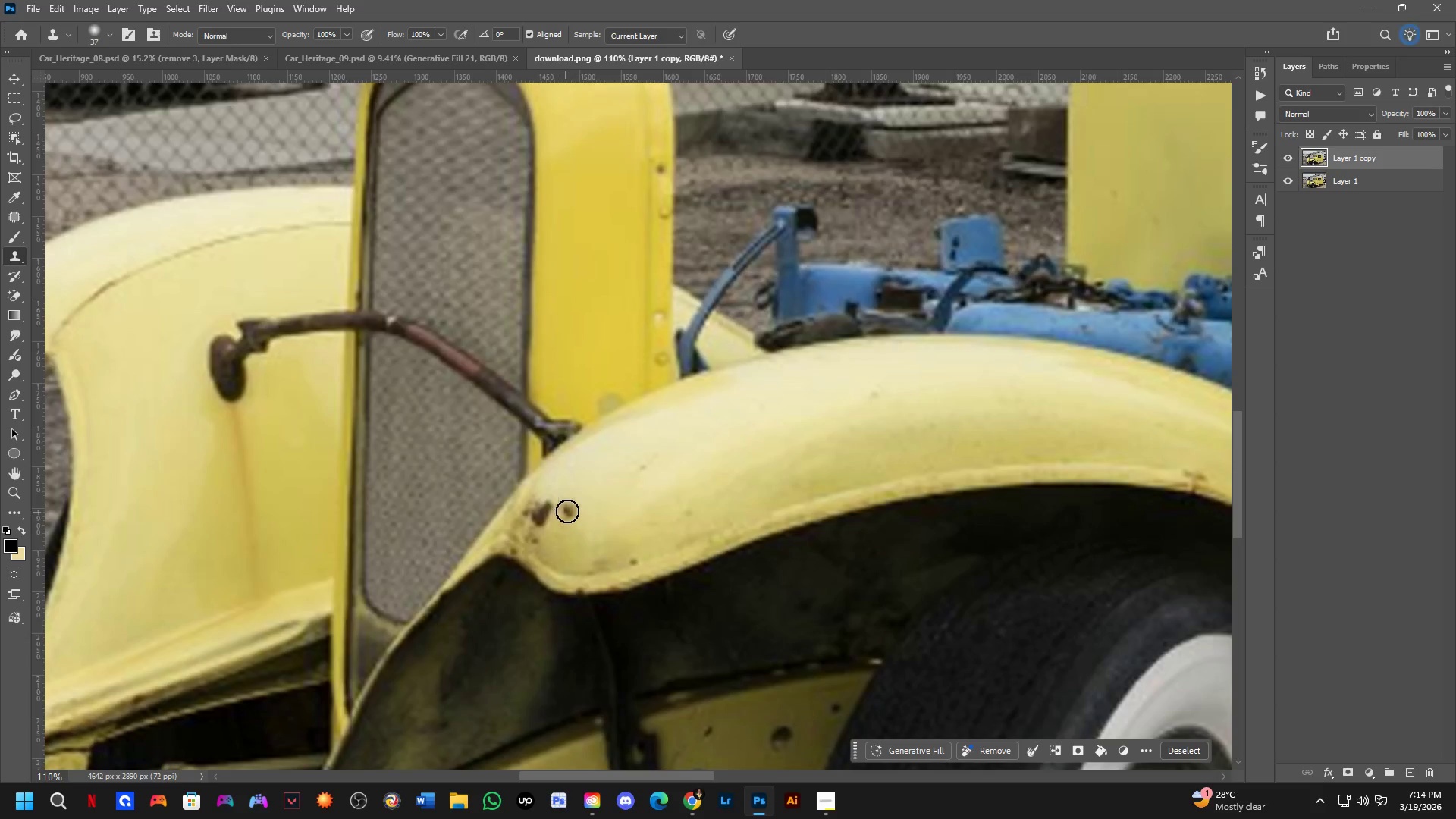 
key(Alt+AltLeft)
 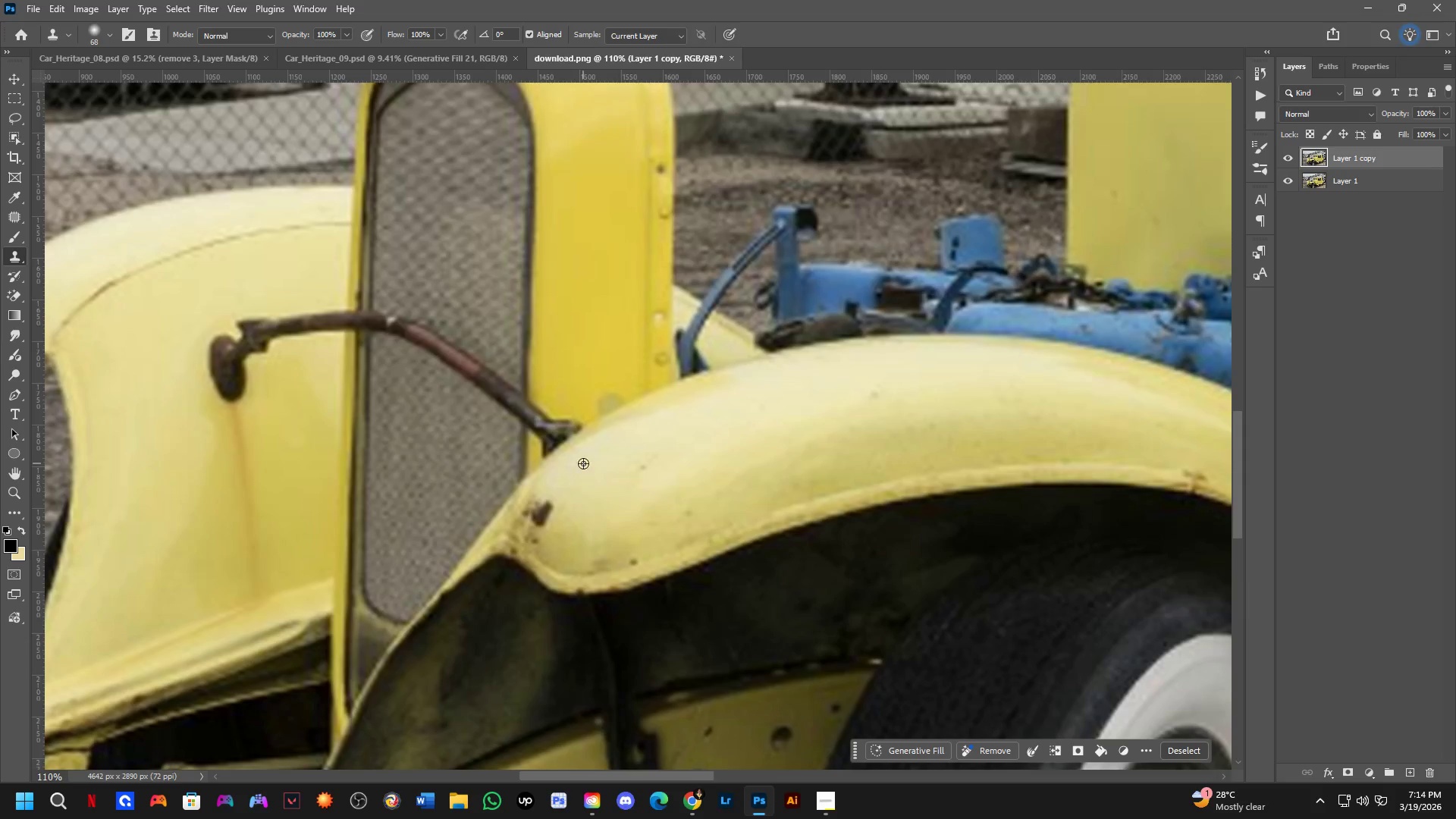 
hold_key(key=AltLeft, duration=0.44)
left_click_drag(start_coordinate=[579, 479], to_coordinate=[566, 488])
 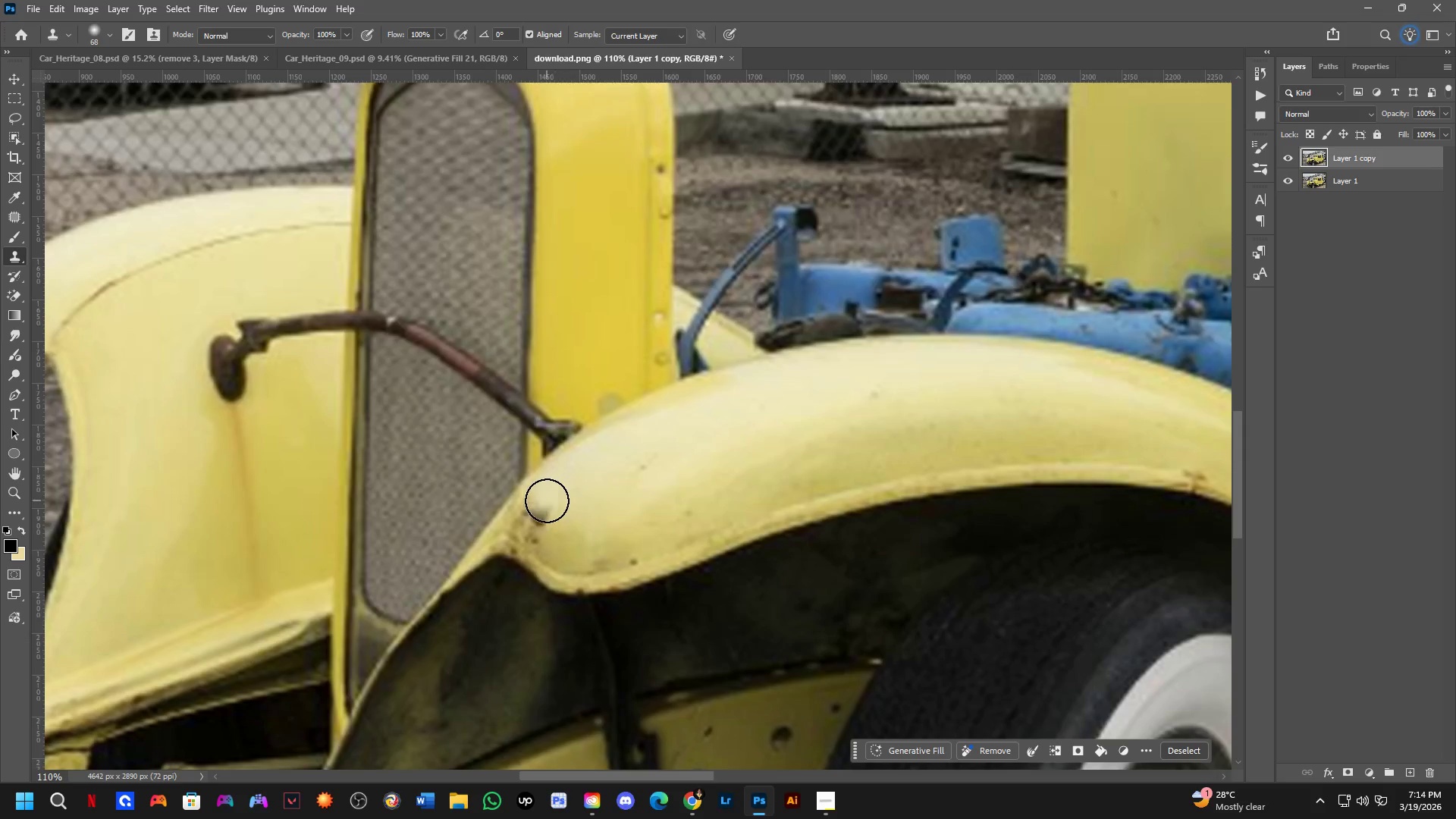 
left_click_drag(start_coordinate=[546, 501], to_coordinate=[542, 508])
 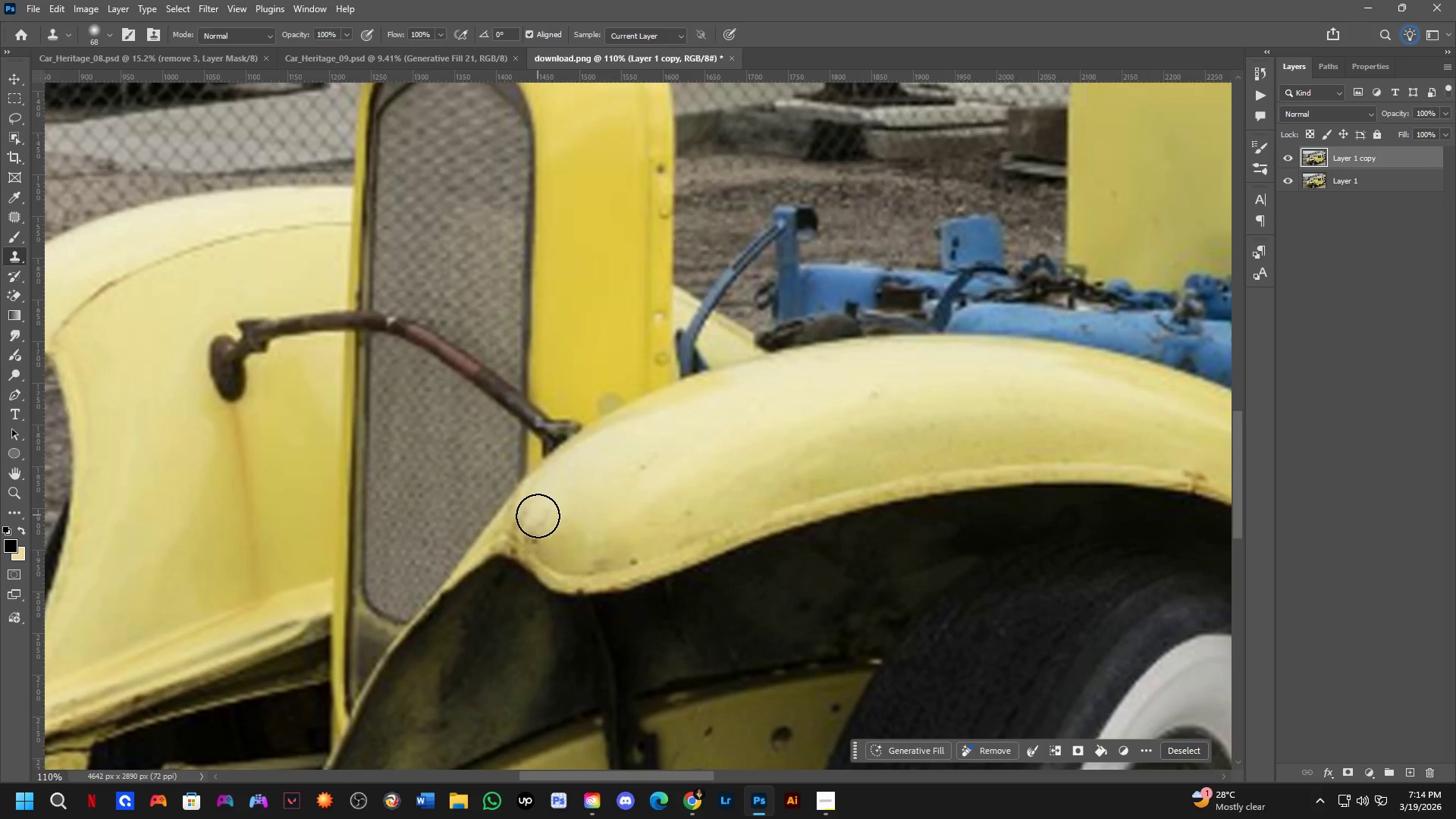 
triple_click([538, 516])
 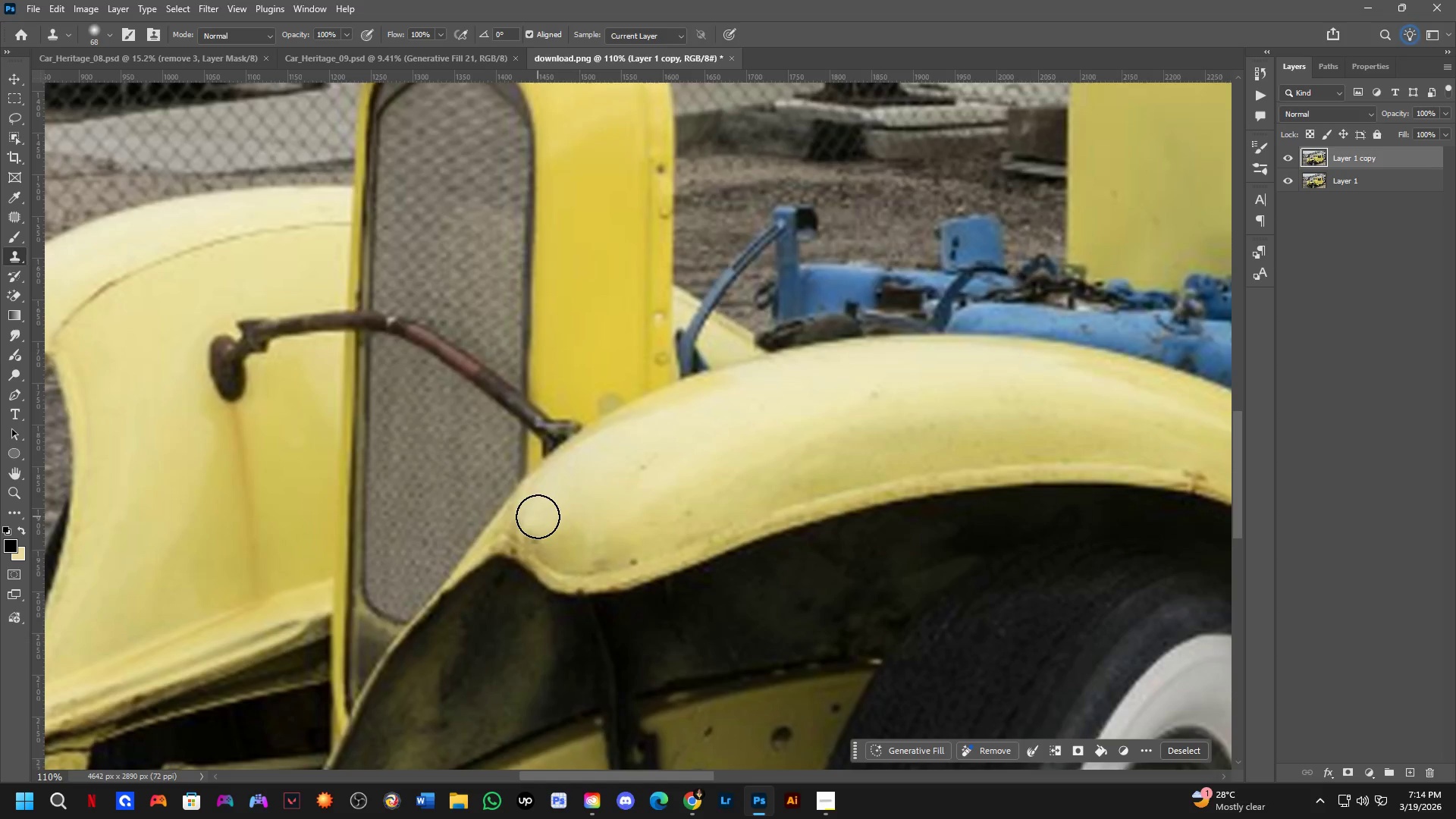 
left_click_drag(start_coordinate=[538, 516], to_coordinate=[568, 526])
 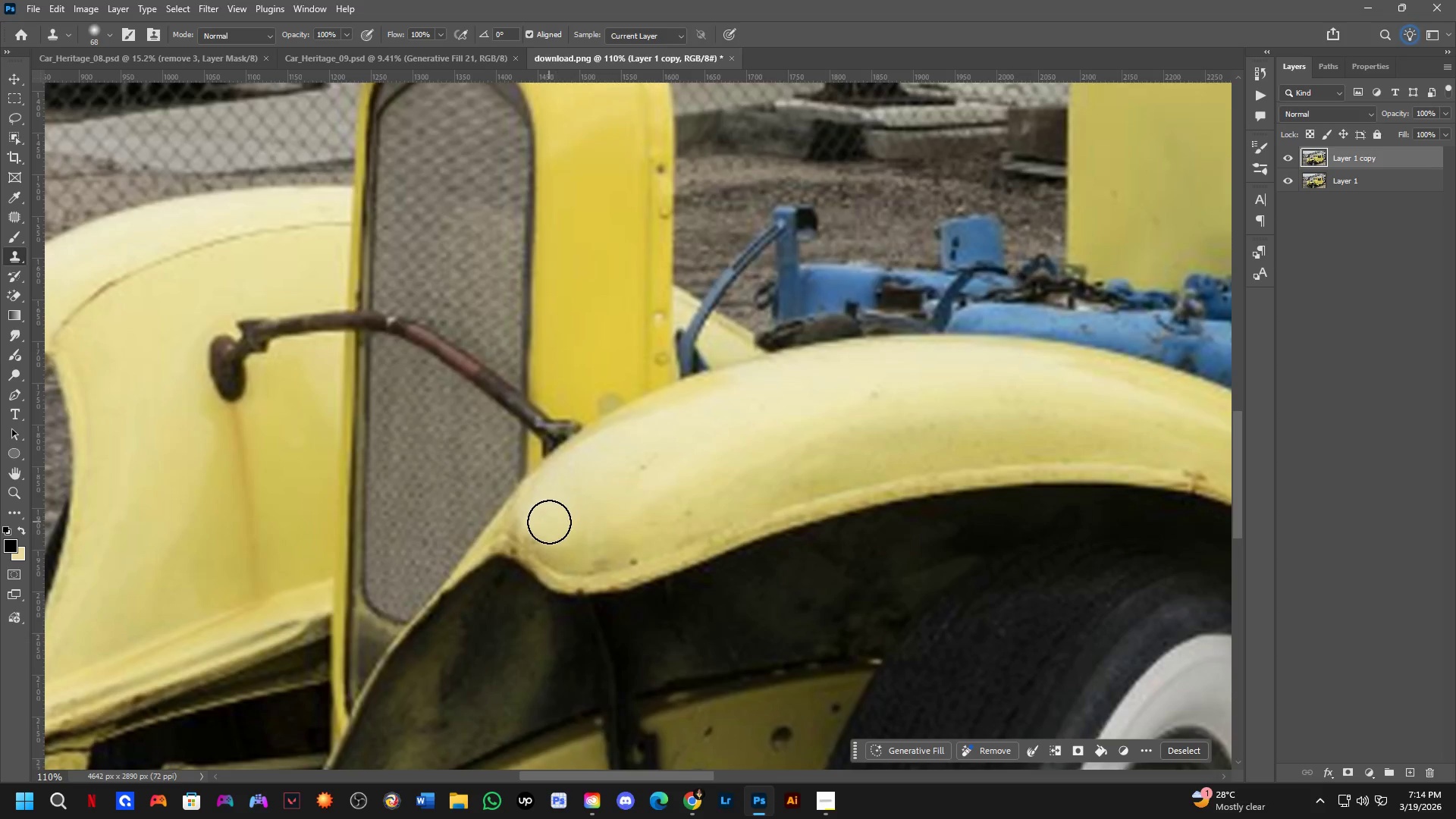 
hold_key(key=AltLeft, duration=0.34)
left_click_drag(start_coordinate=[592, 488], to_coordinate=[598, 485])
 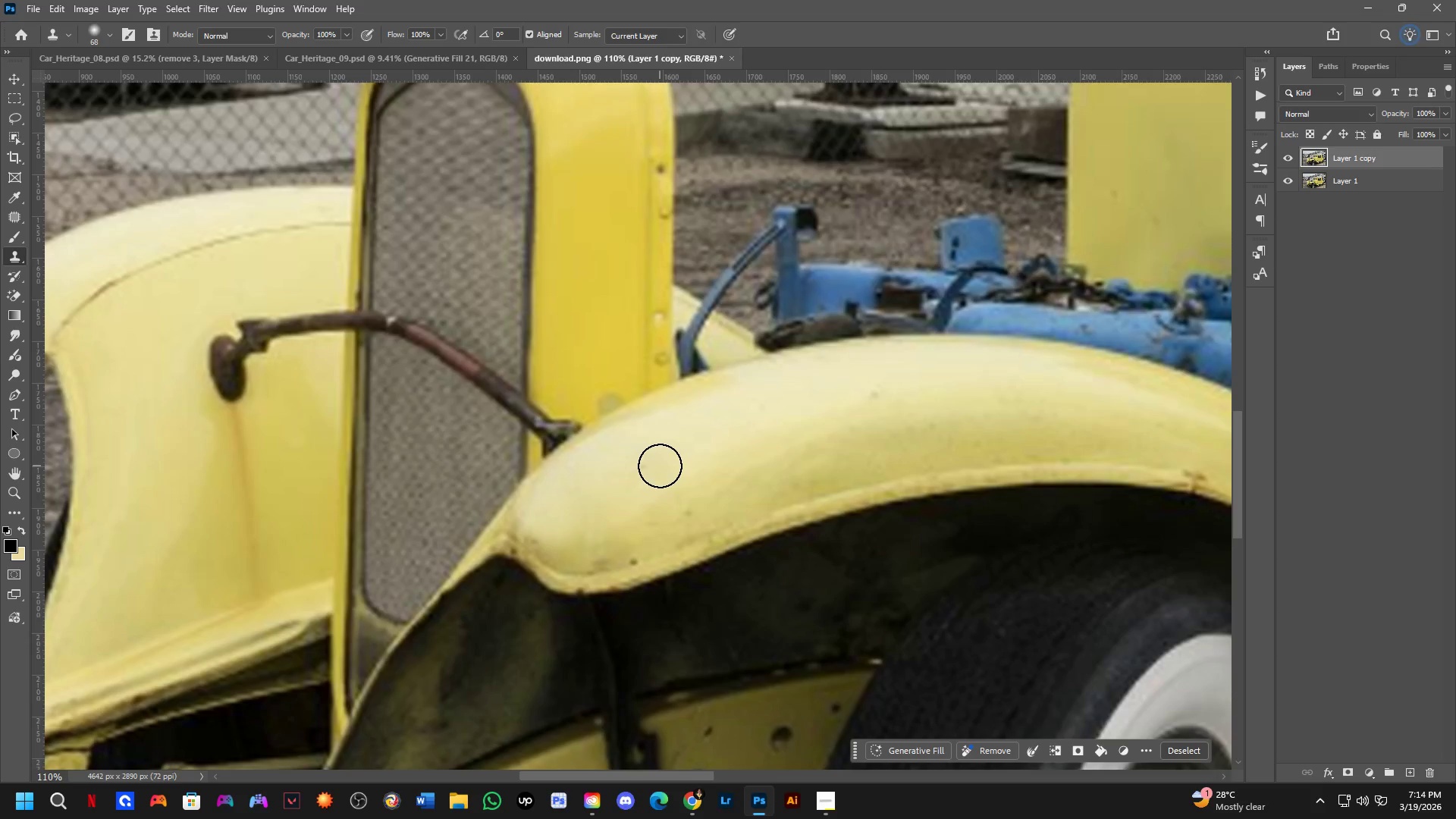 
left_click_drag(start_coordinate=[653, 467], to_coordinate=[626, 480])
 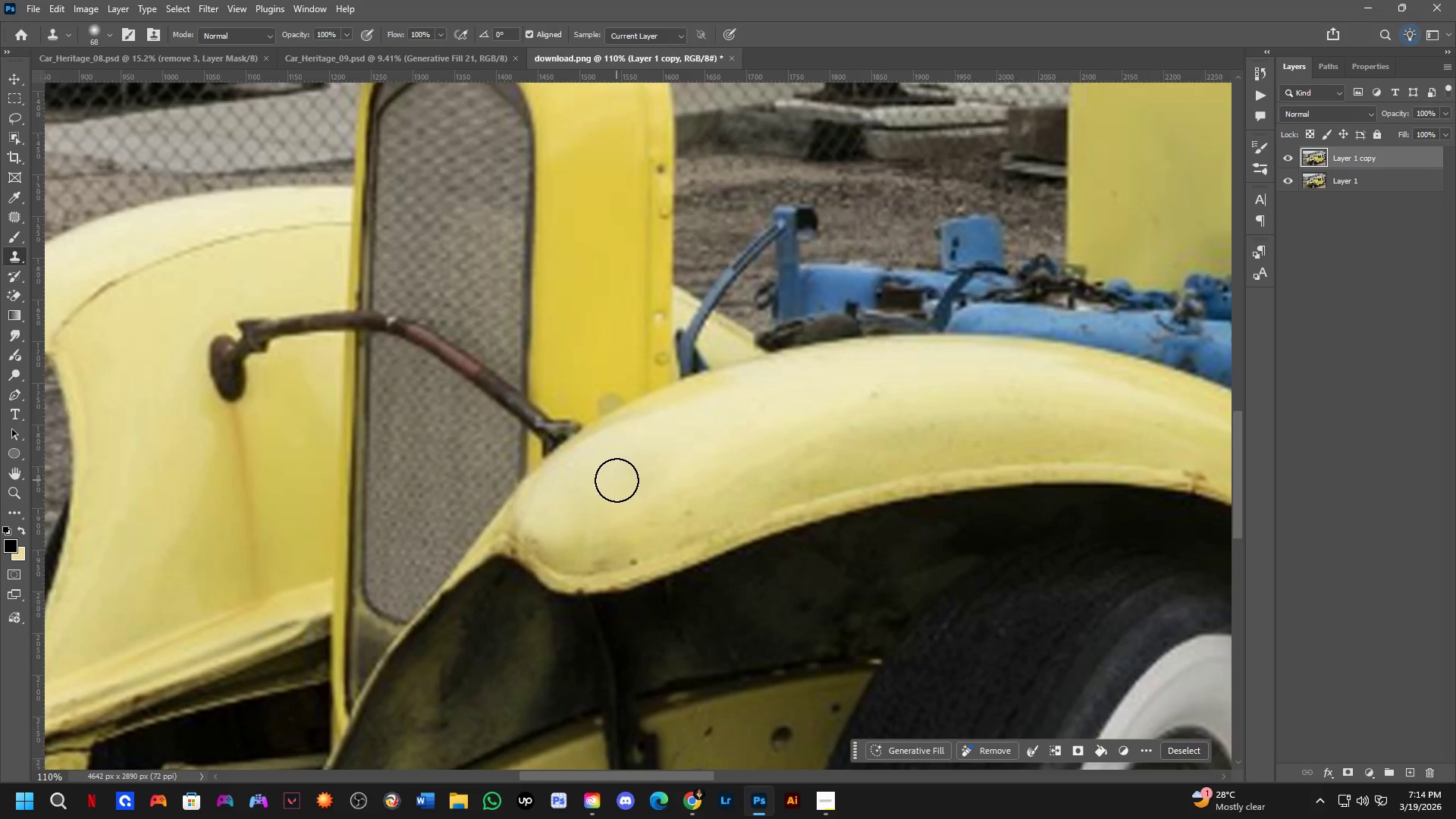 
left_click_drag(start_coordinate=[617, 480], to_coordinate=[623, 478])
 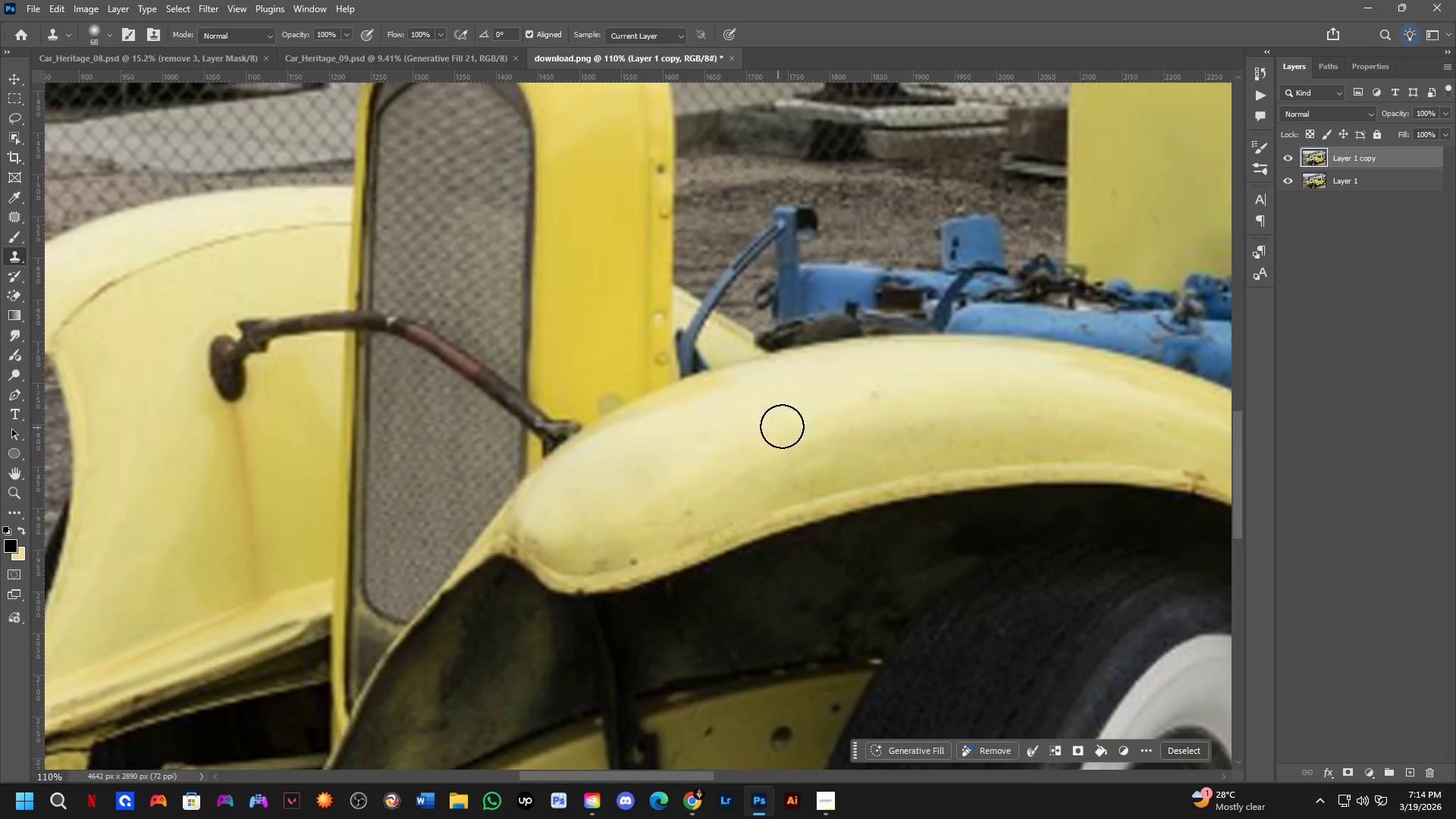 
key(Alt+AltLeft)
 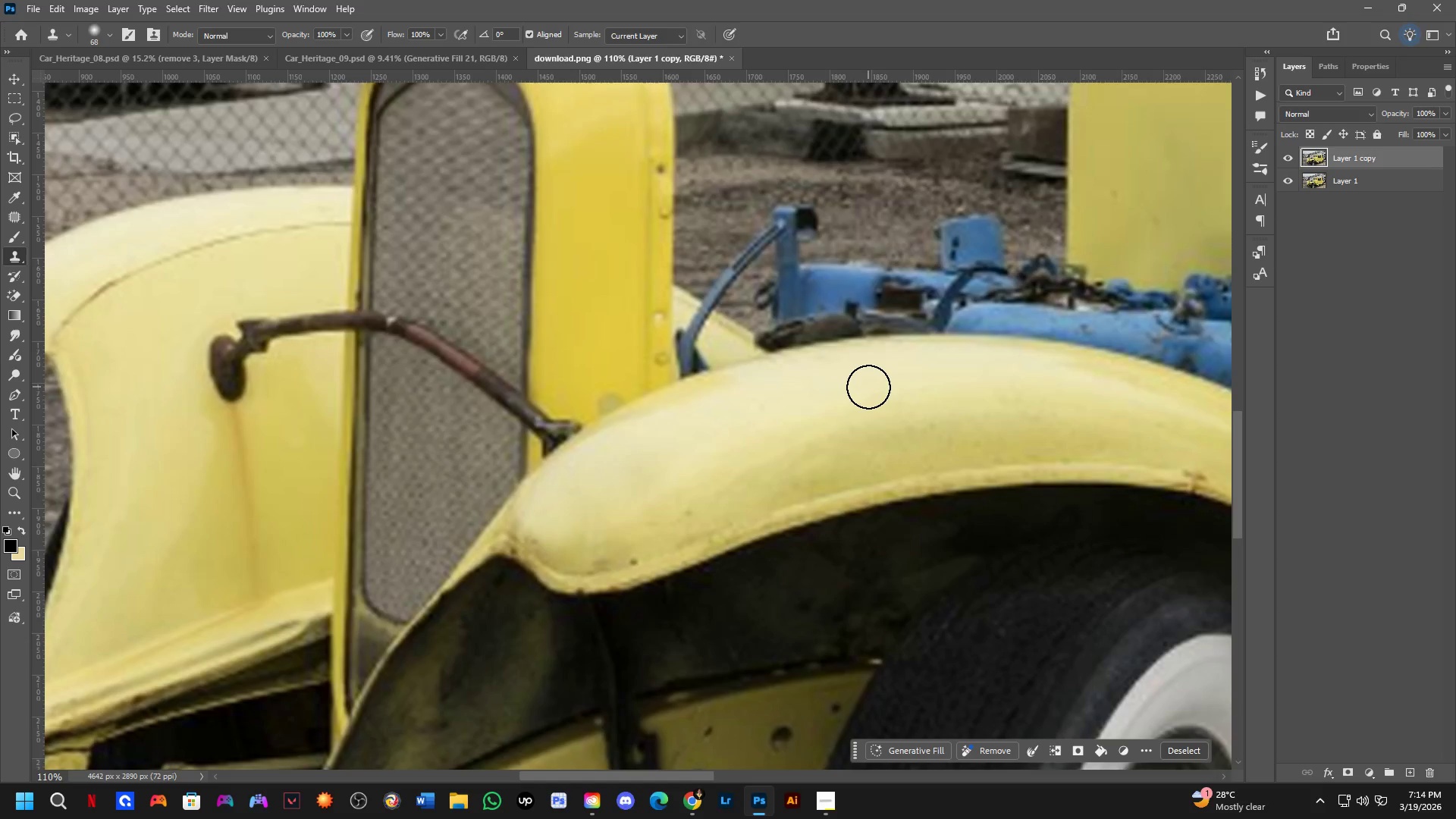 
left_click_drag(start_coordinate=[868, 388], to_coordinate=[879, 393])
 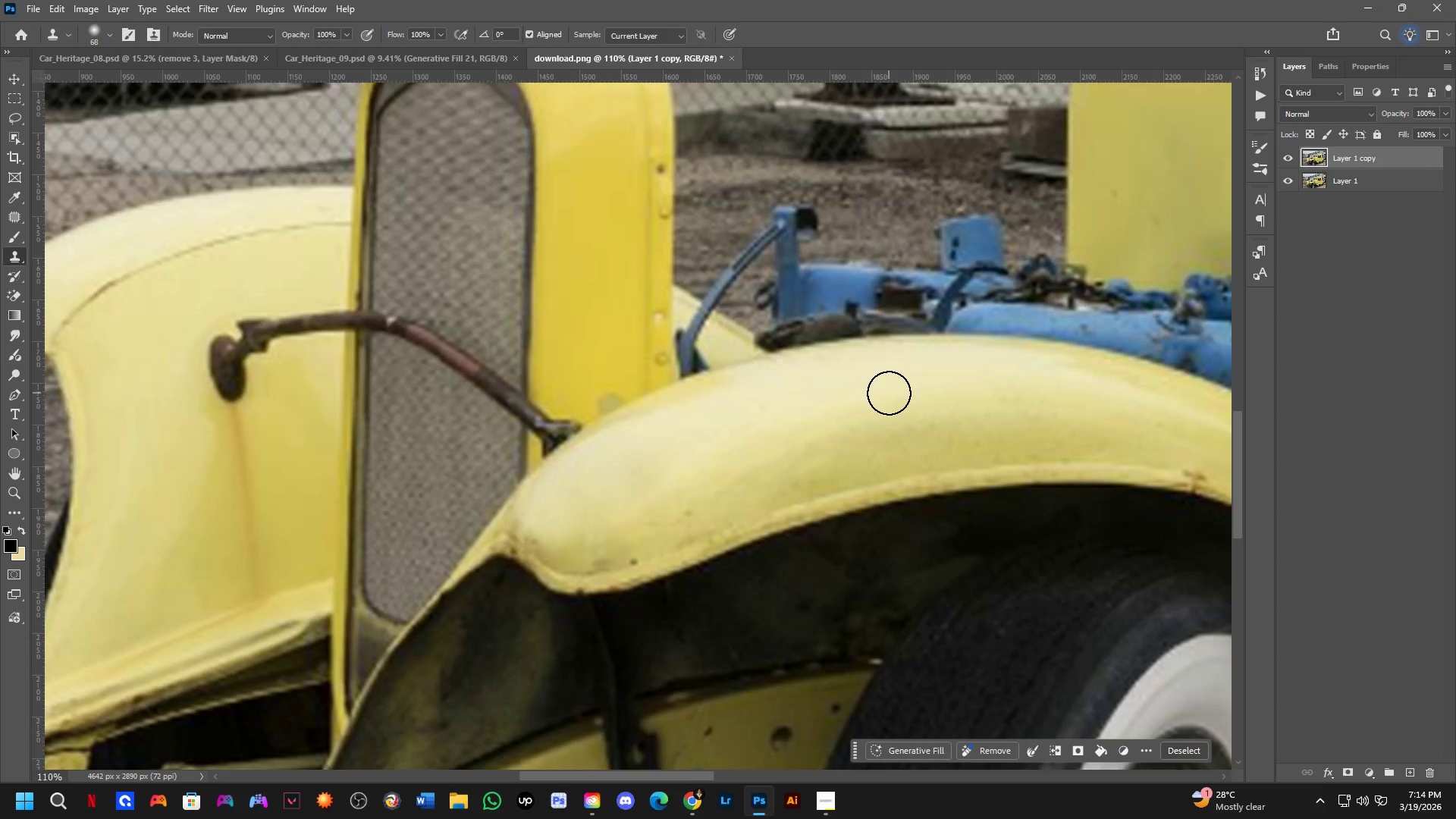 
hold_key(key=Space, duration=0.59)
 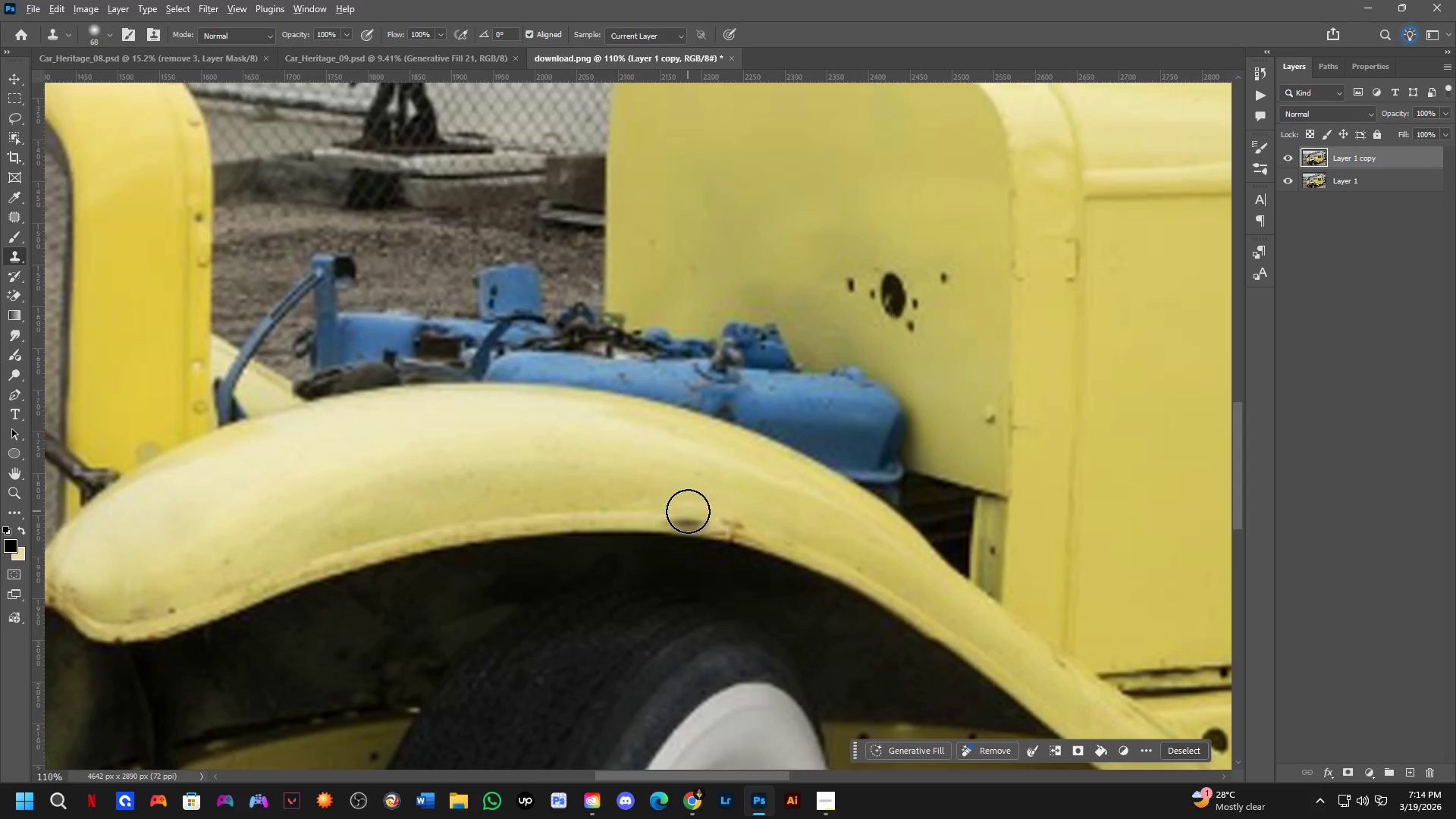 
left_click_drag(start_coordinate=[1035, 410], to_coordinate=[573, 459])
 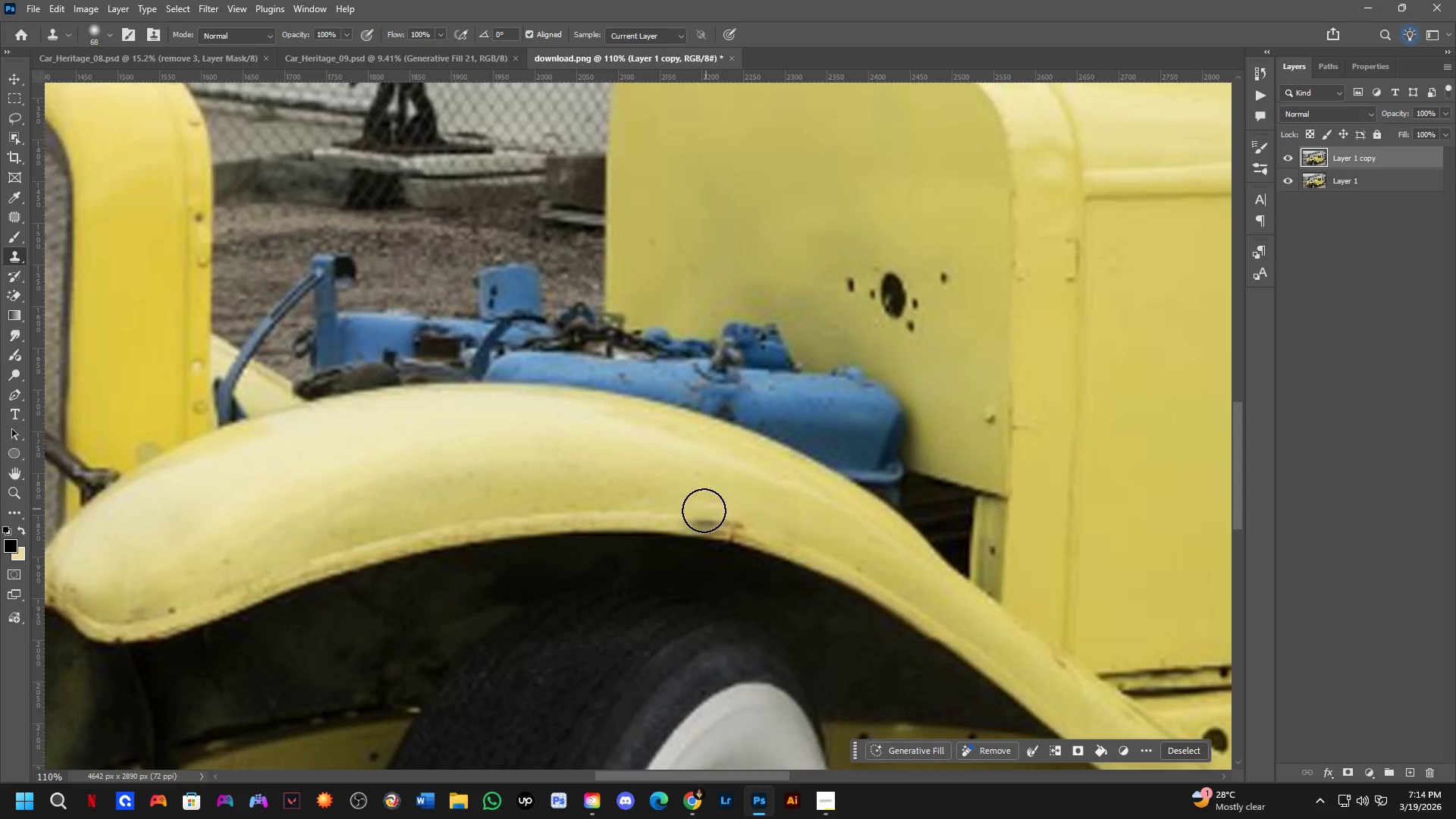 
hold_key(key=AltLeft, duration=0.47)
left_click([686, 507])
 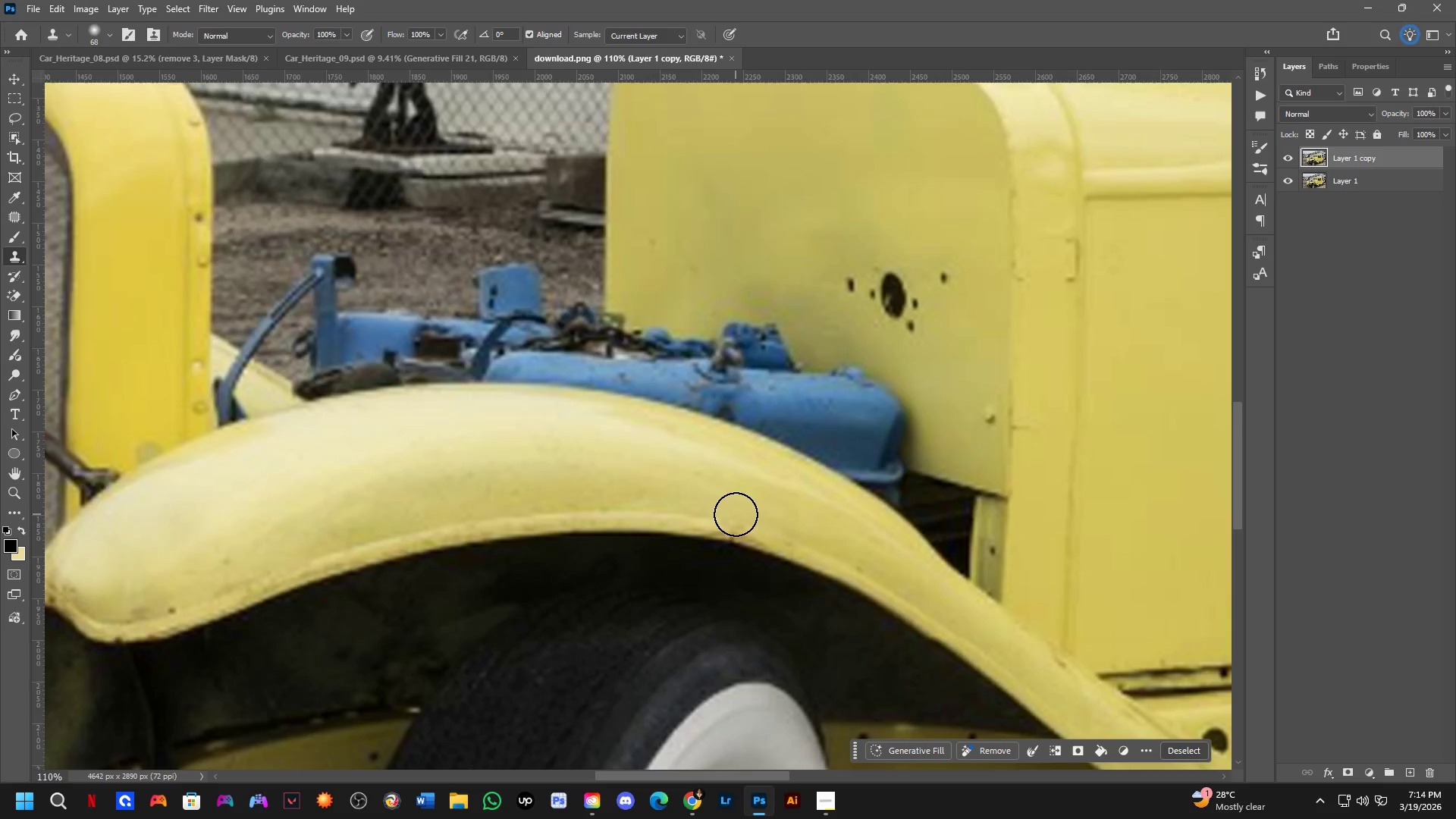 
left_click([735, 516])
 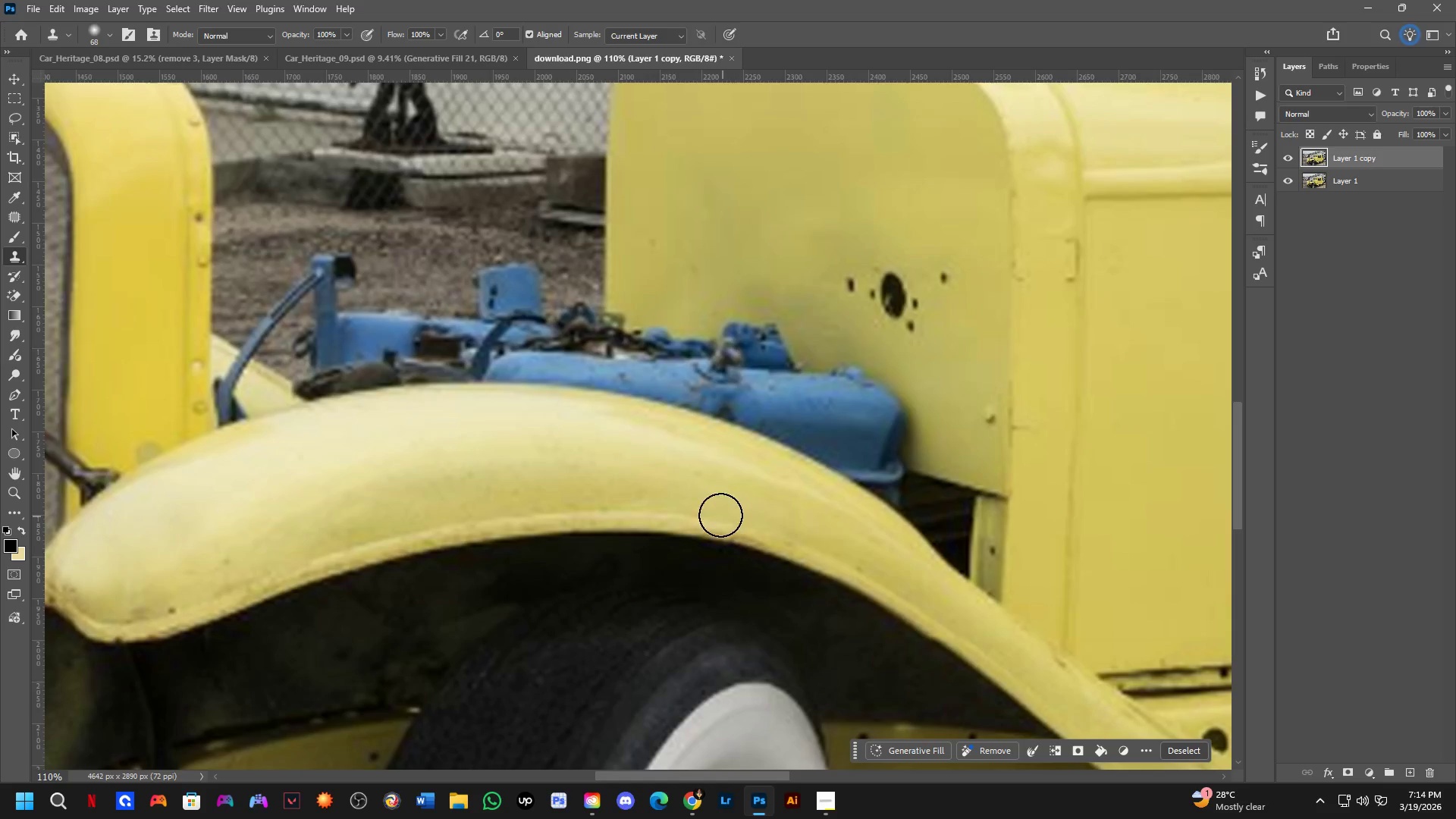 
left_click([714, 510])
 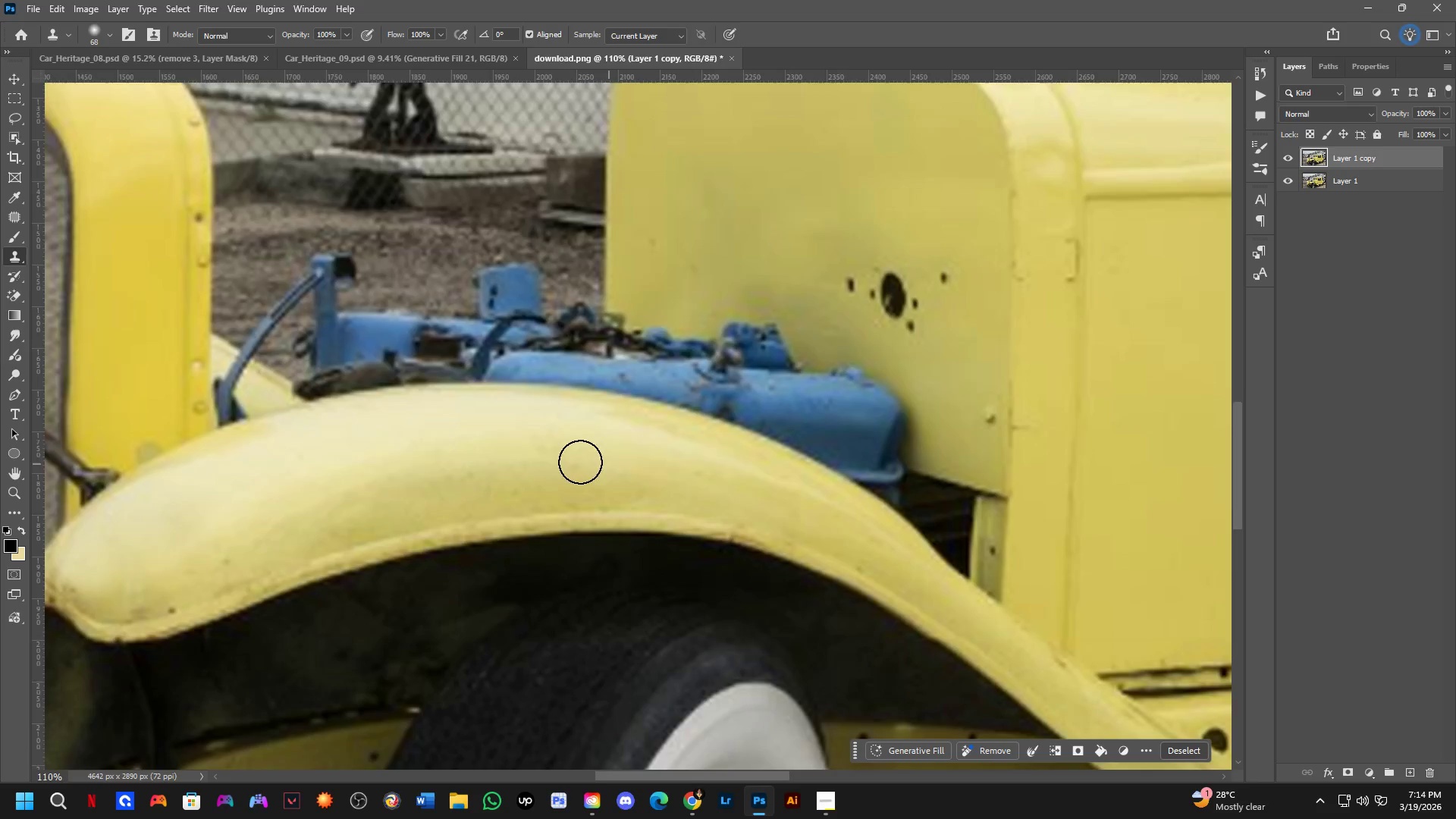 
hold_key(key=Space, duration=0.48)
 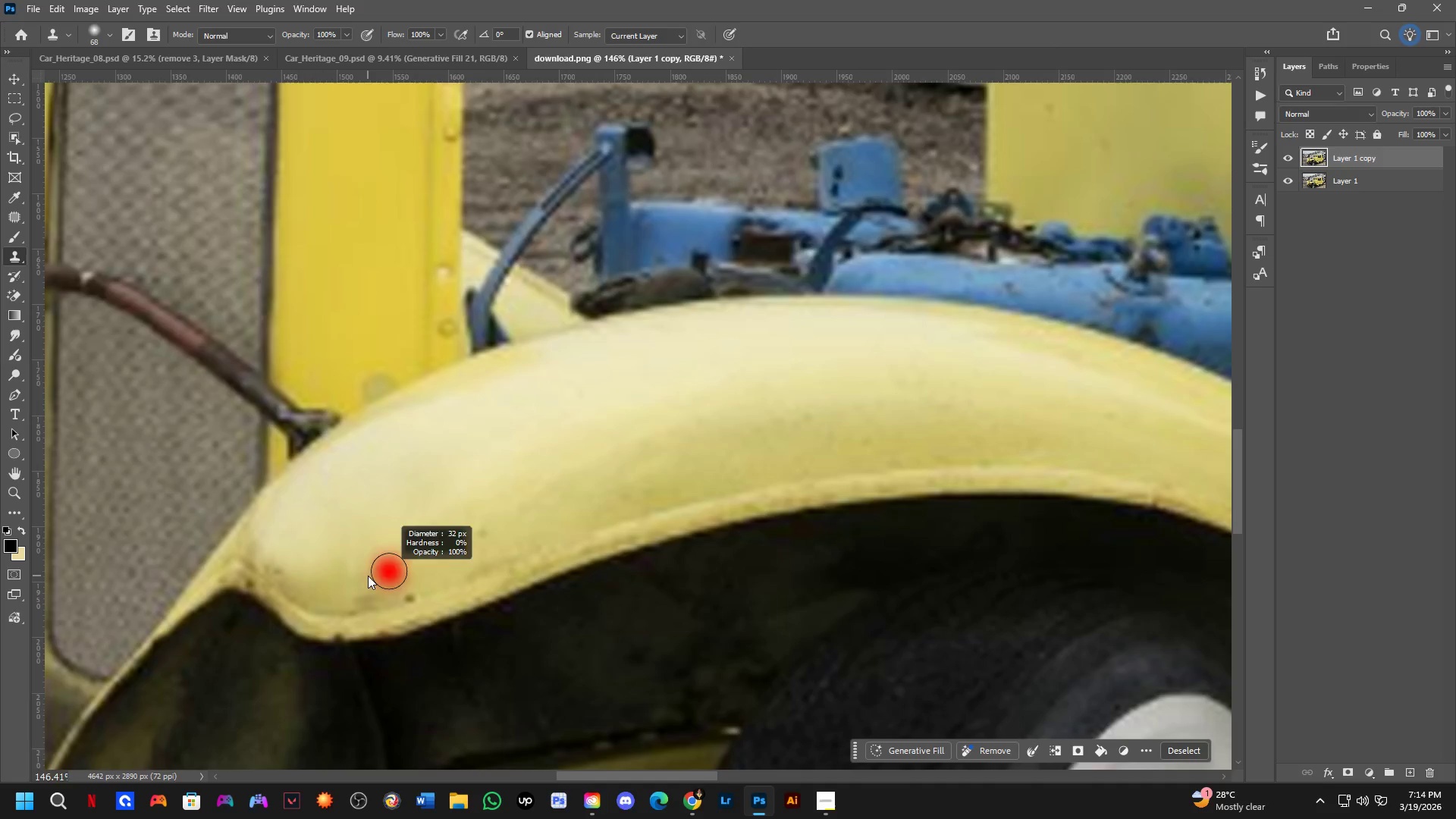 
left_click_drag(start_coordinate=[174, 579], to_coordinate=[388, 564])
 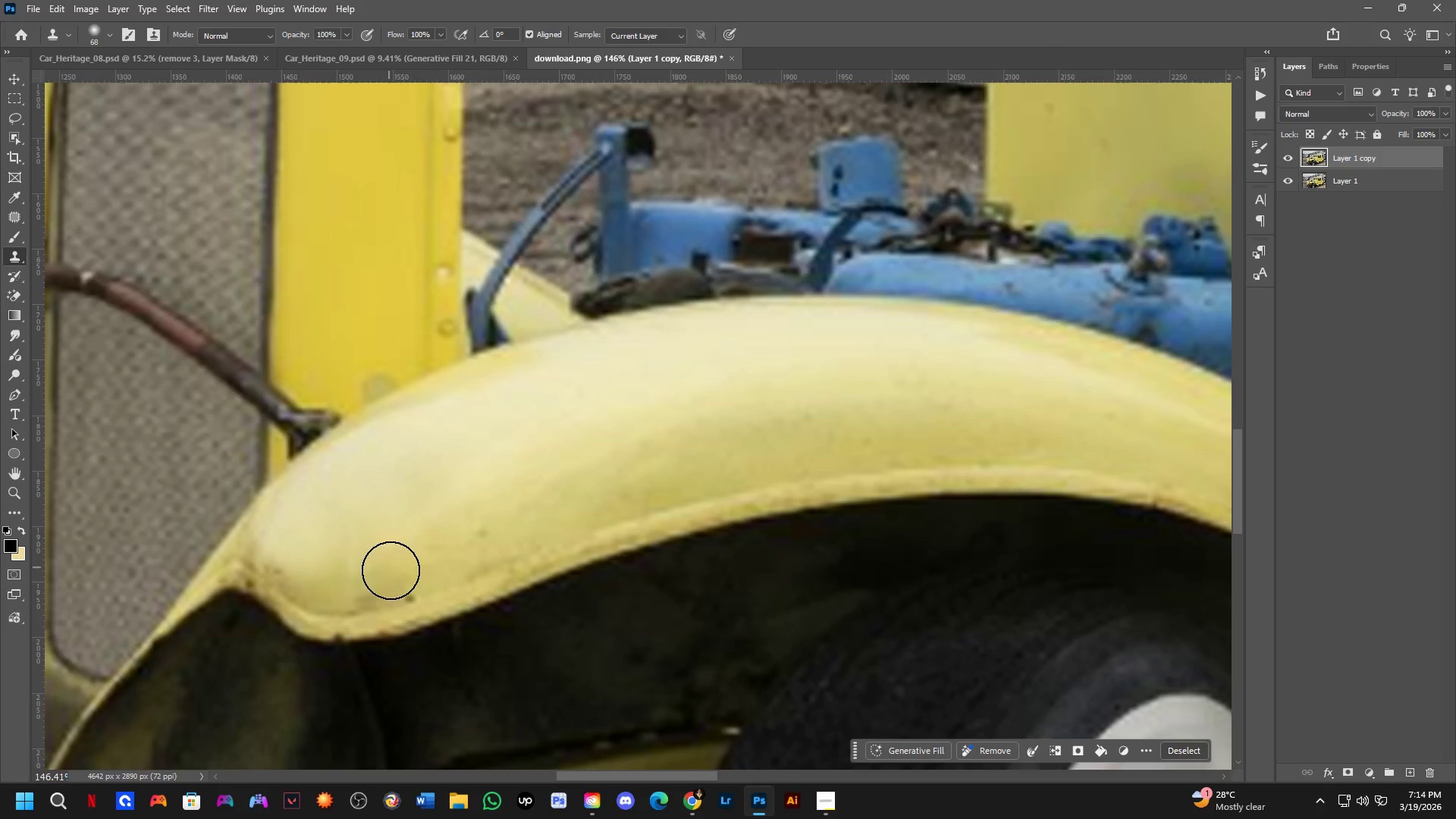 
hold_key(key=AltLeft, duration=0.45)
 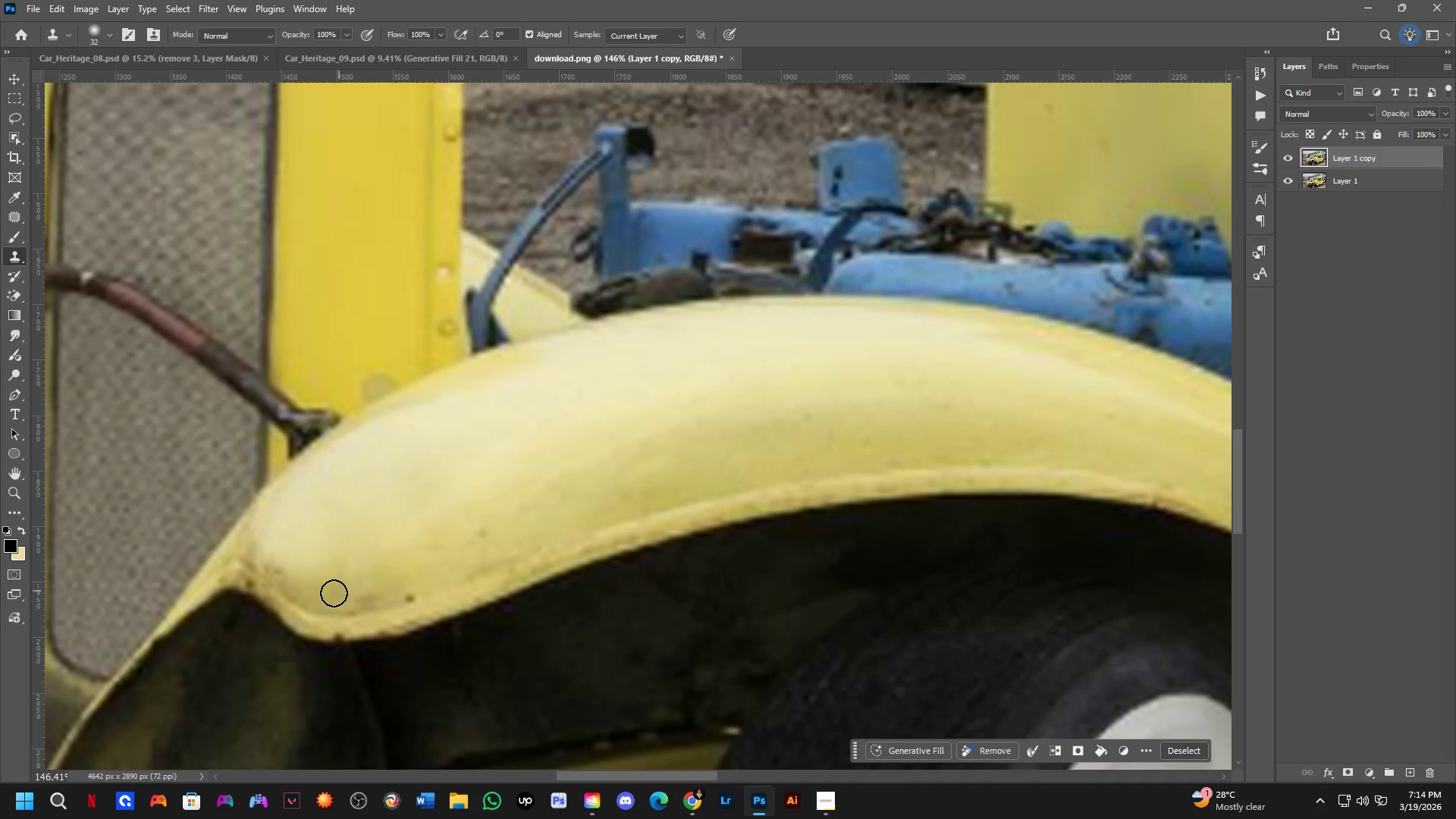 
scroll: coordinate [166, 576], scroll_direction: up, amount: 3.0
 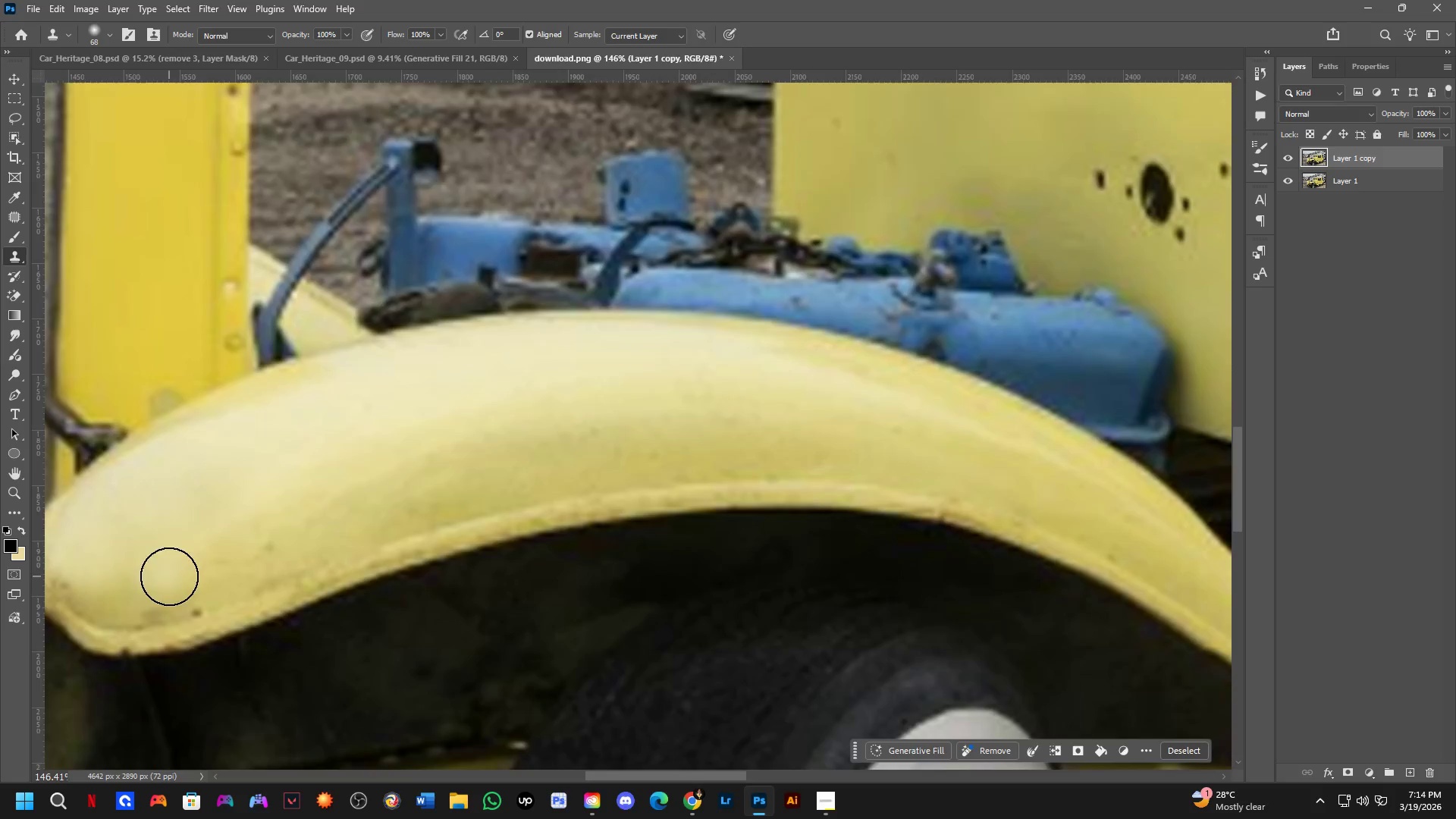 
hold_key(key=AltLeft, duration=1.14)
 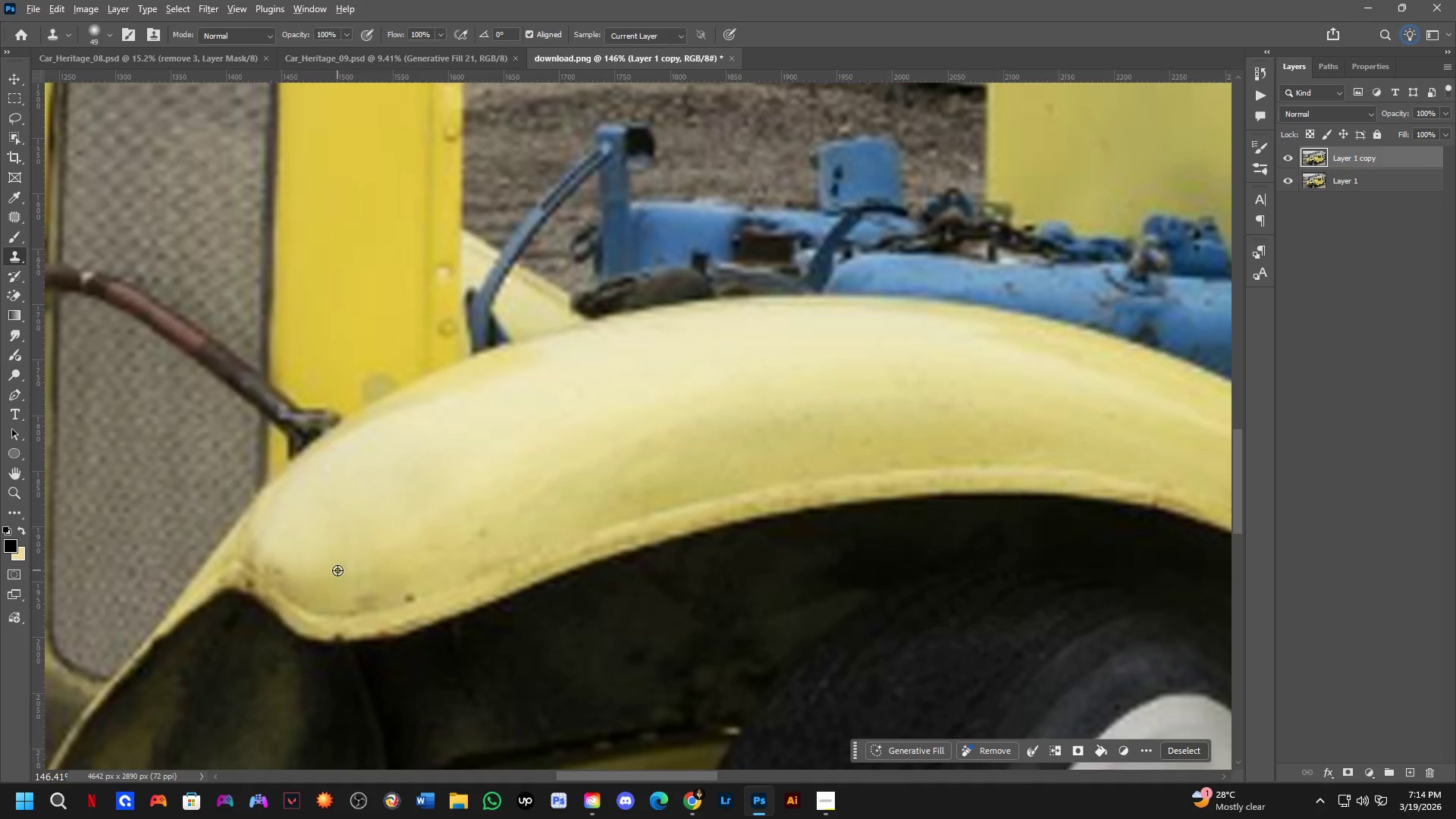 
hold_key(key=AltLeft, duration=0.88)
left_click([337, 588])
 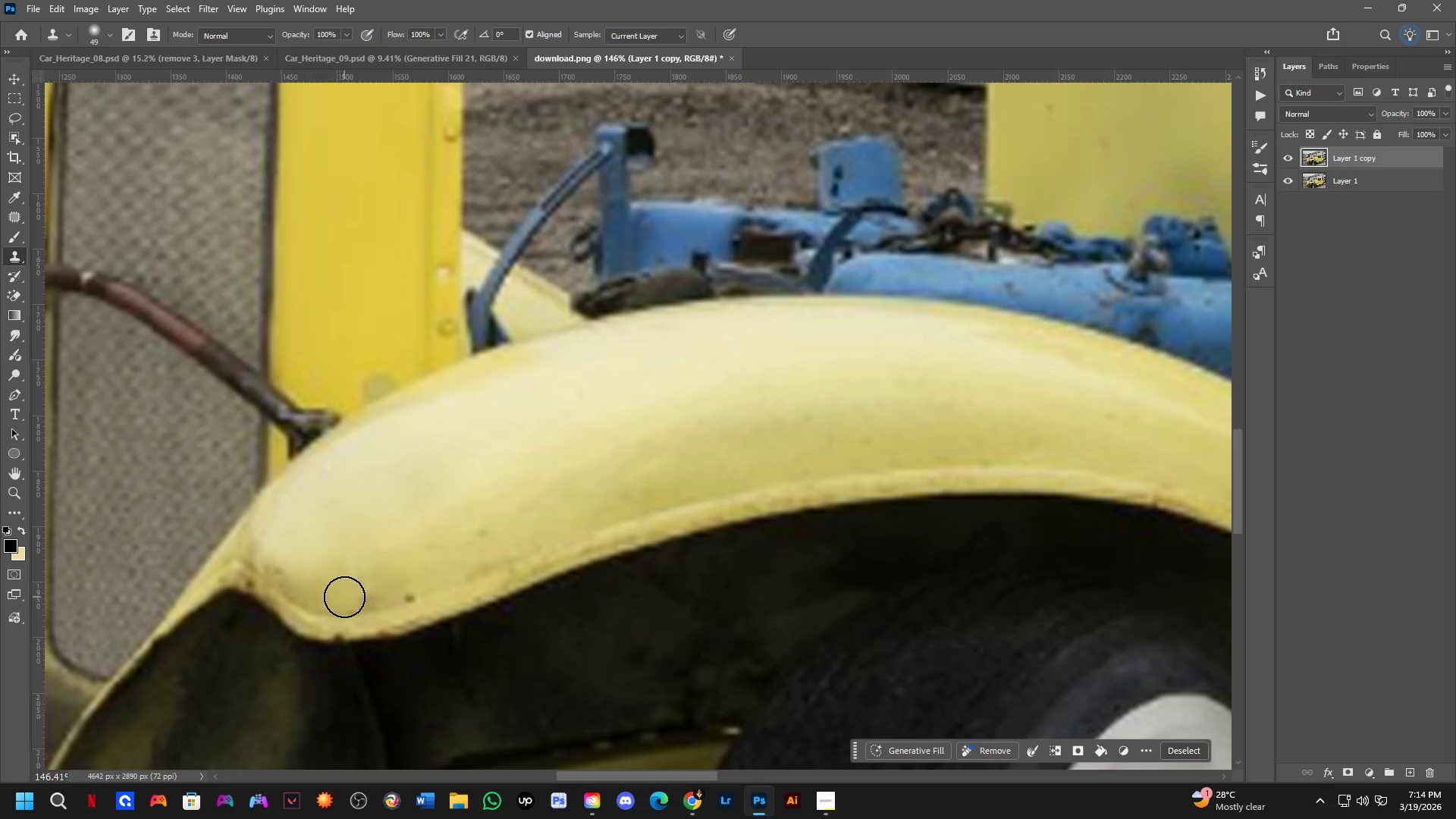 
left_click_drag(start_coordinate=[345, 598], to_coordinate=[437, 567])
 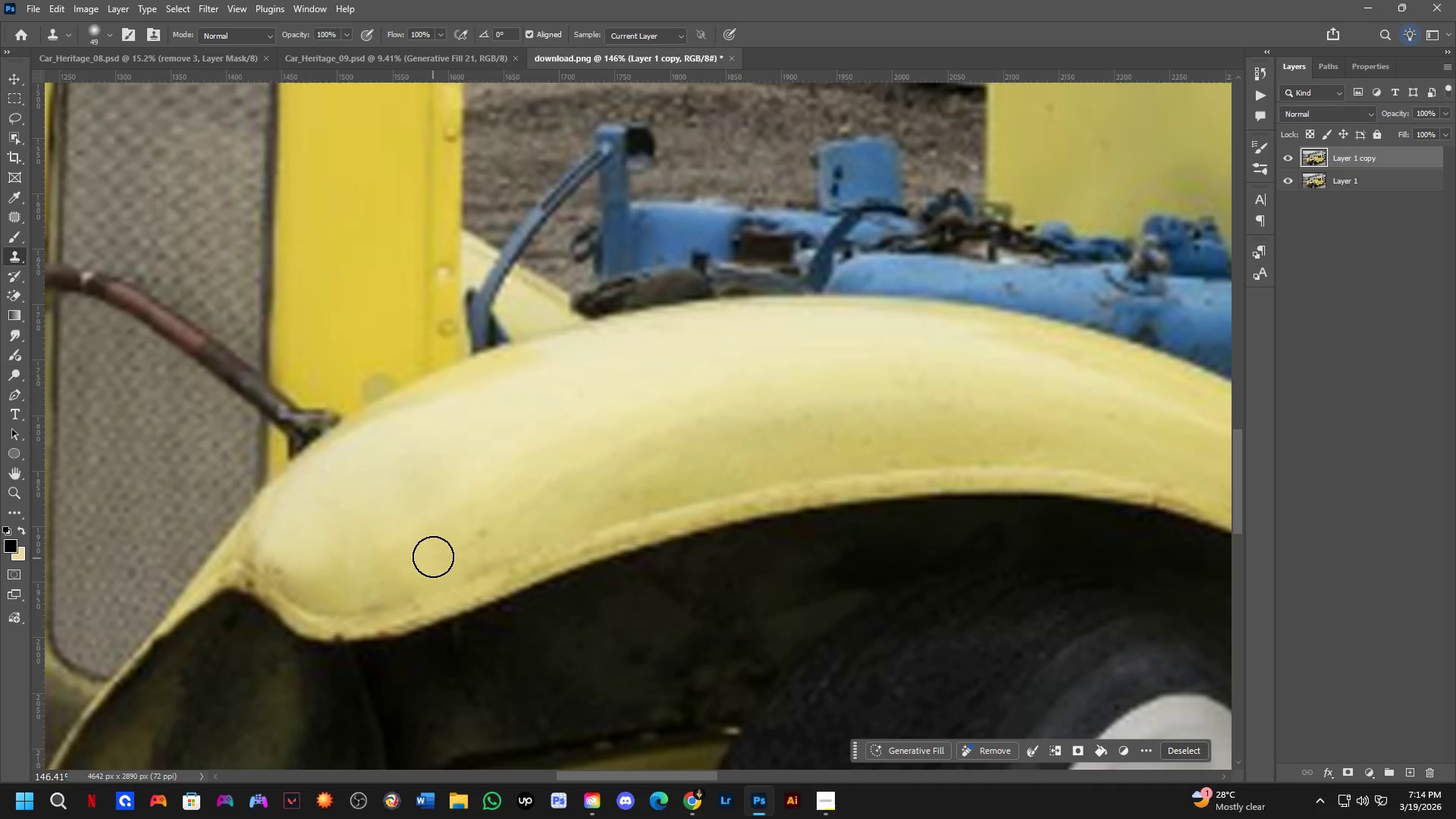 
key(Control+ControlLeft)
 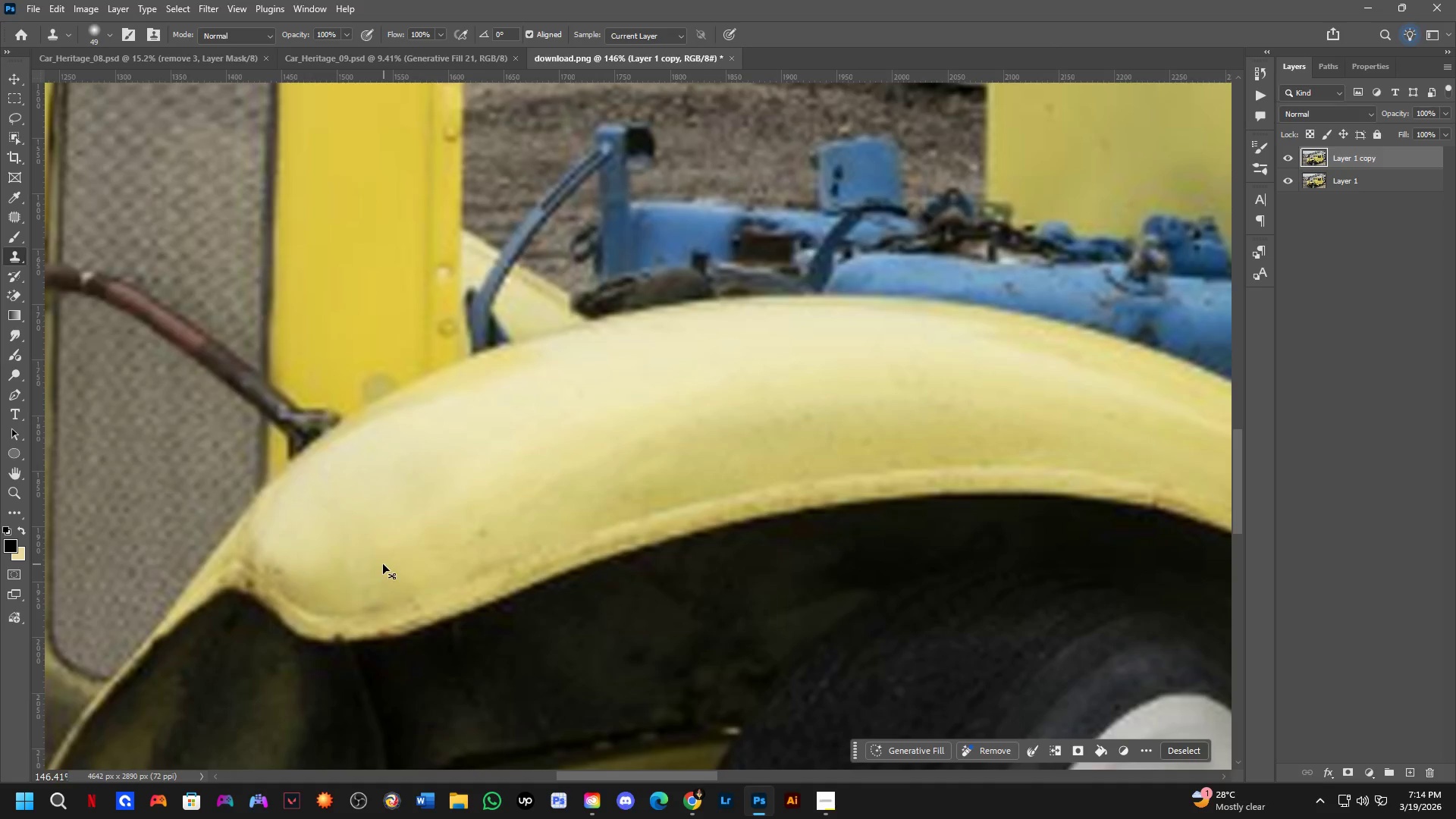 
key(Control+Z)
 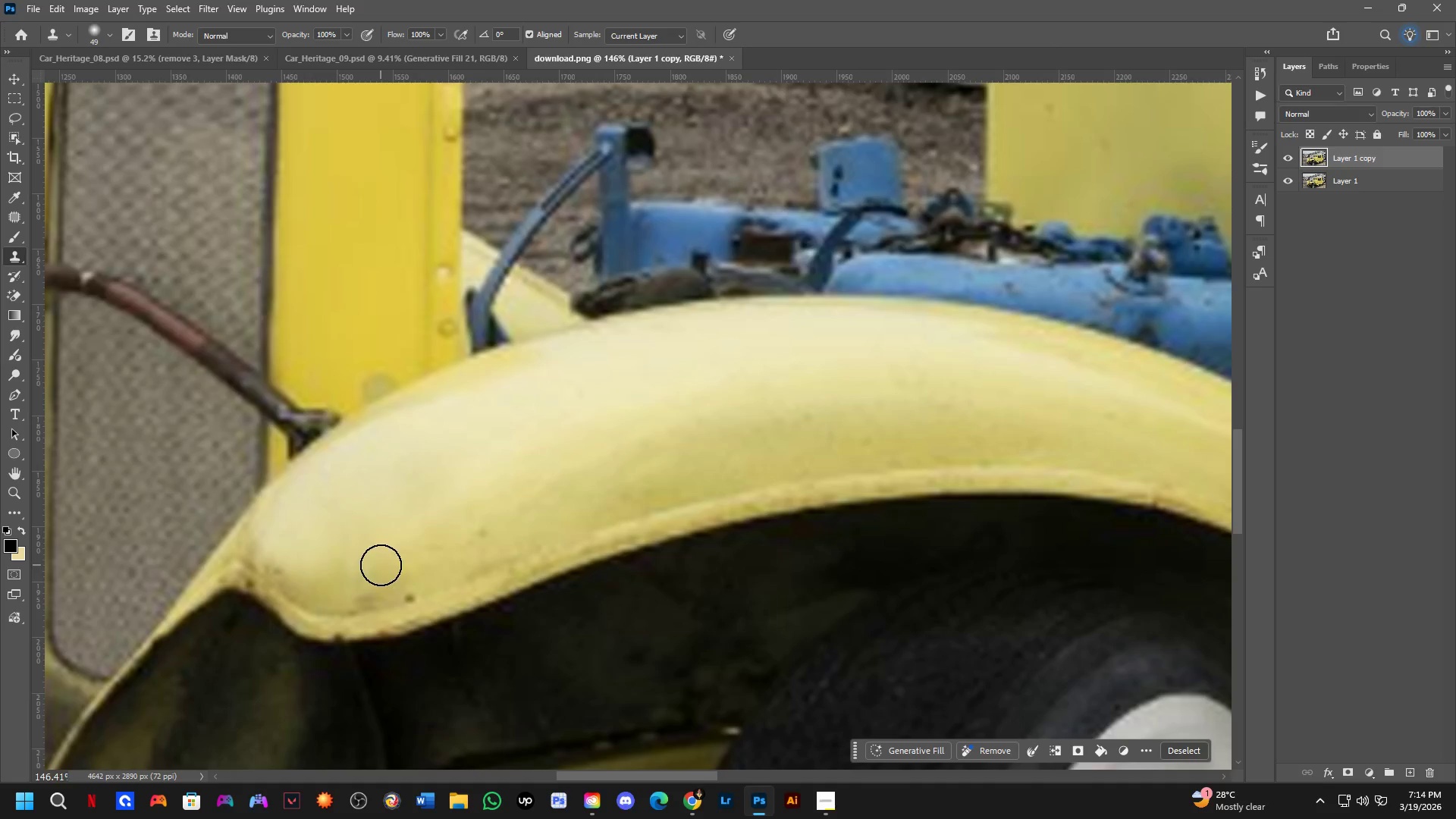 
key(Alt+AltLeft)
 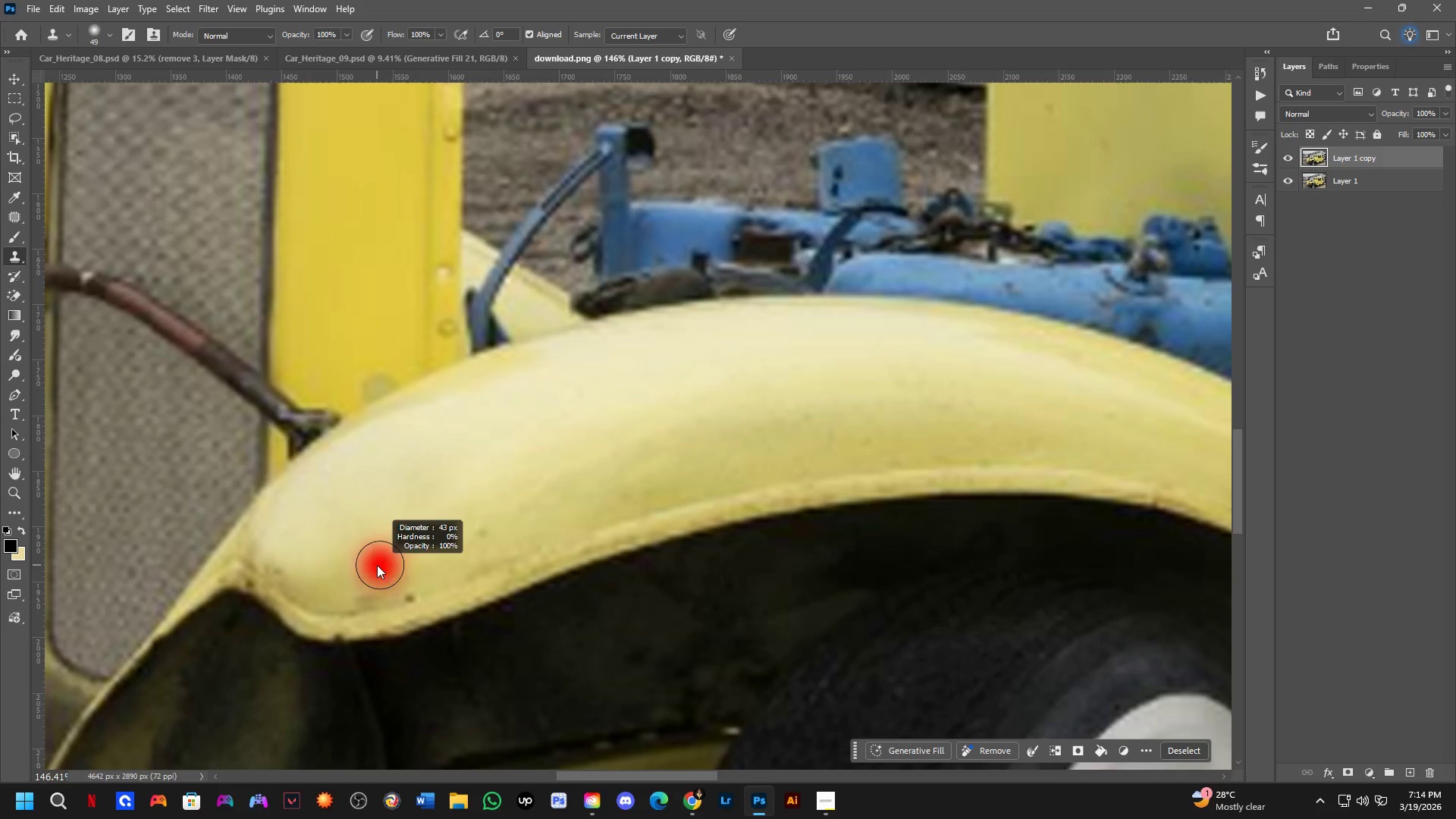 
hold_key(key=AltLeft, duration=0.61)
 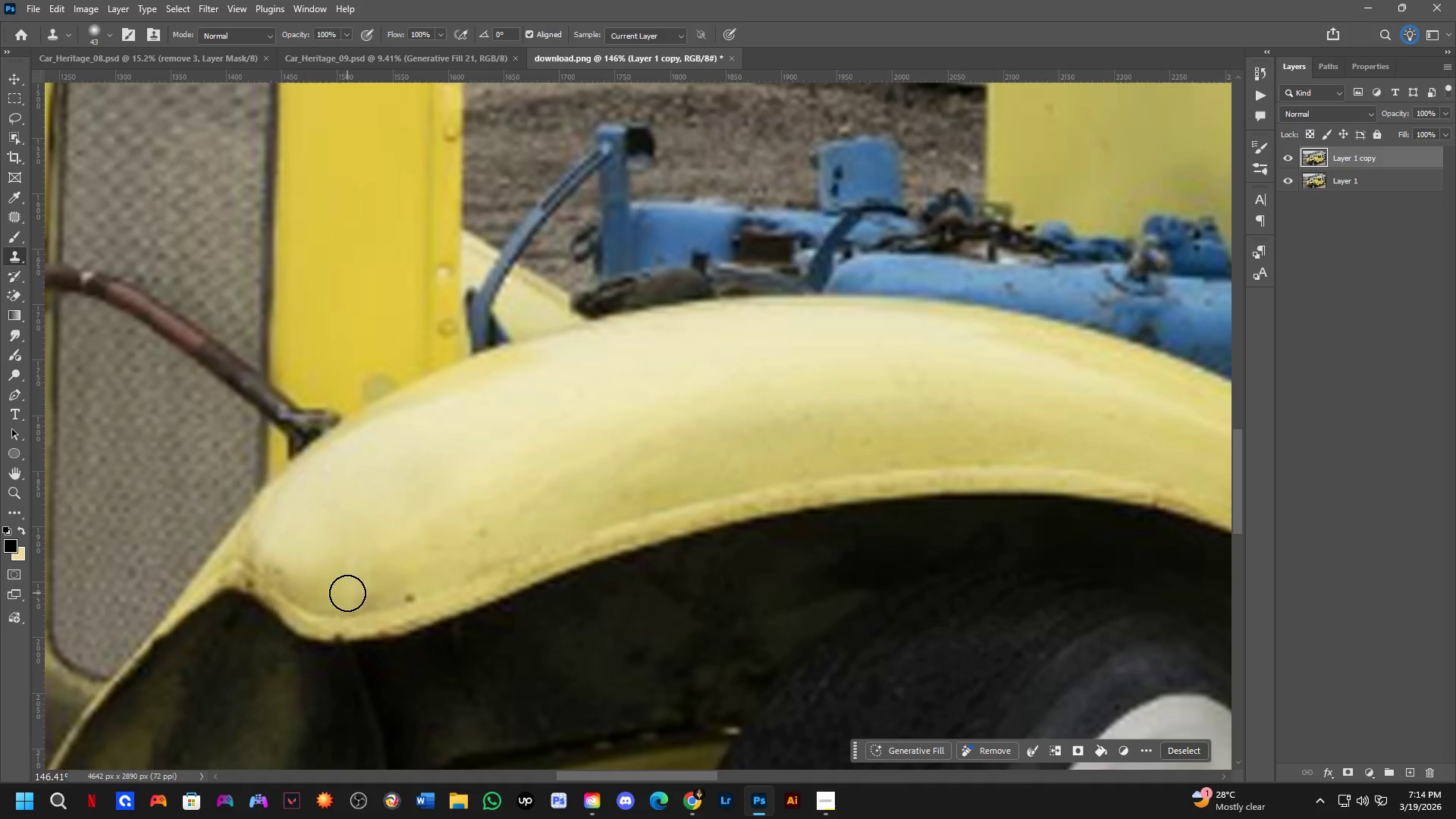 
left_click_drag(start_coordinate=[347, 594], to_coordinate=[432, 571])
 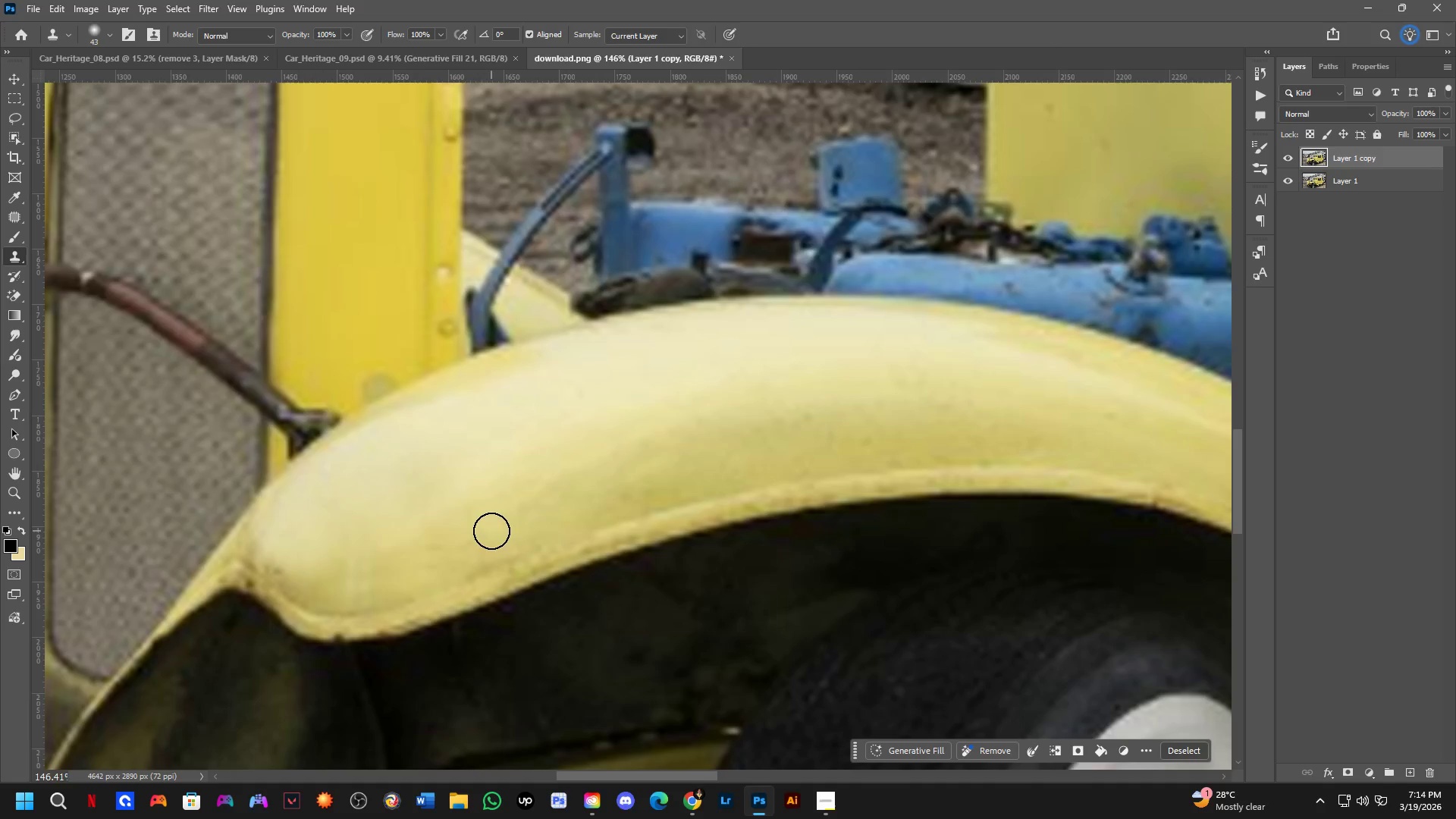 
left_click_drag(start_coordinate=[481, 533], to_coordinate=[472, 538])
 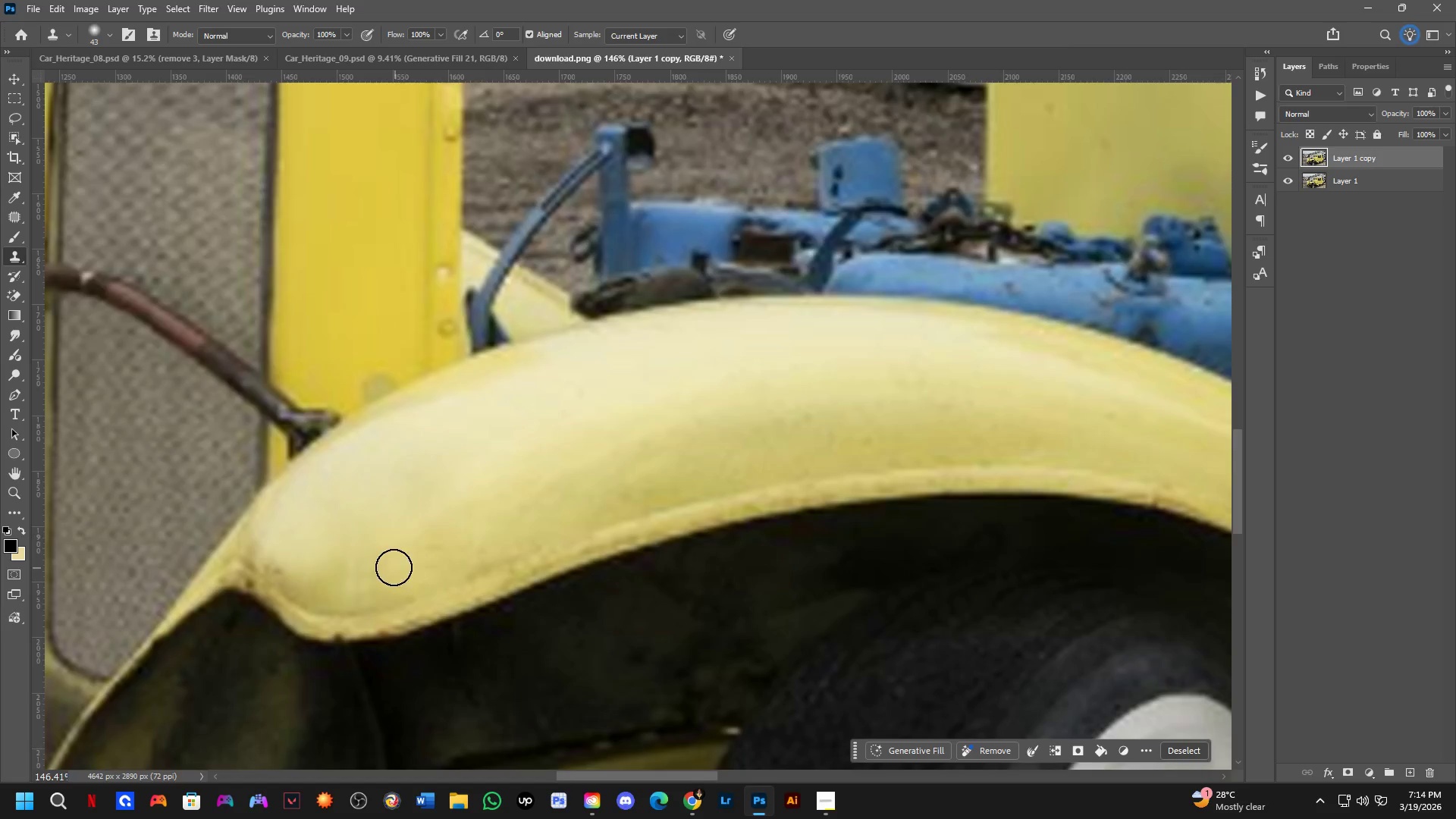 
hold_key(key=Space, duration=0.55)
 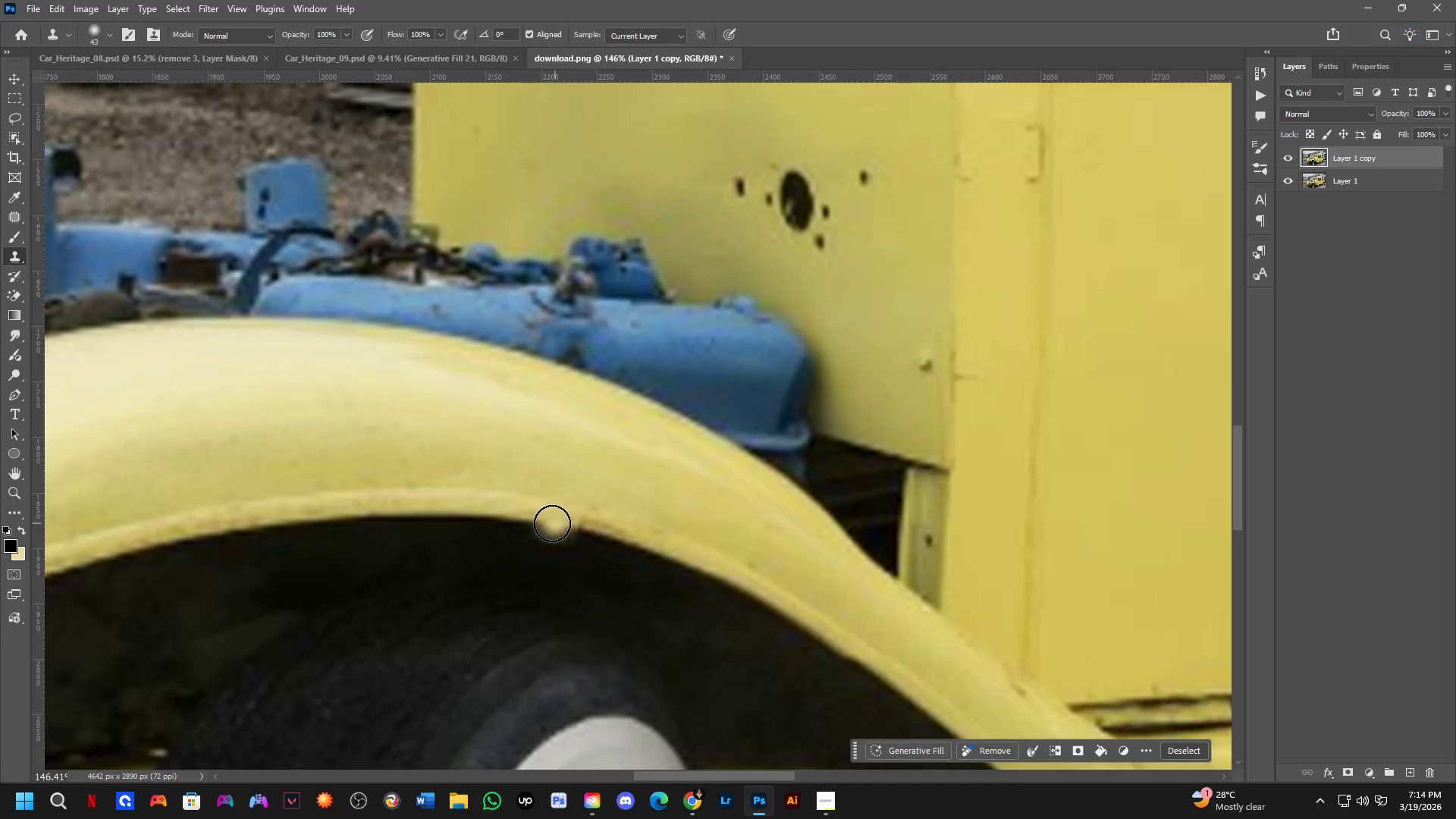 
left_click_drag(start_coordinate=[827, 531], to_coordinate=[490, 541])
 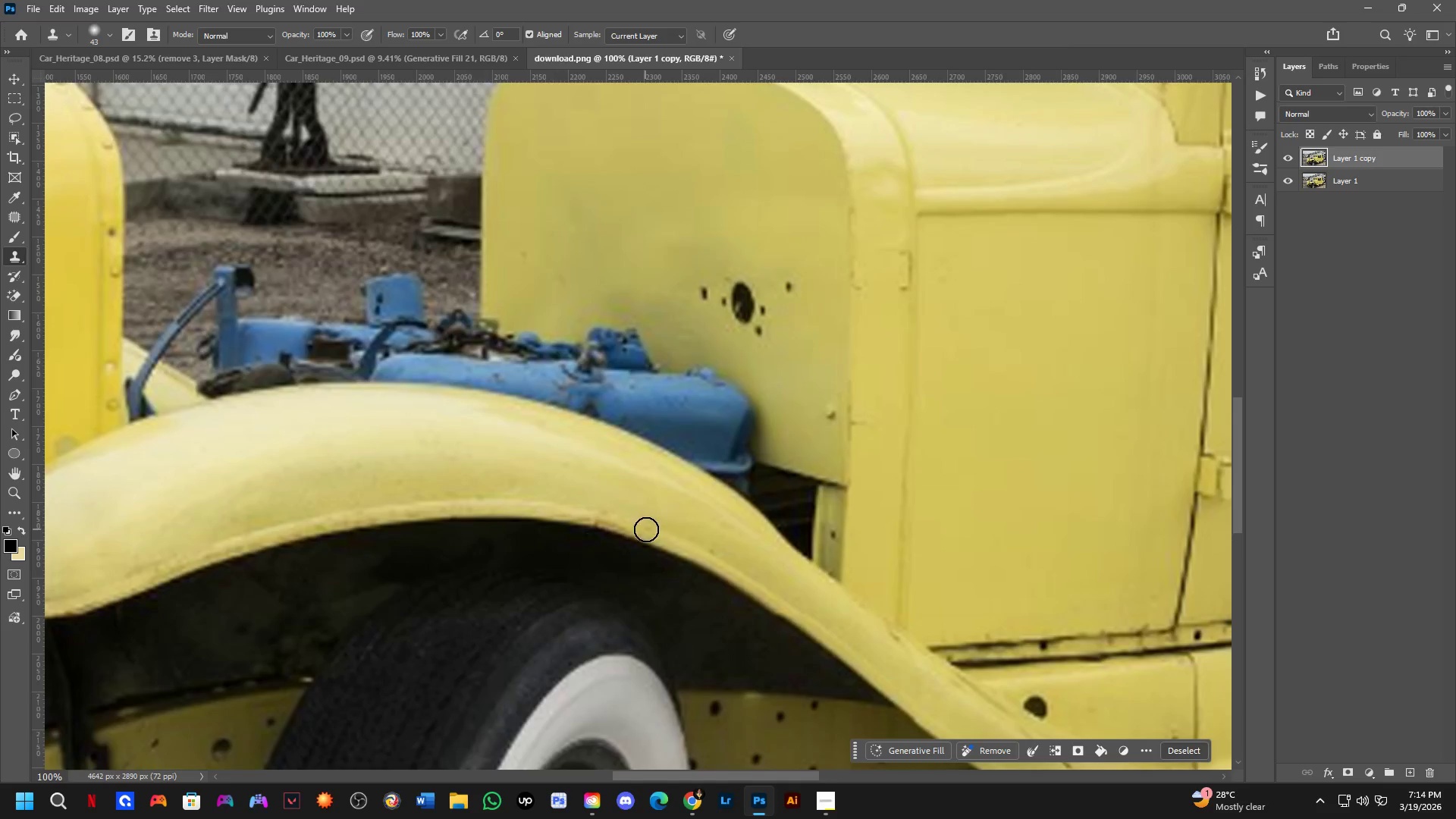 
scroll: coordinate [487, 533], scroll_direction: down, amount: 4.0
 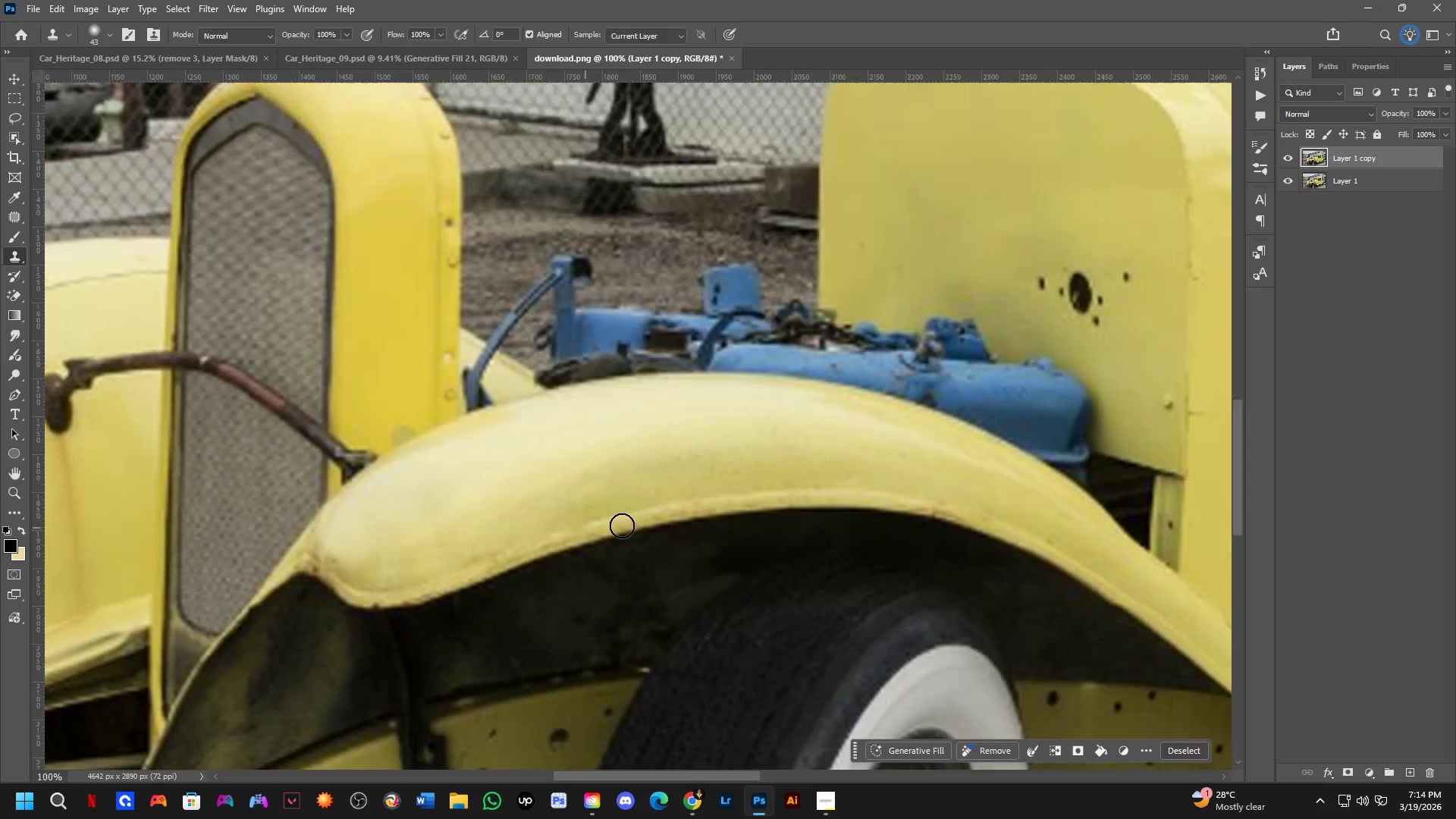 
hold_key(key=AltLeft, duration=0.41)
 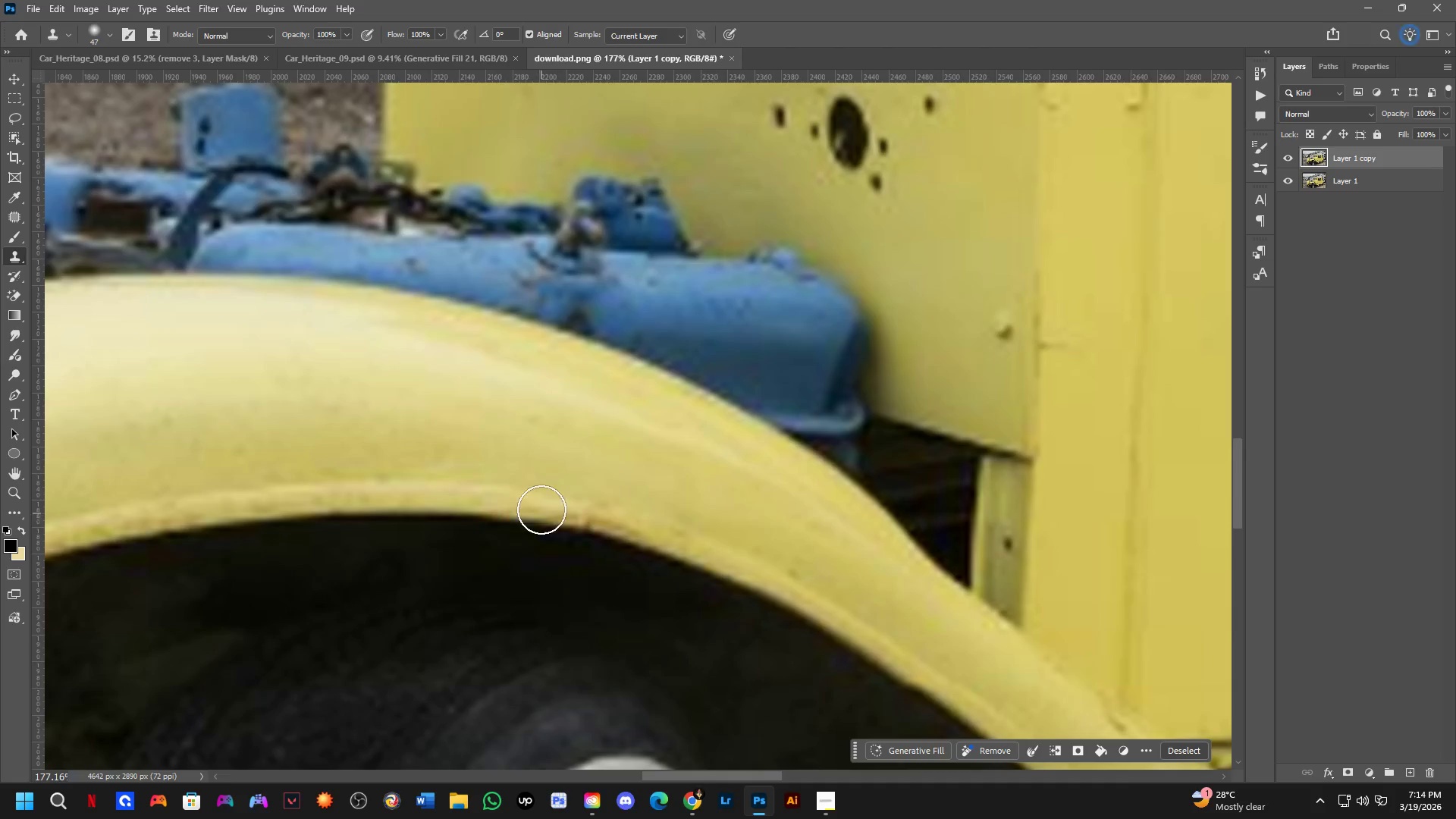 
hold_key(key=AltLeft, duration=0.45)
 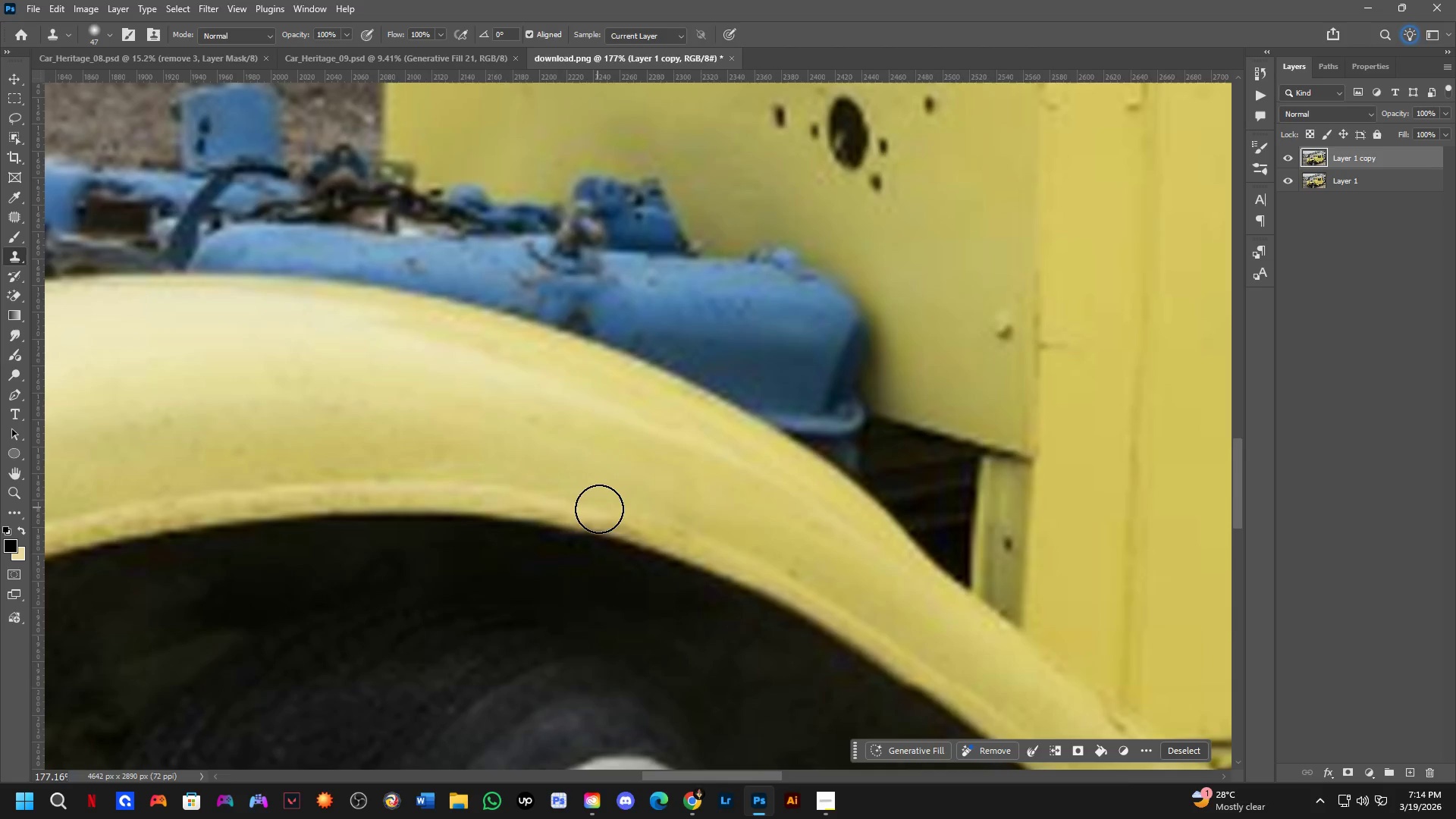 
scroll: coordinate [548, 523], scroll_direction: up, amount: 6.0
 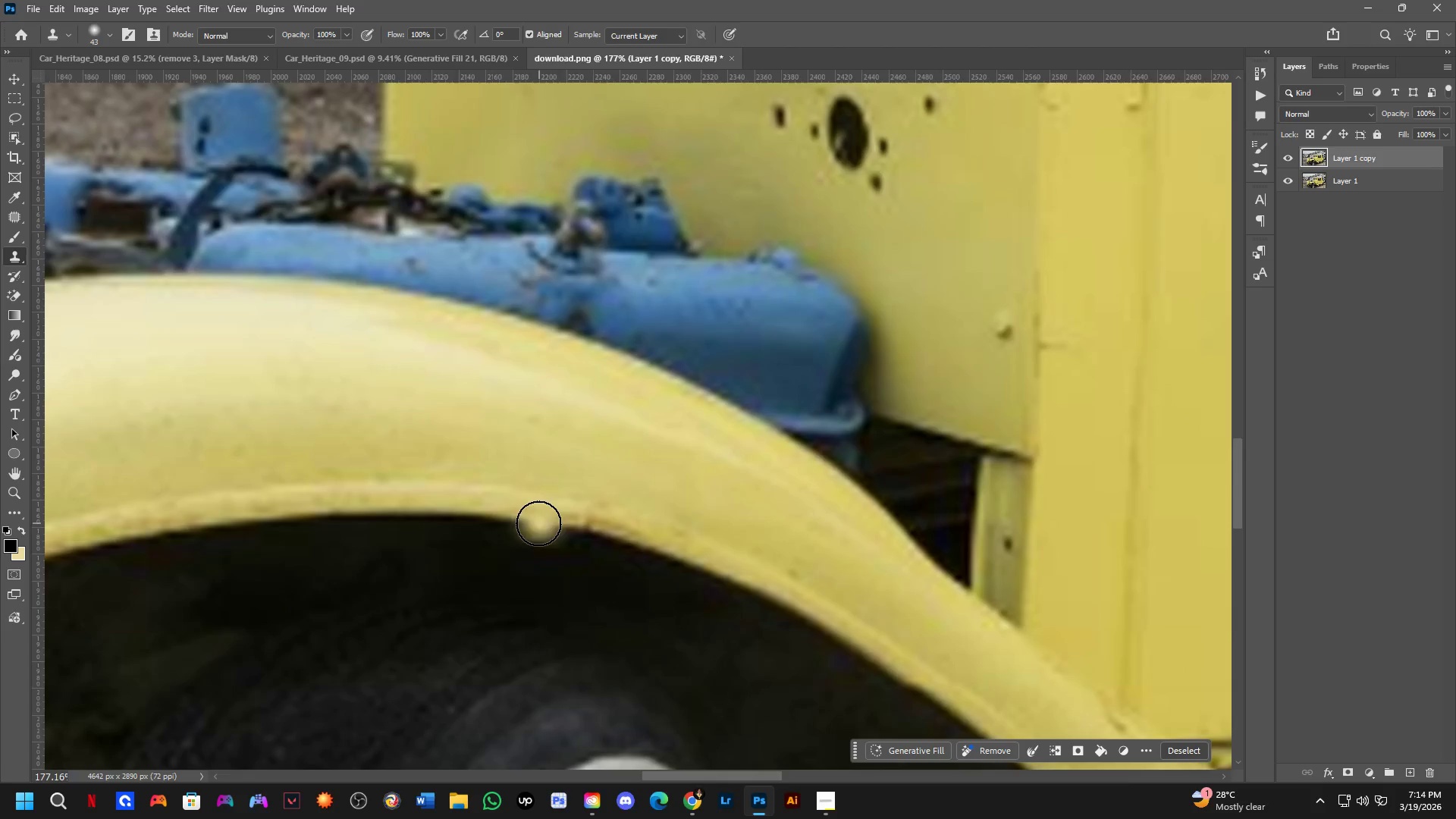 
left_click_drag(start_coordinate=[627, 517], to_coordinate=[632, 519])
 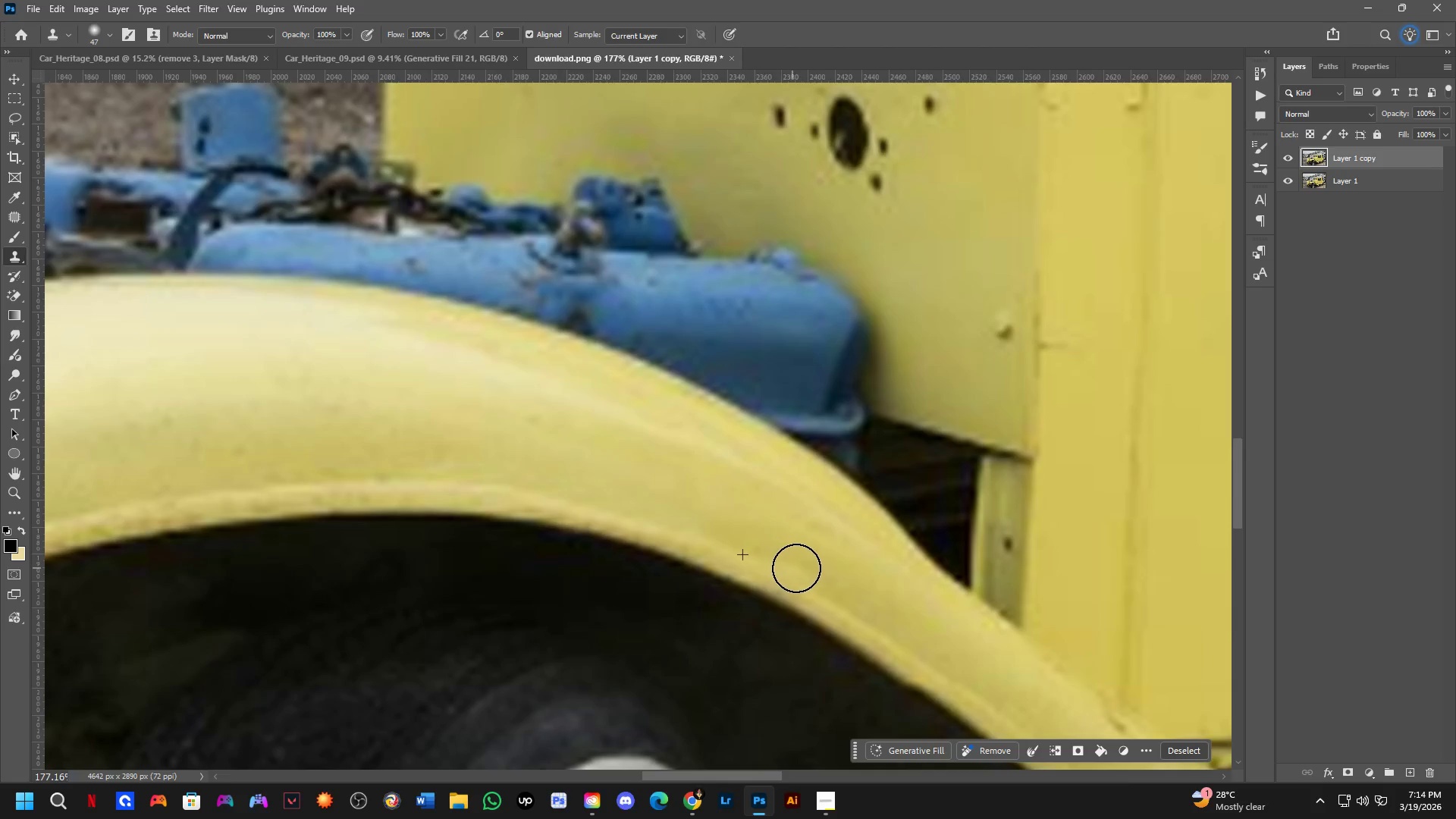 
left_click_drag(start_coordinate=[817, 532], to_coordinate=[817, 529])
 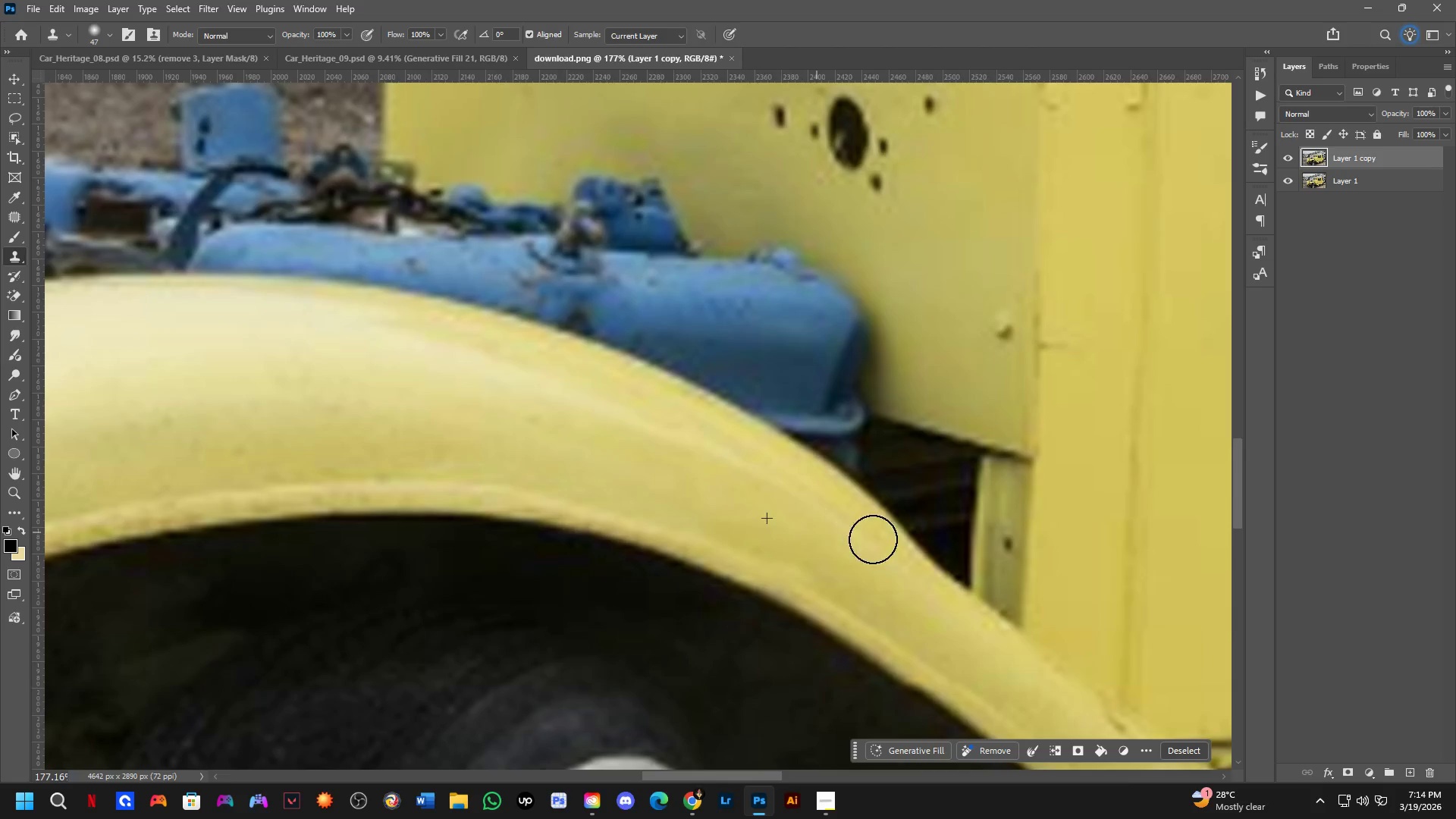 
hold_key(key=Space, duration=0.66)
 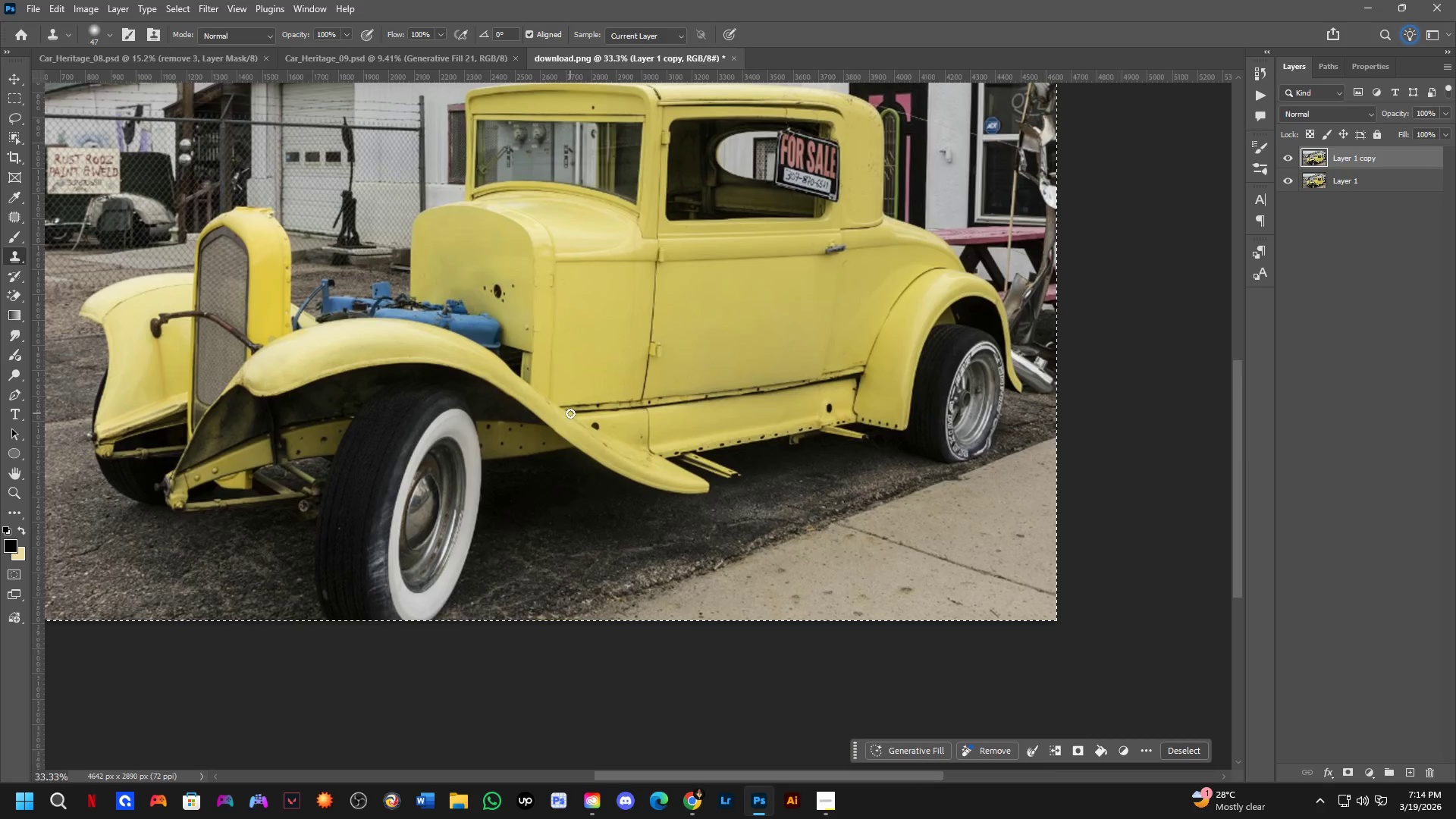 
left_click_drag(start_coordinate=[924, 577], to_coordinate=[427, 340])
 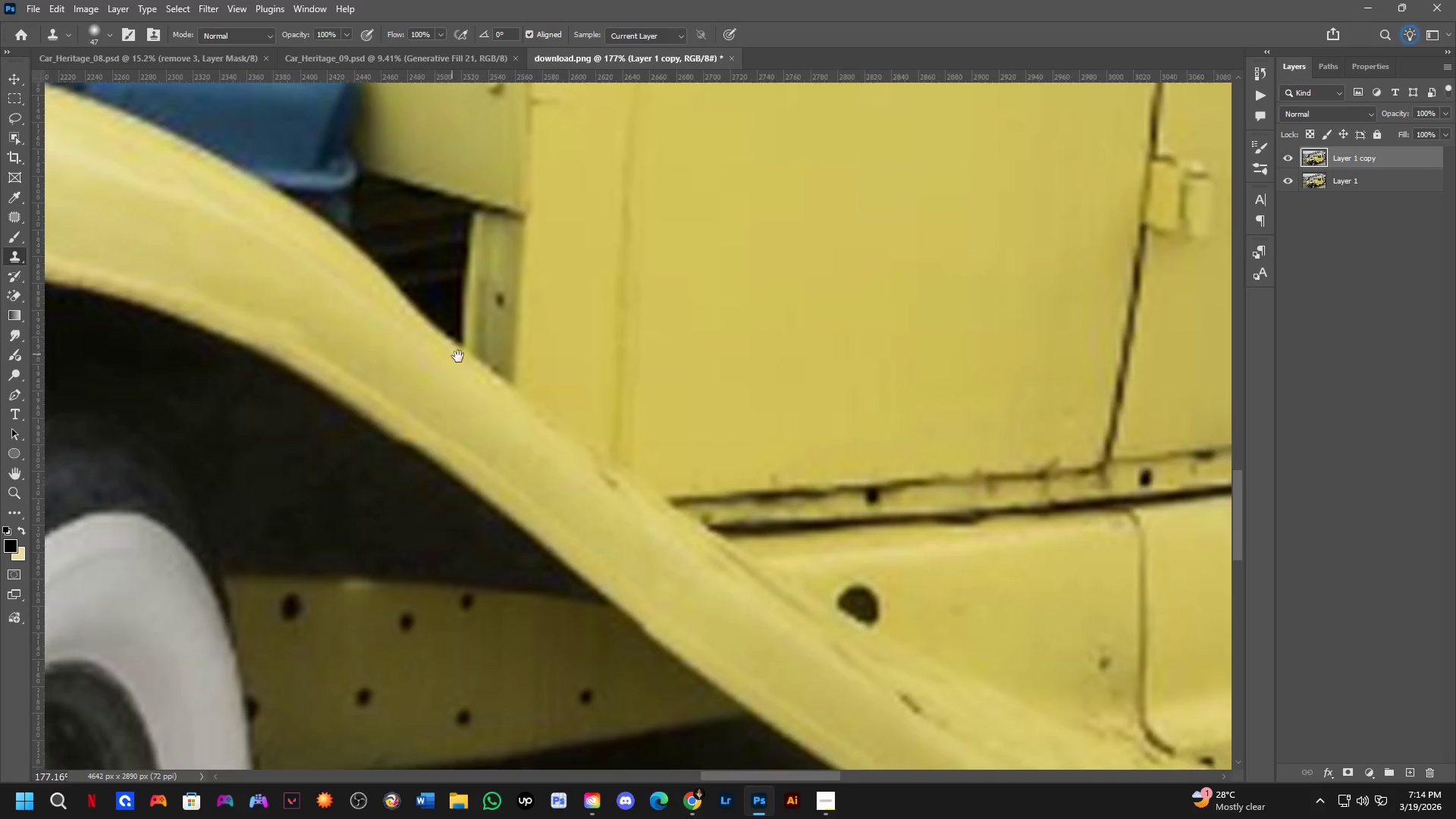 
hold_key(key=ShiftLeft, duration=0.38)
 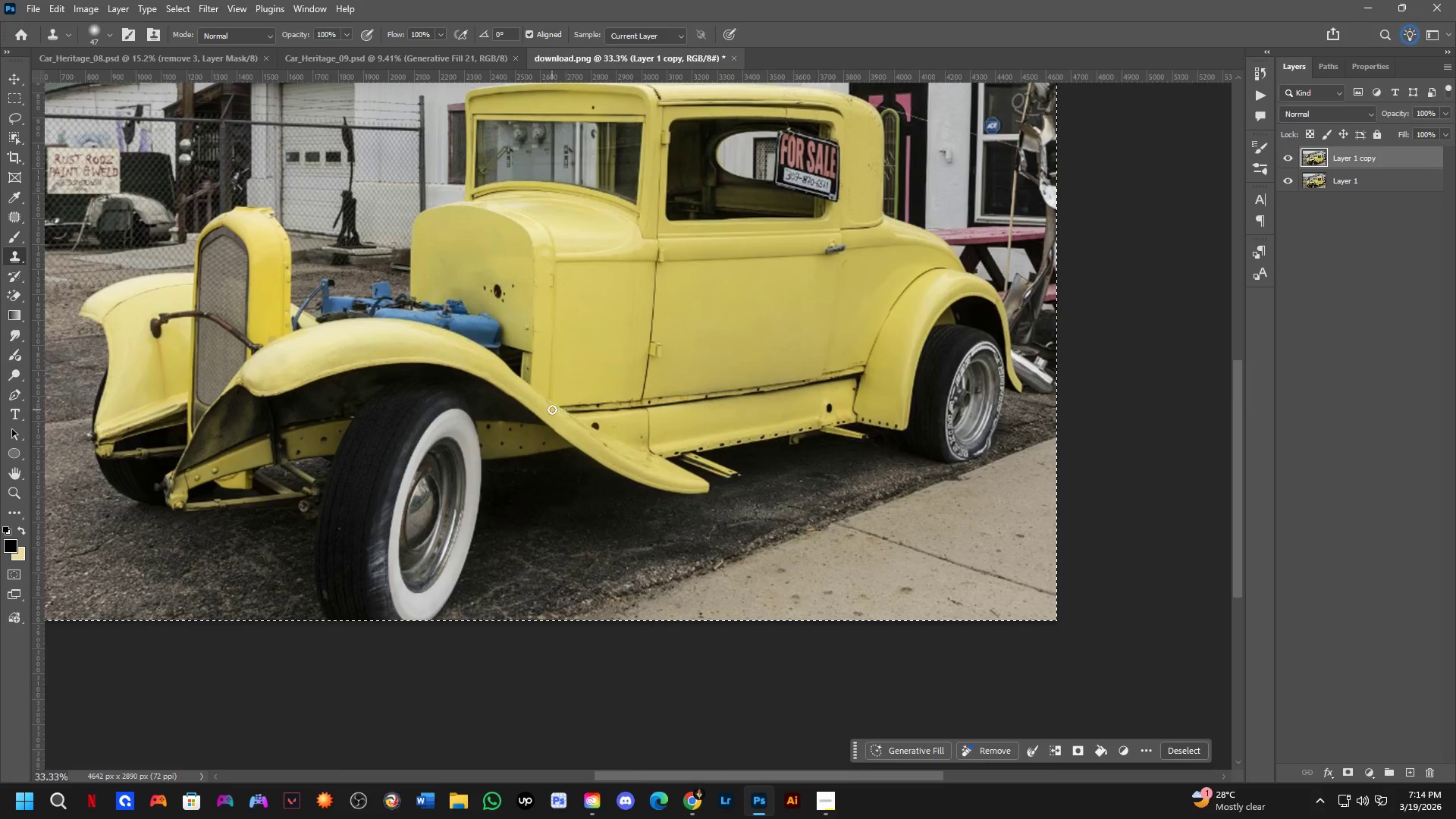 
hold_key(key=ShiftLeft, duration=0.33)
 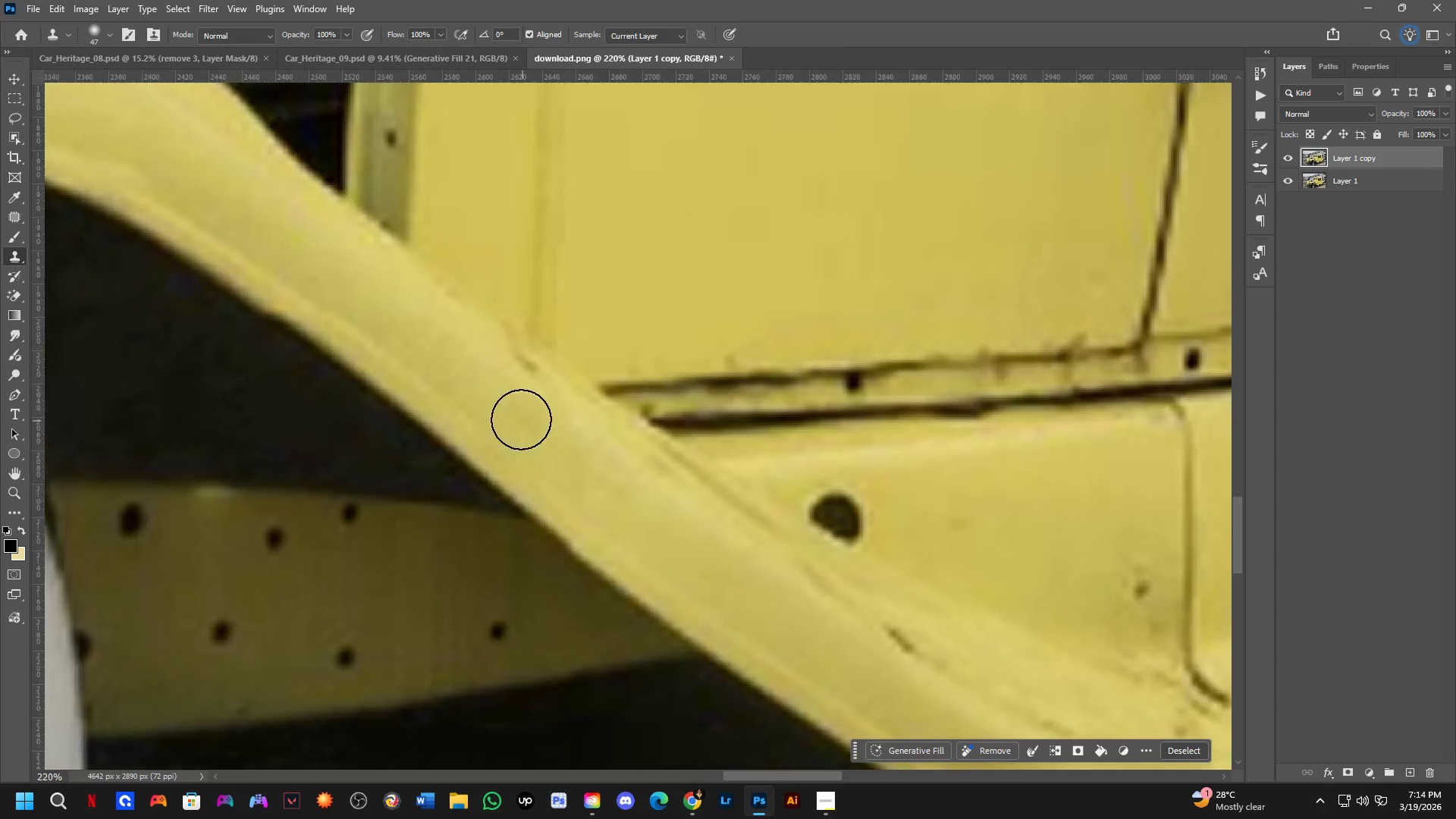 
scroll: coordinate [555, 397], scroll_direction: down, amount: 4.0
 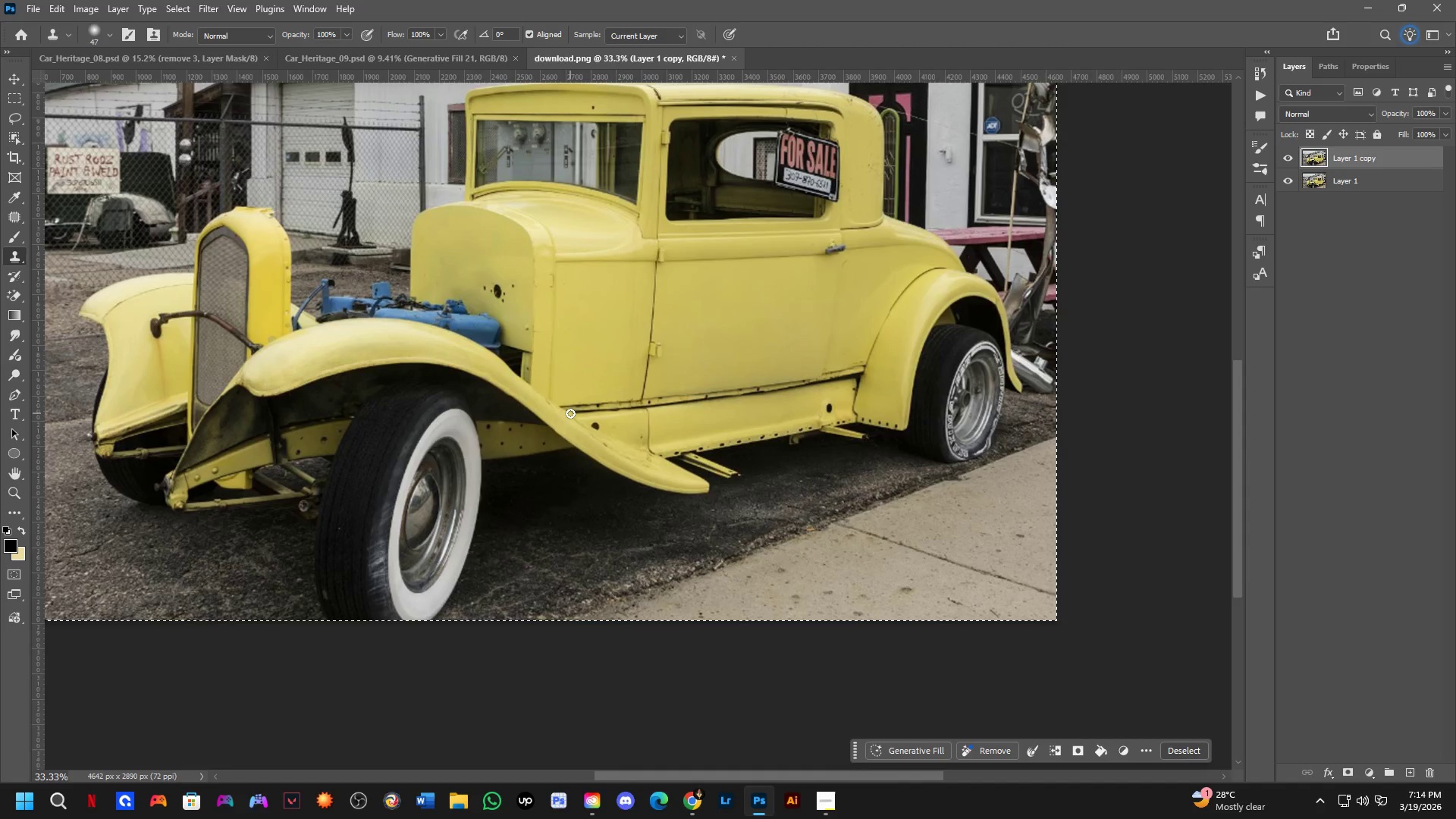 
hold_key(key=AltLeft, duration=0.44)
 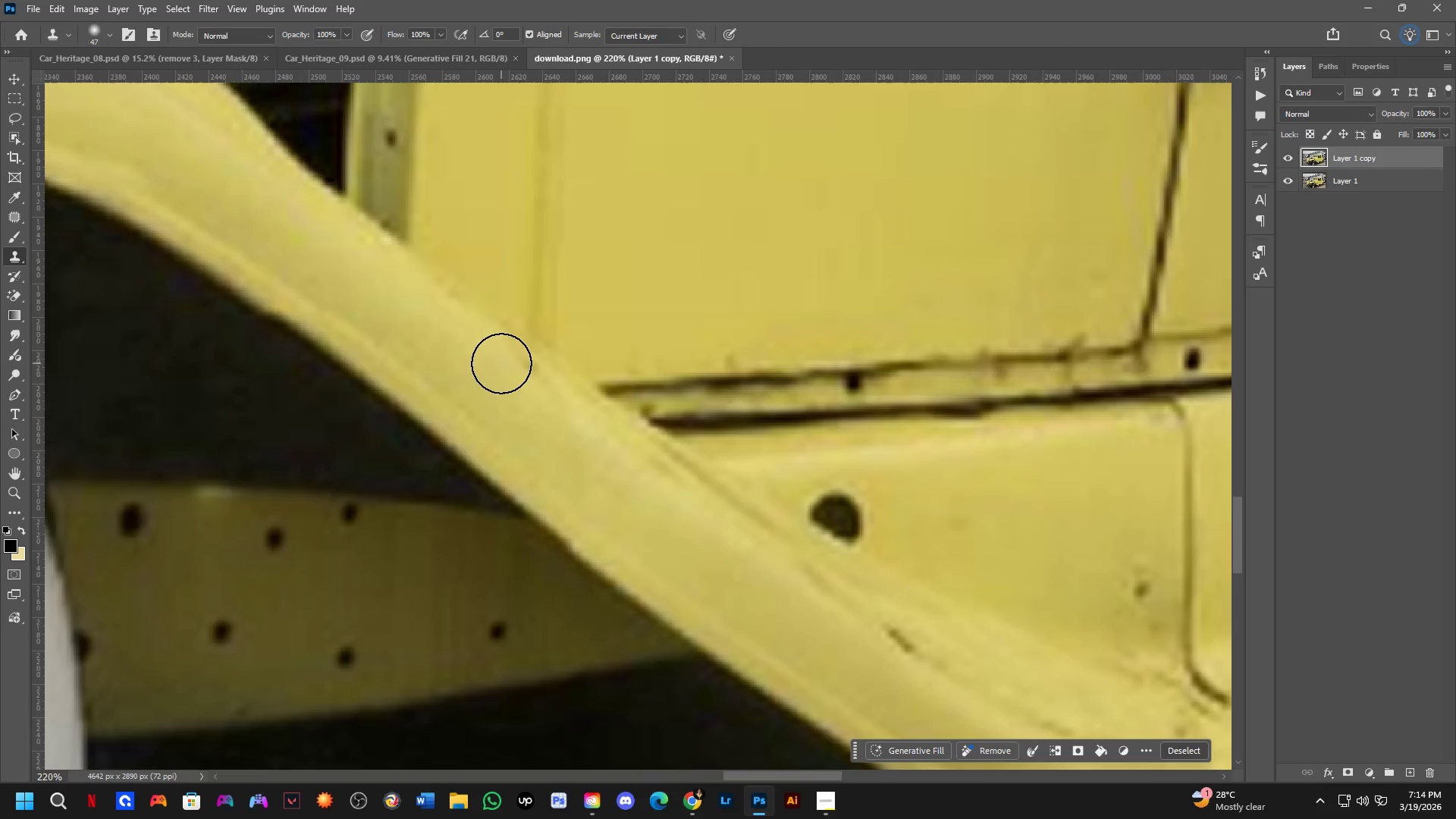 
scroll: coordinate [566, 454], scroll_direction: up, amount: 5.0
 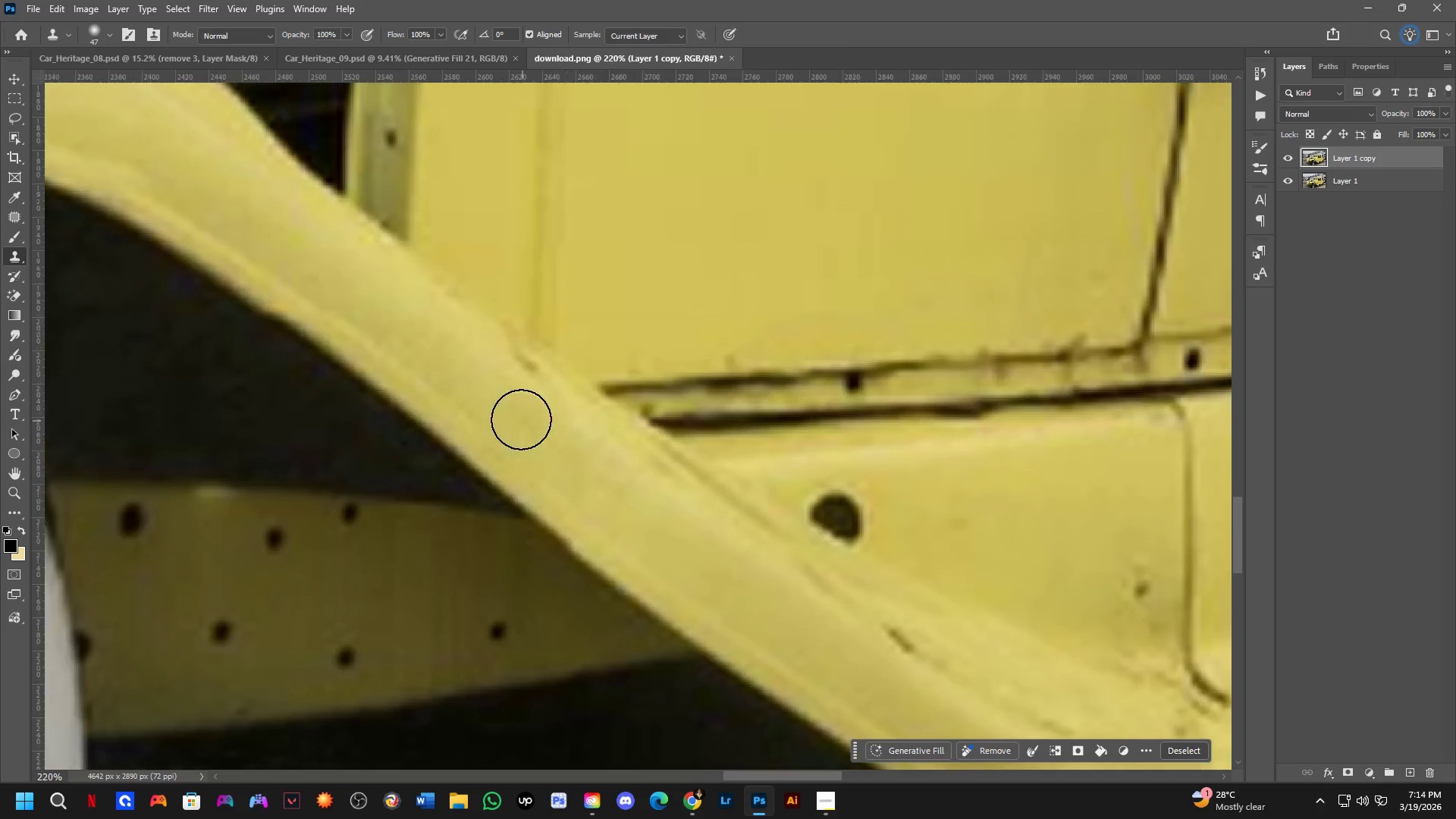 
left_click_drag(start_coordinate=[501, 363], to_coordinate=[516, 373])
 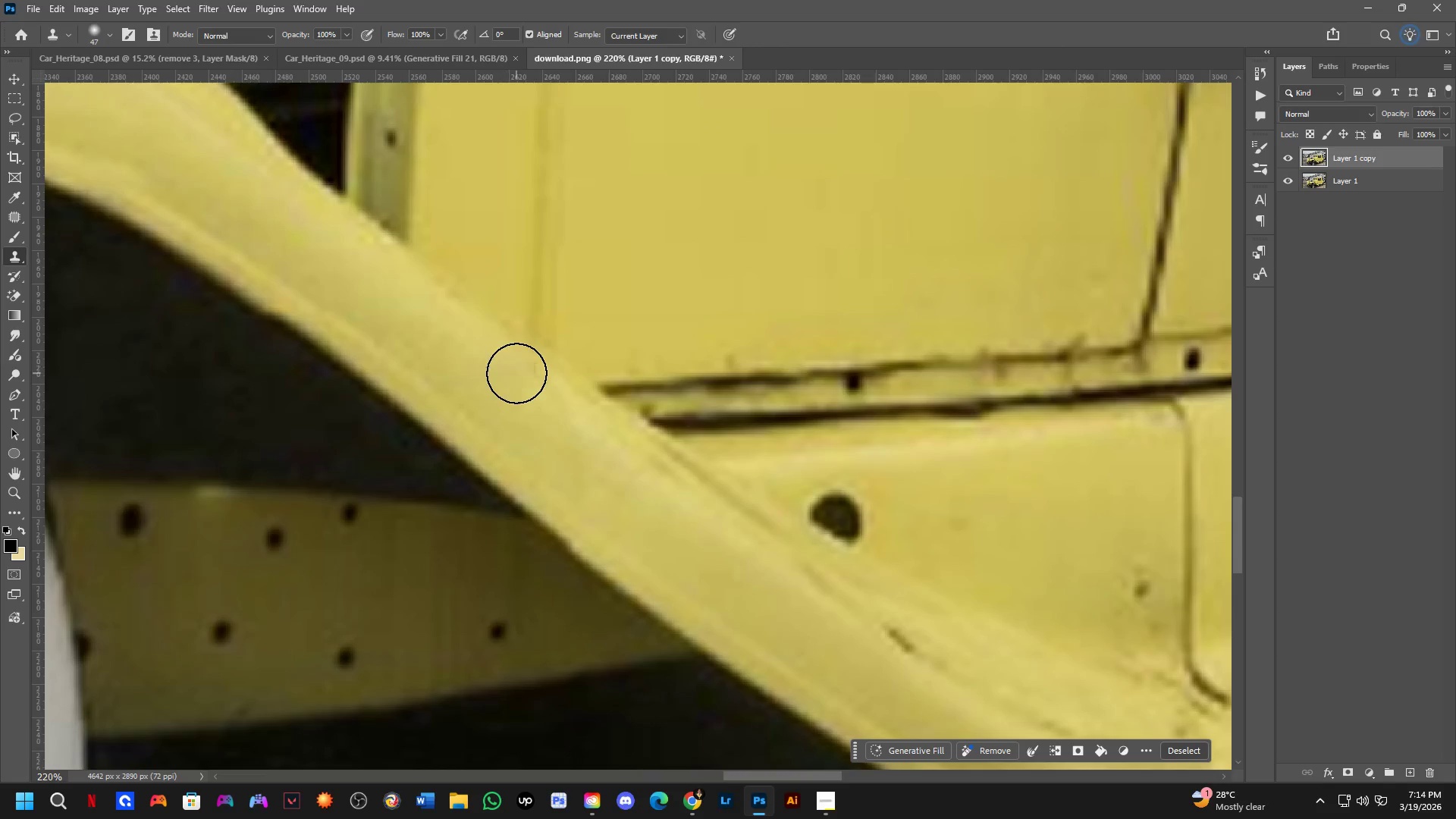 
left_click_drag(start_coordinate=[516, 373], to_coordinate=[539, 406])
 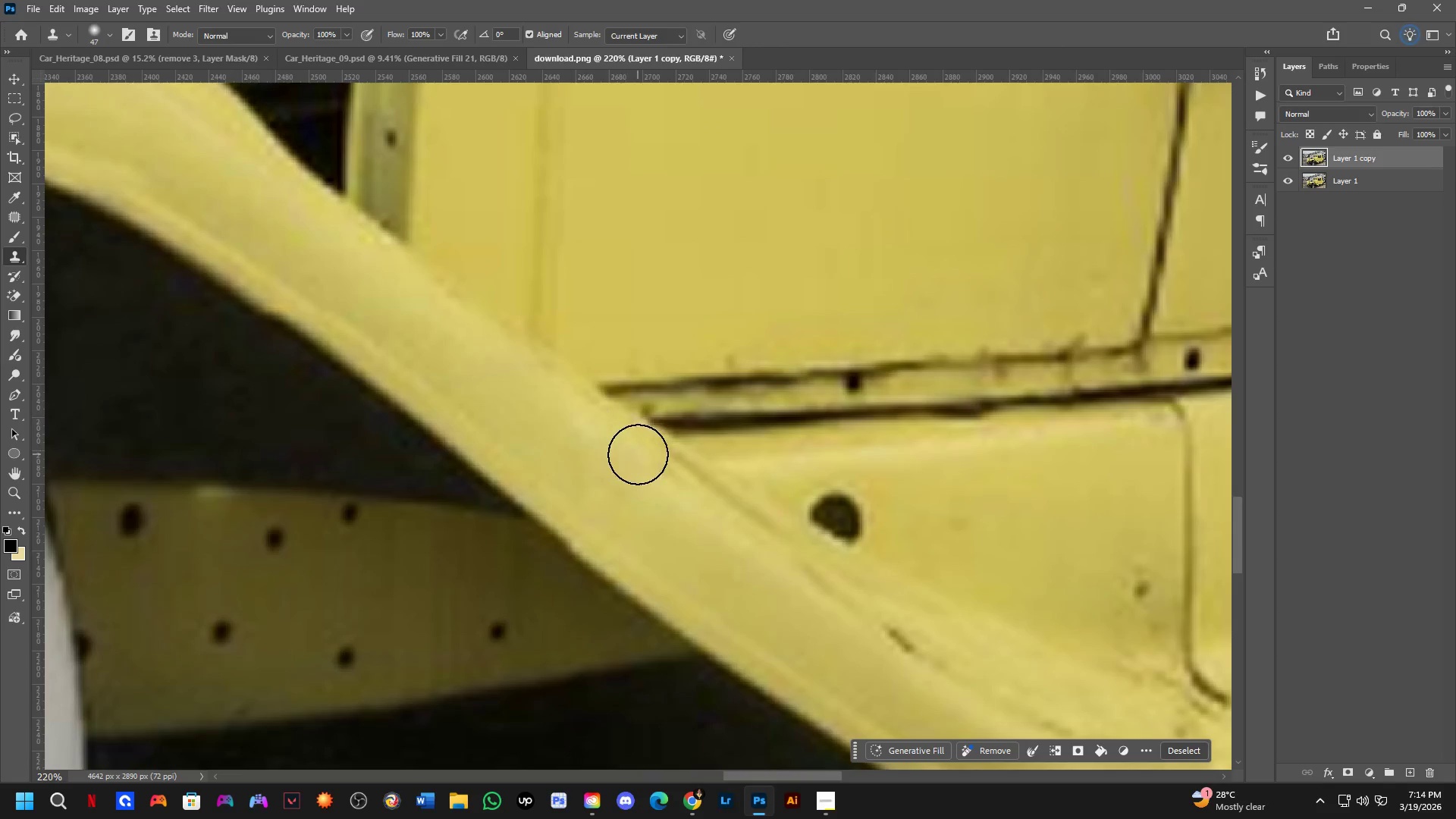 
left_click_drag(start_coordinate=[645, 460], to_coordinate=[657, 475])
 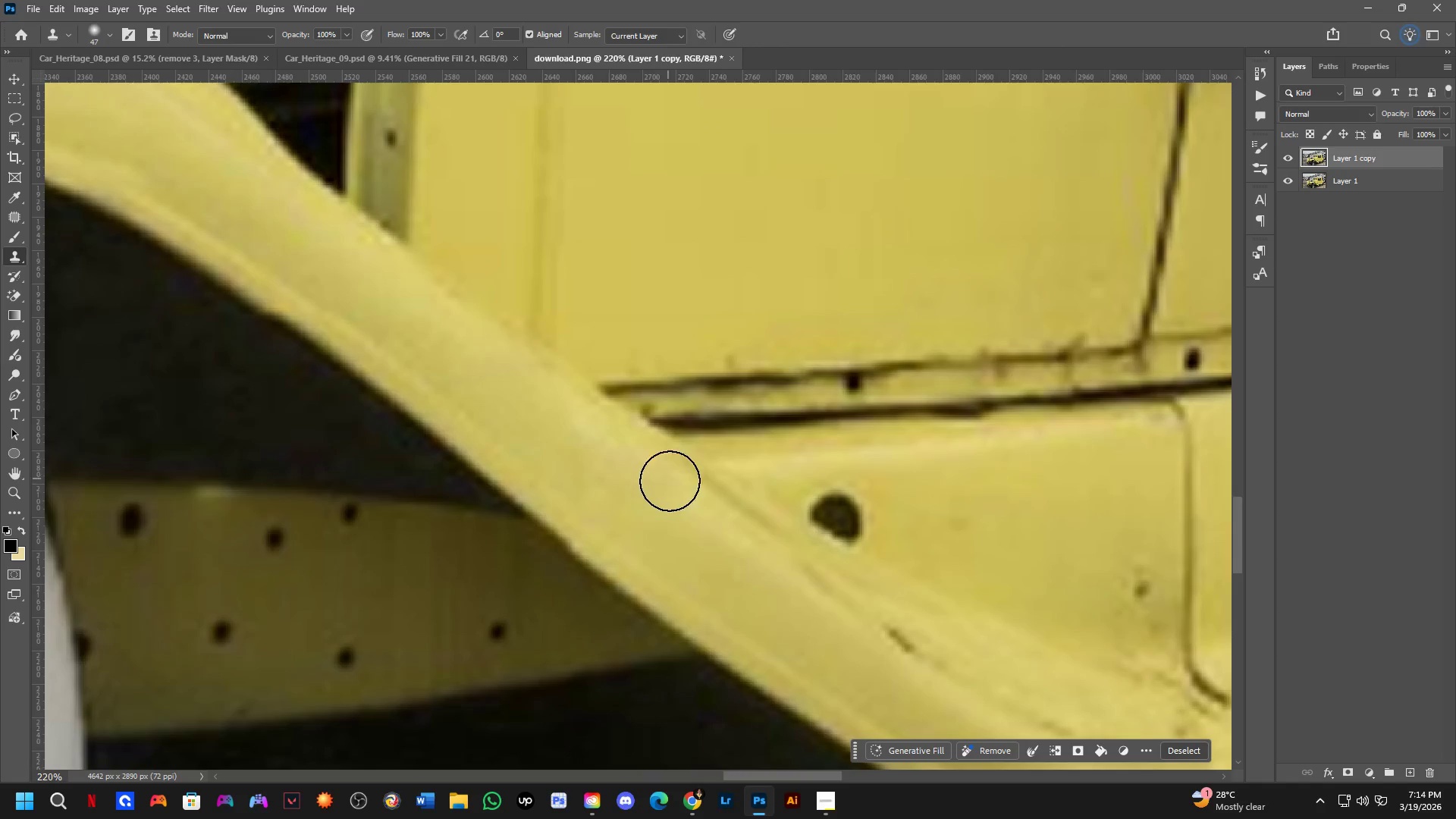 
left_click_drag(start_coordinate=[673, 483], to_coordinate=[711, 522])
 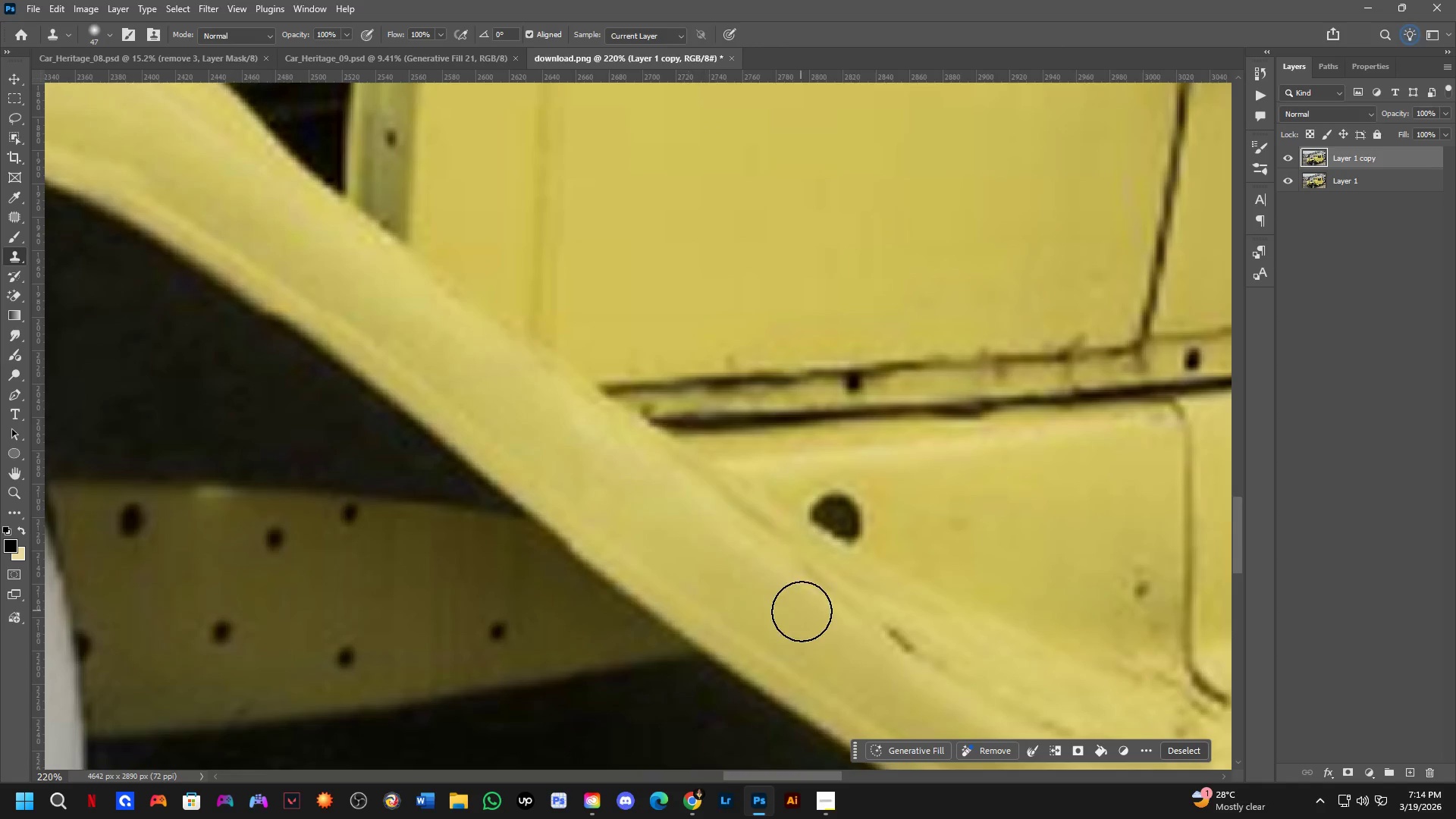 
hold_key(key=Space, duration=0.5)
 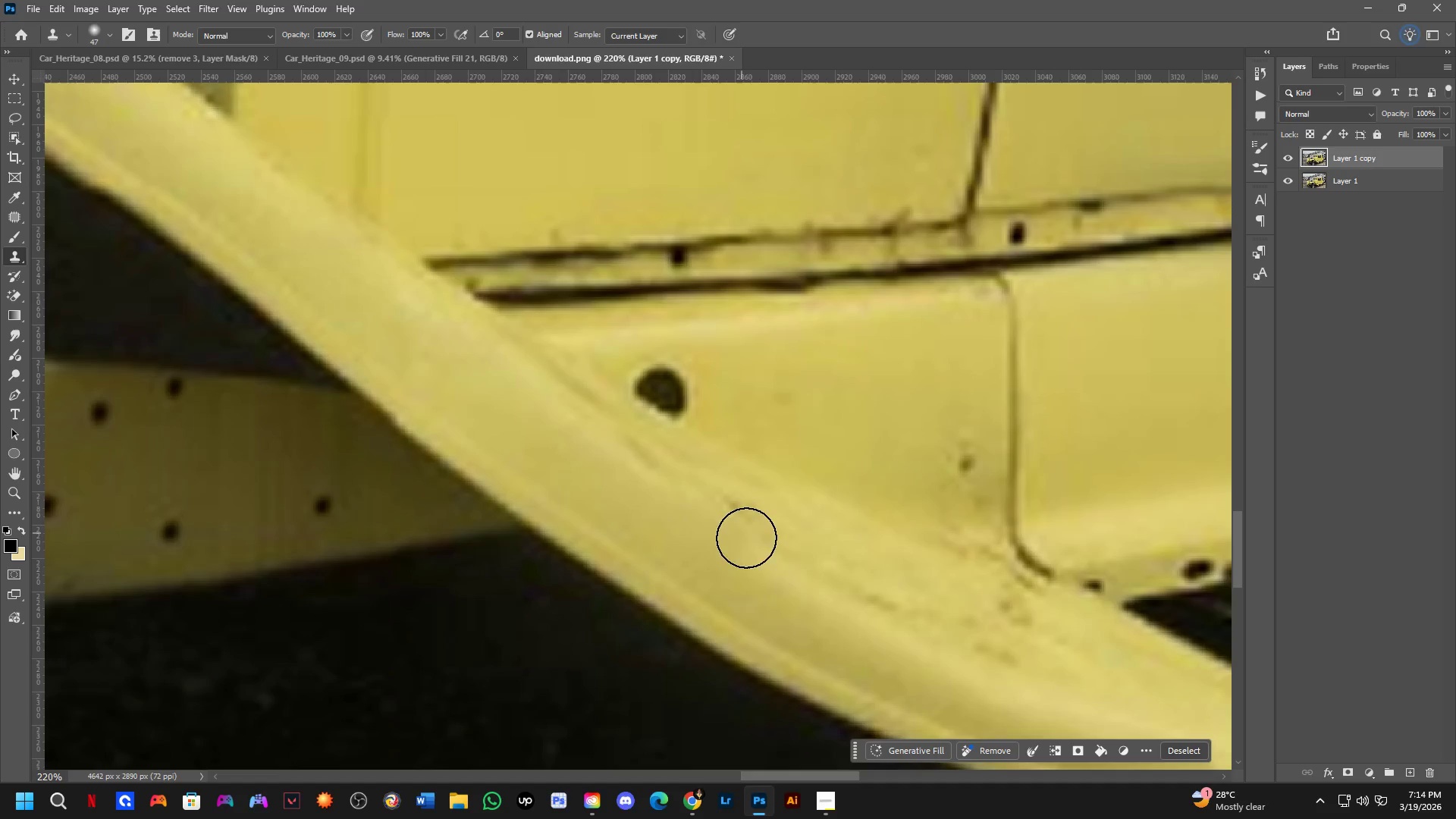 
left_click_drag(start_coordinate=[796, 606], to_coordinate=[639, 494])
 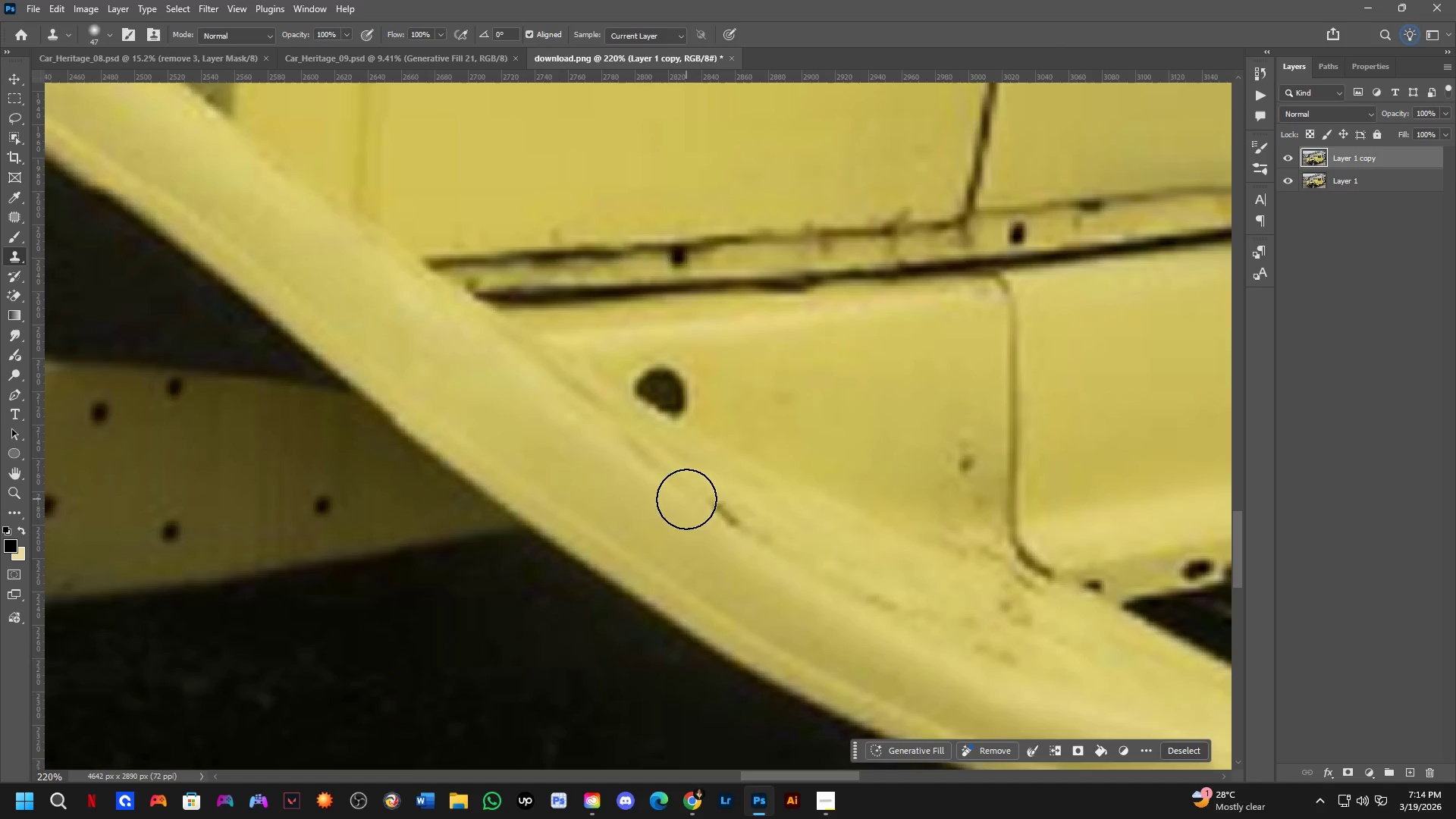 
left_click_drag(start_coordinate=[692, 500], to_coordinate=[729, 525])
 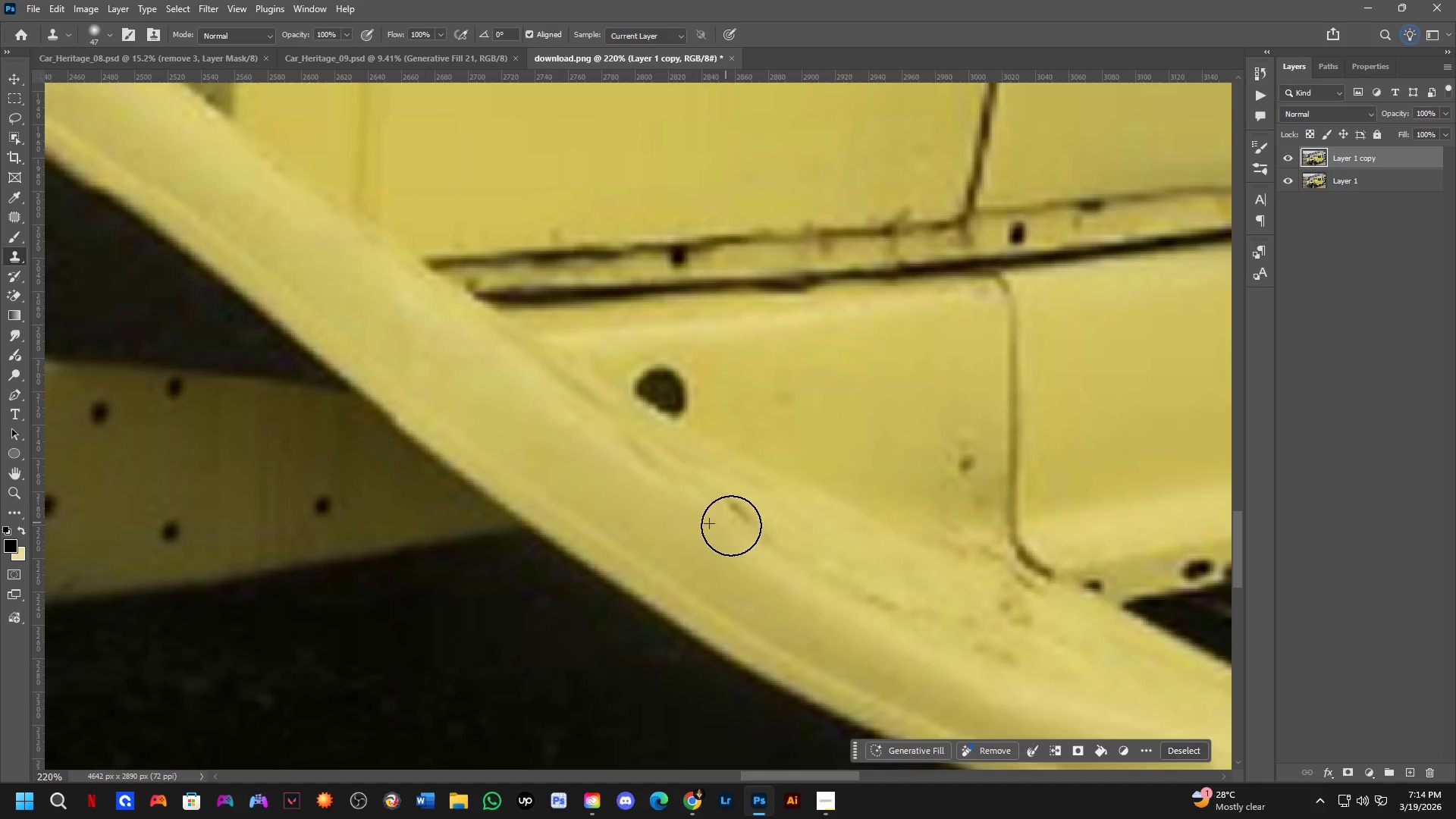 
left_click_drag(start_coordinate=[740, 532], to_coordinate=[750, 541])
 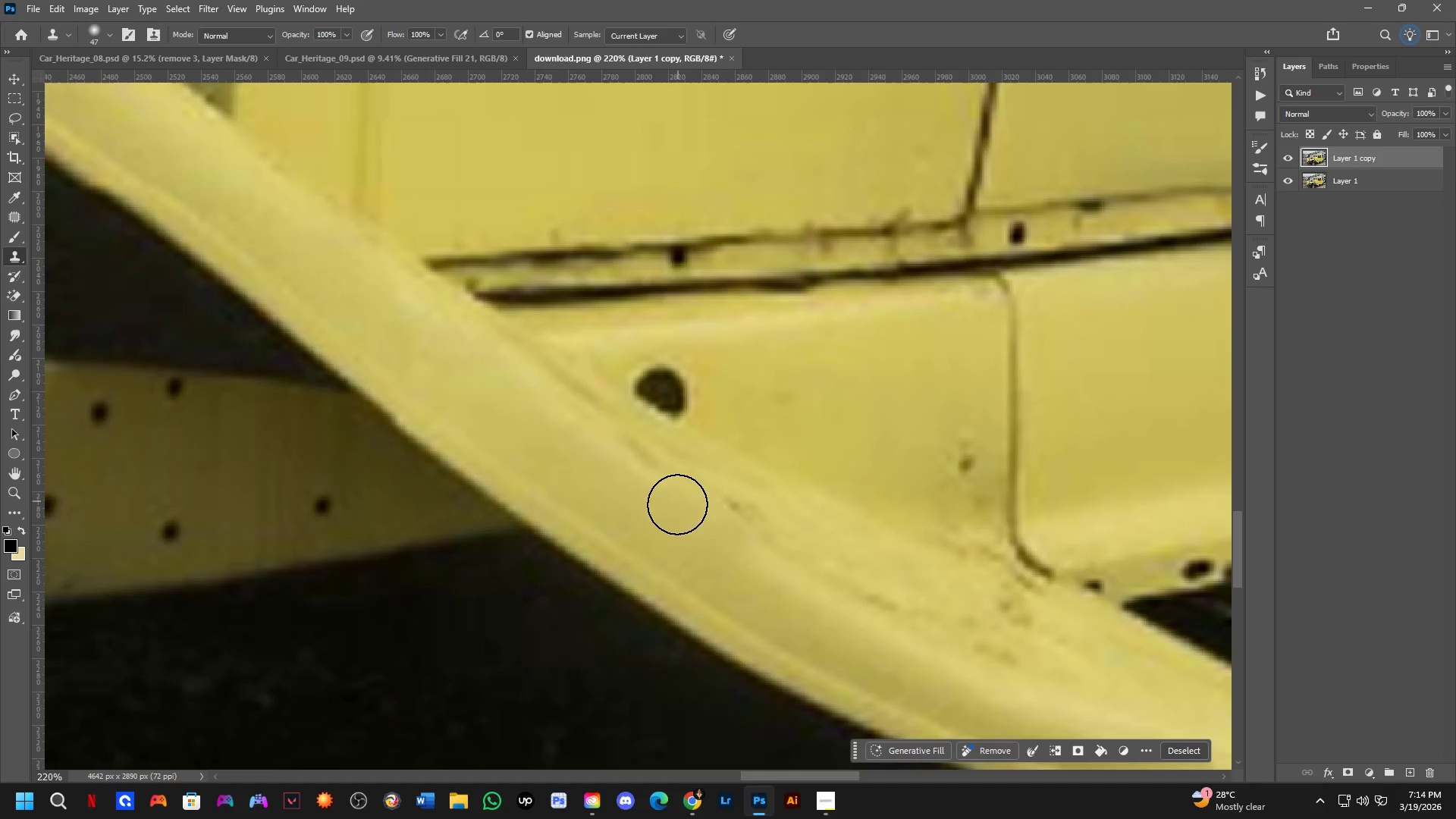 
hold_key(key=AltLeft, duration=0.39)
left_click_drag(start_coordinate=[667, 522], to_coordinate=[674, 524])
 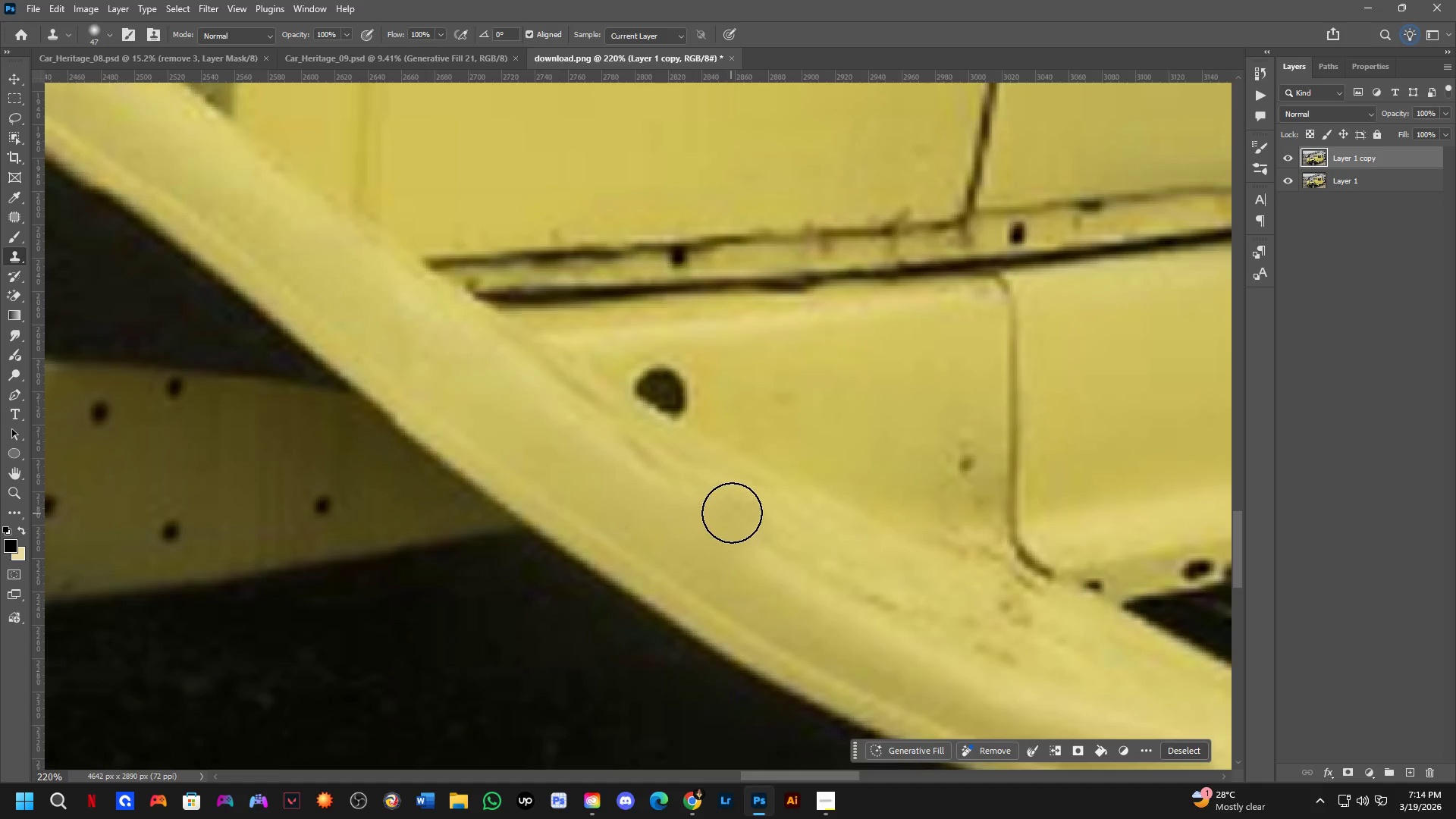 
left_click_drag(start_coordinate=[735, 513], to_coordinate=[751, 544])
 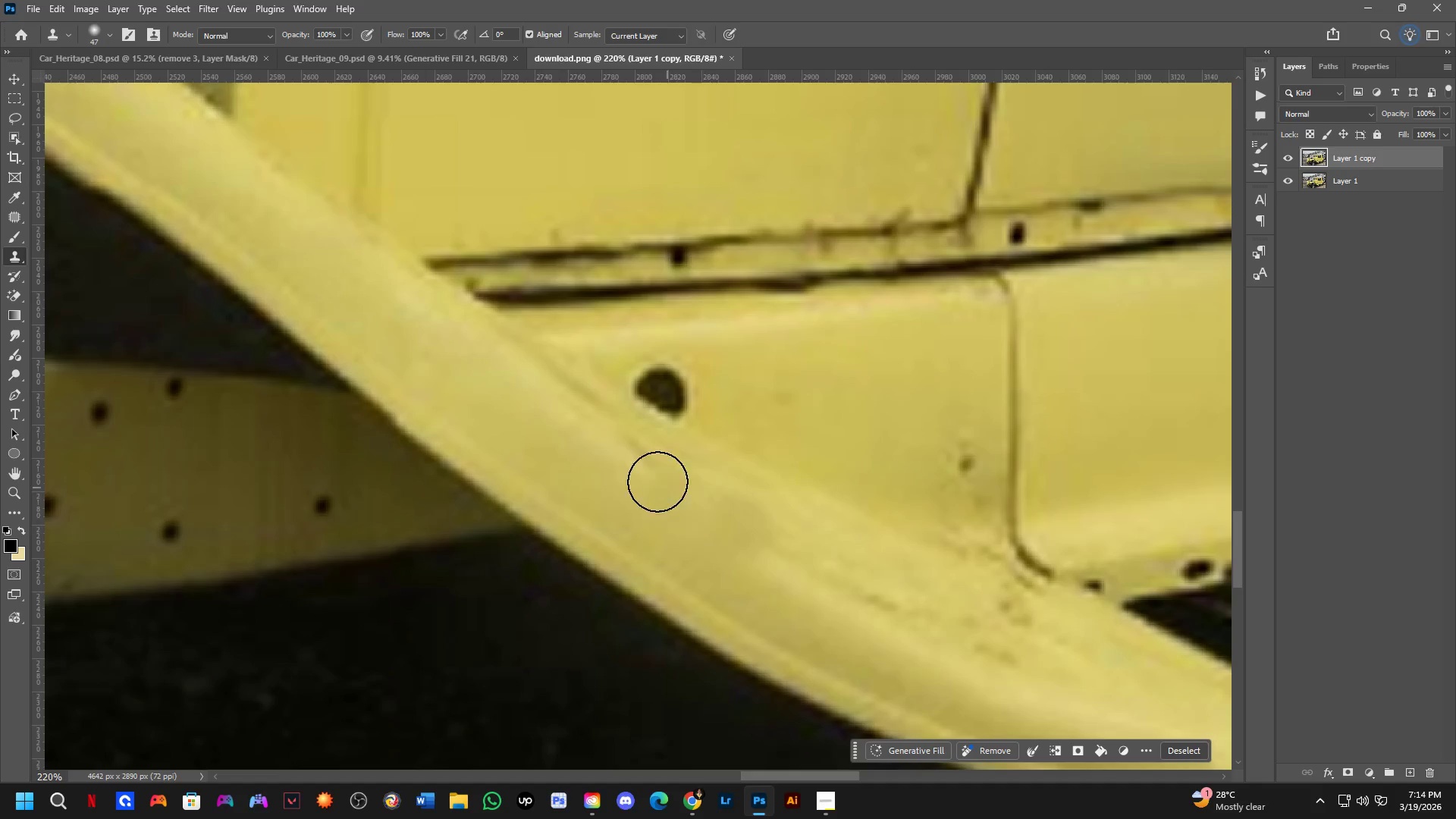 
left_click_drag(start_coordinate=[644, 473], to_coordinate=[618, 452])
 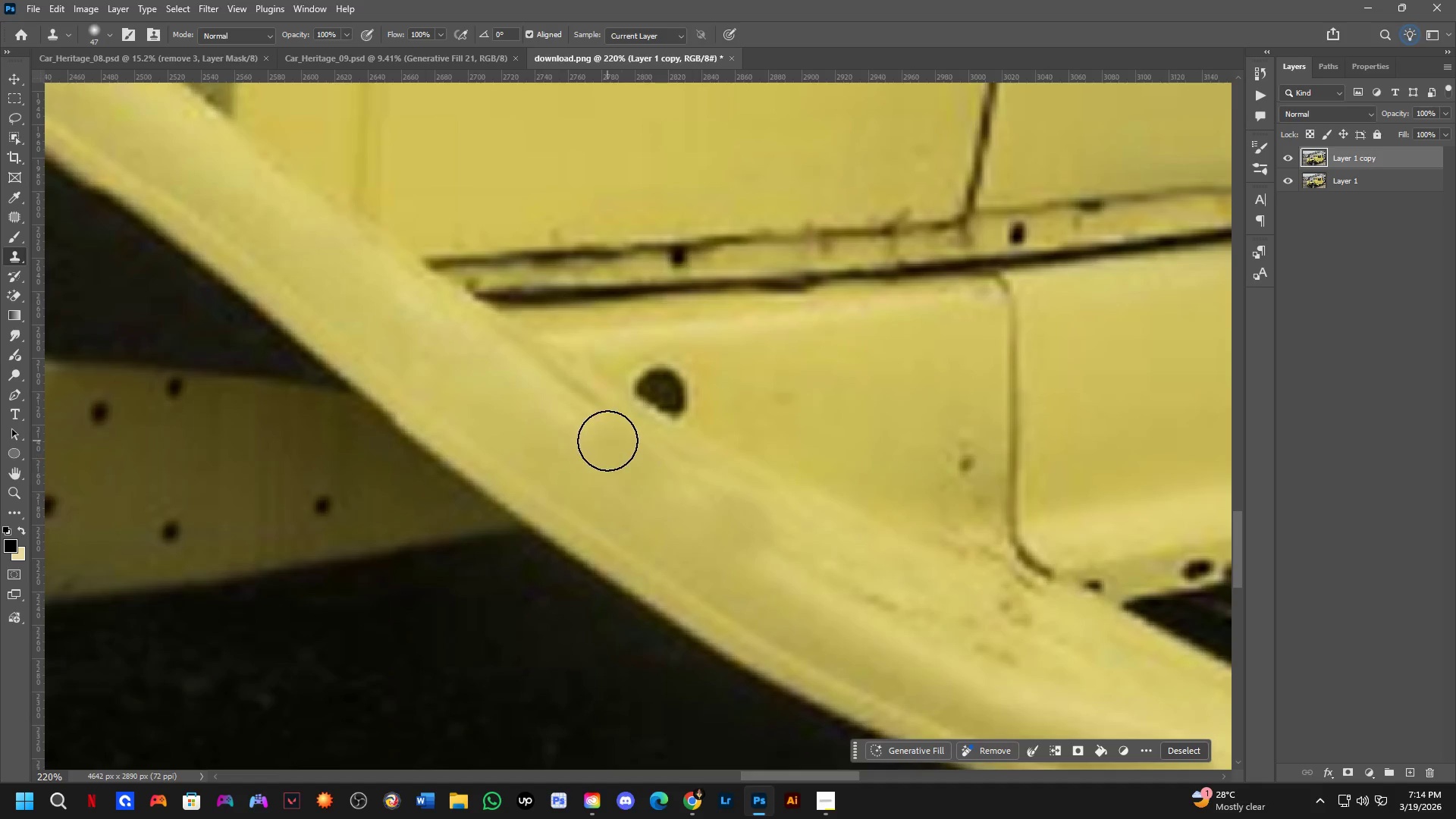 
left_click_drag(start_coordinate=[607, 441], to_coordinate=[648, 481])
 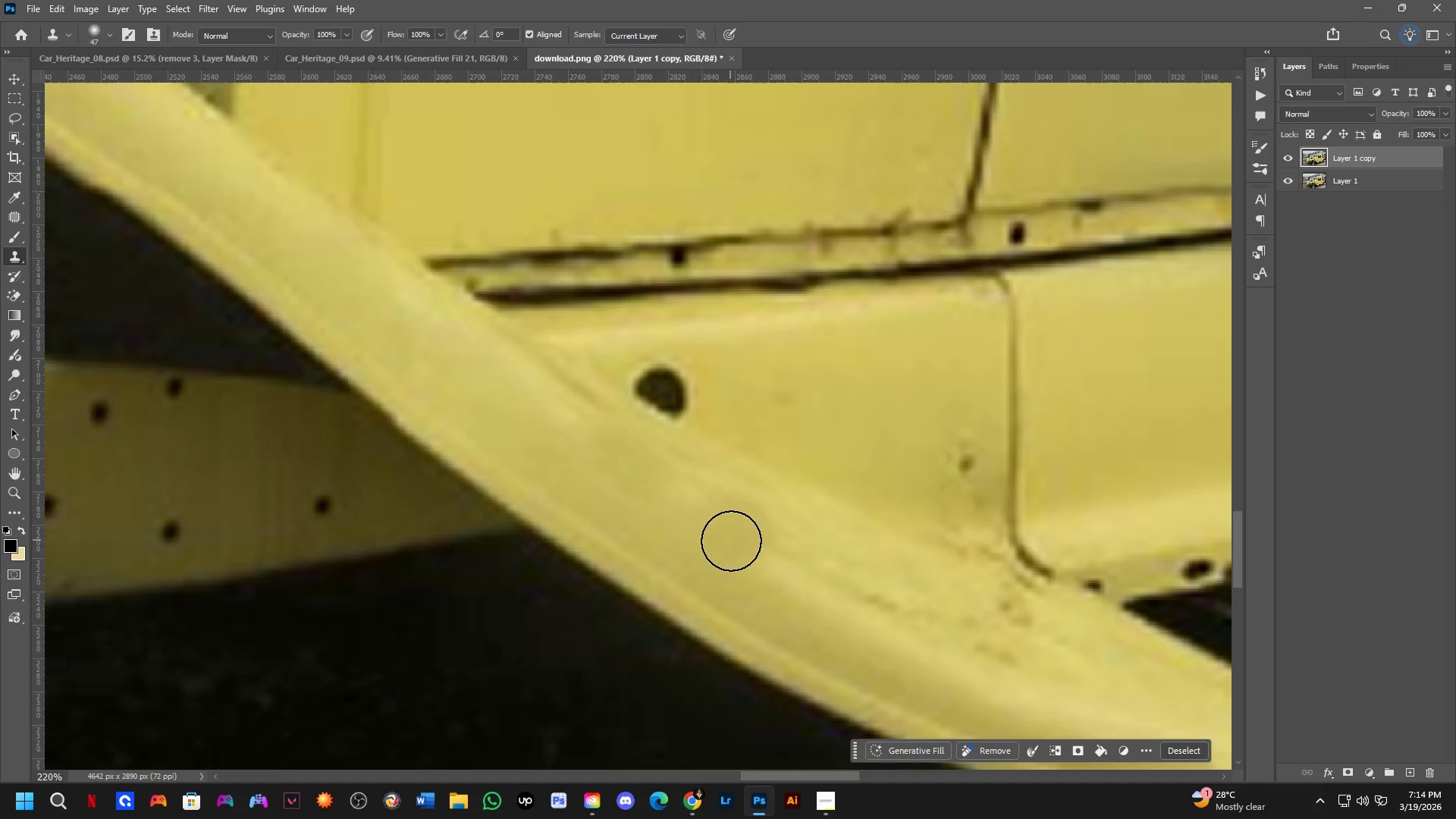 
key(Control+ControlLeft)
 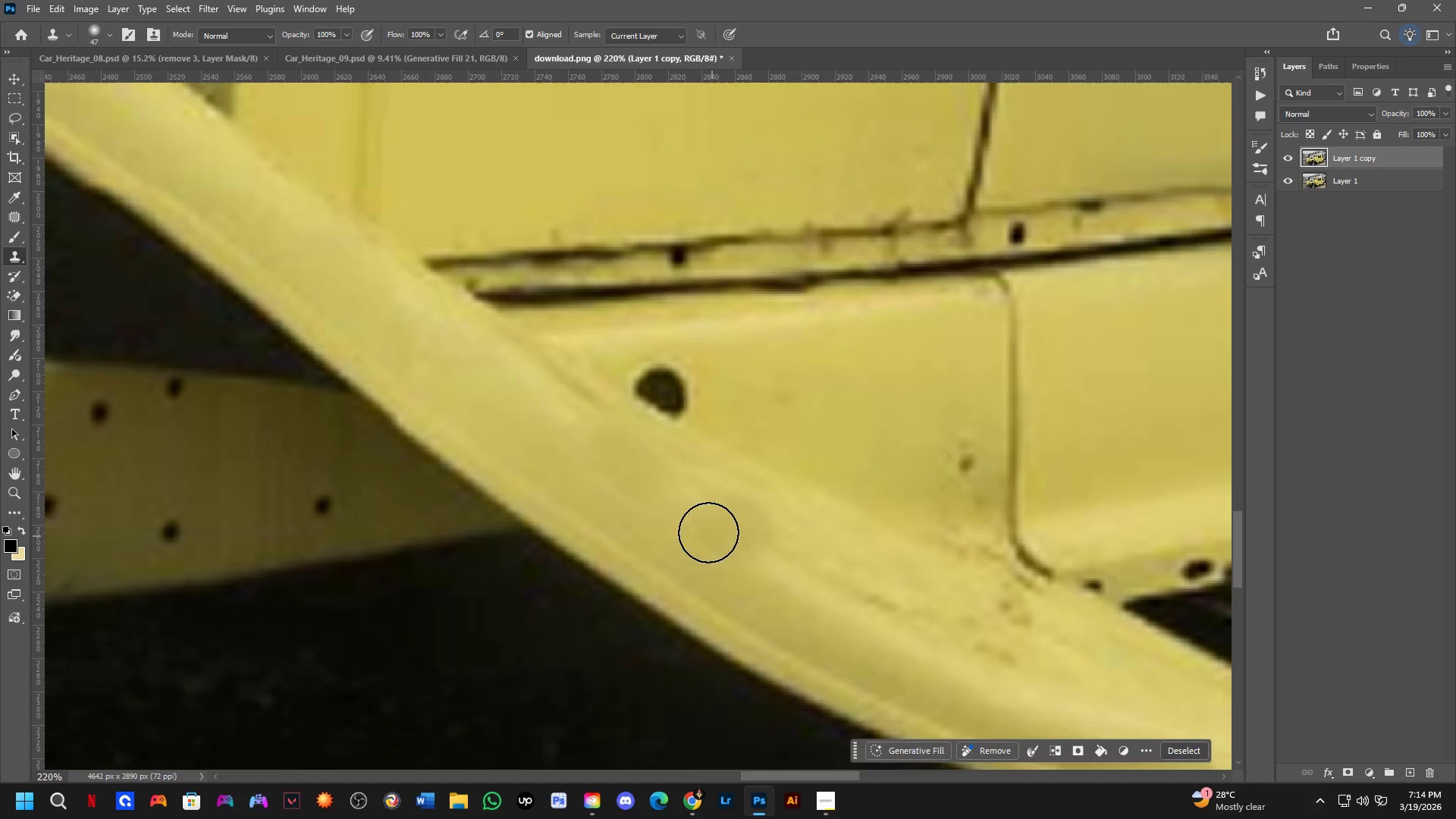 
key(Control+Z)
 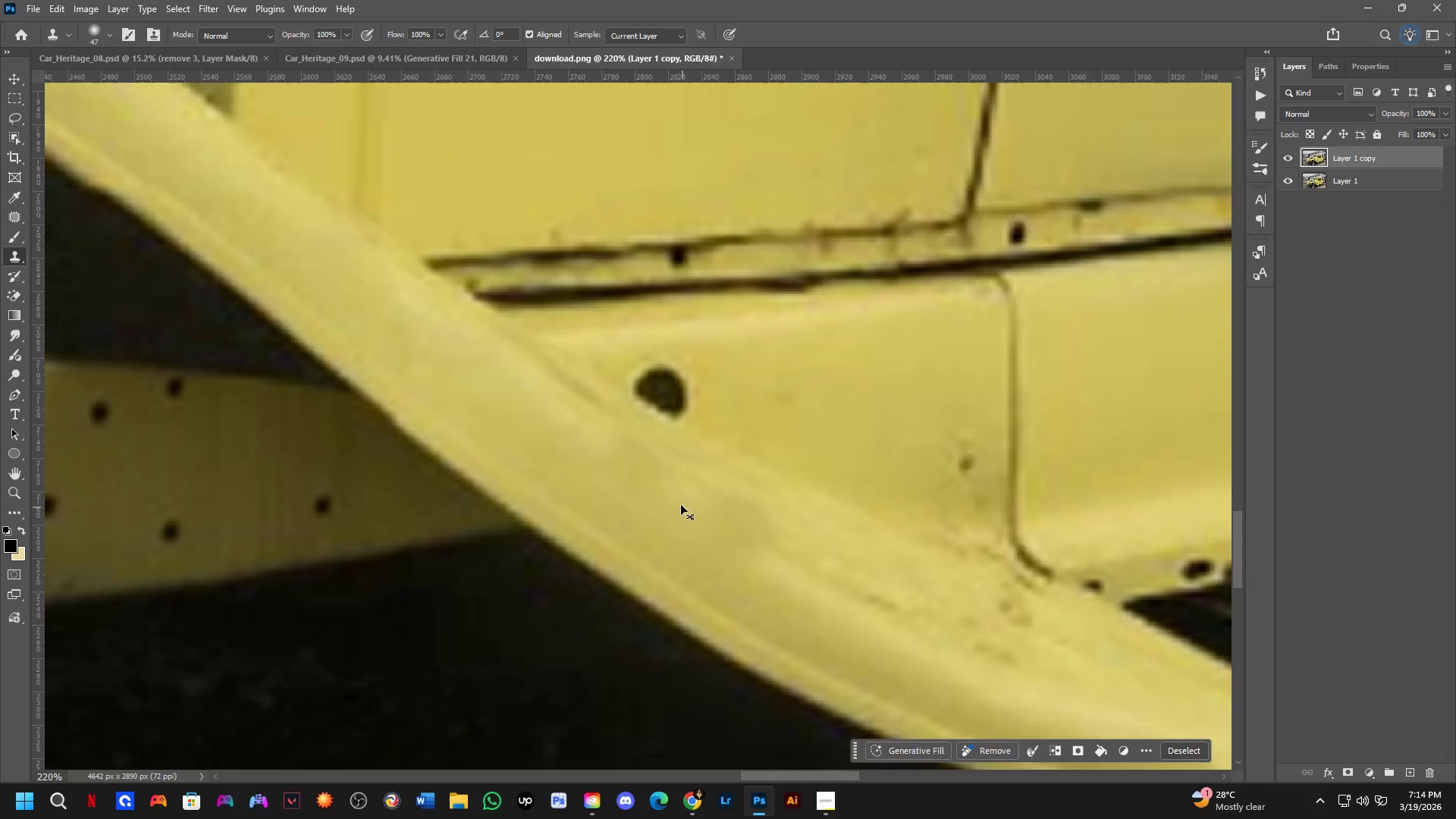 
hold_key(key=Space, duration=0.56)
 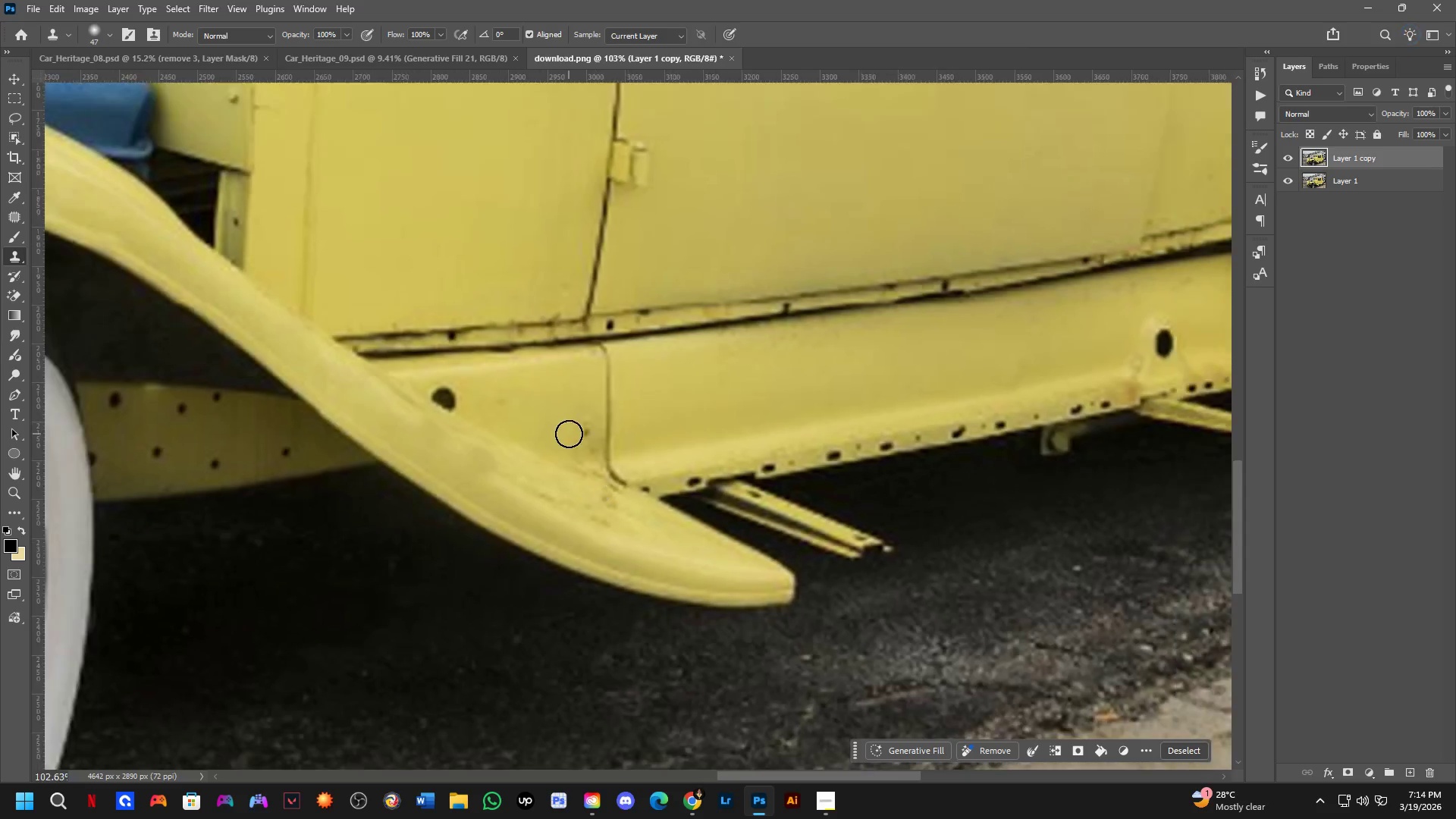 
left_click_drag(start_coordinate=[777, 538], to_coordinate=[594, 507])
 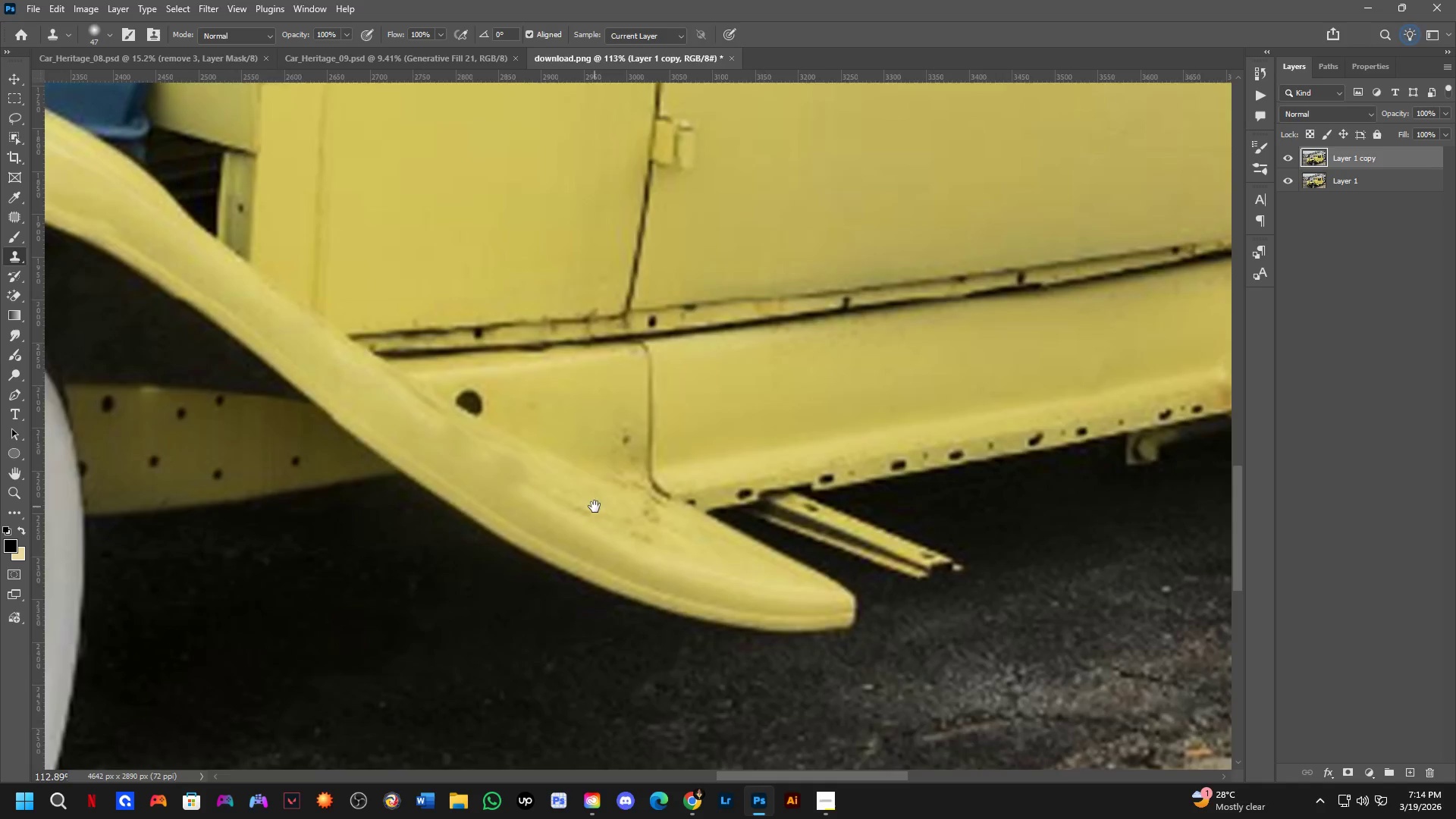 
scroll: coordinate [697, 497], scroll_direction: down, amount: 7.0
 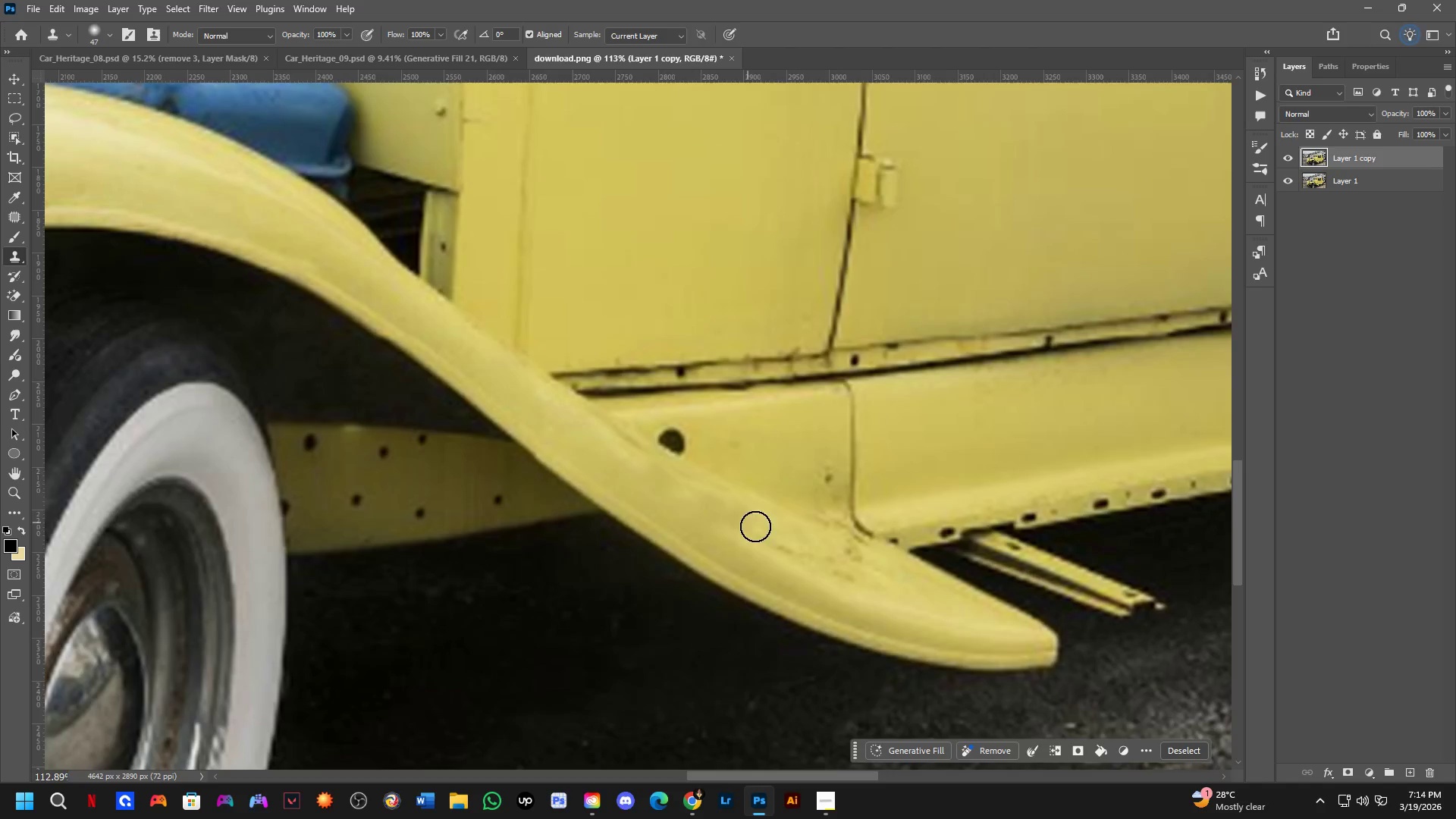 
hold_key(key=AltLeft, duration=0.62)
 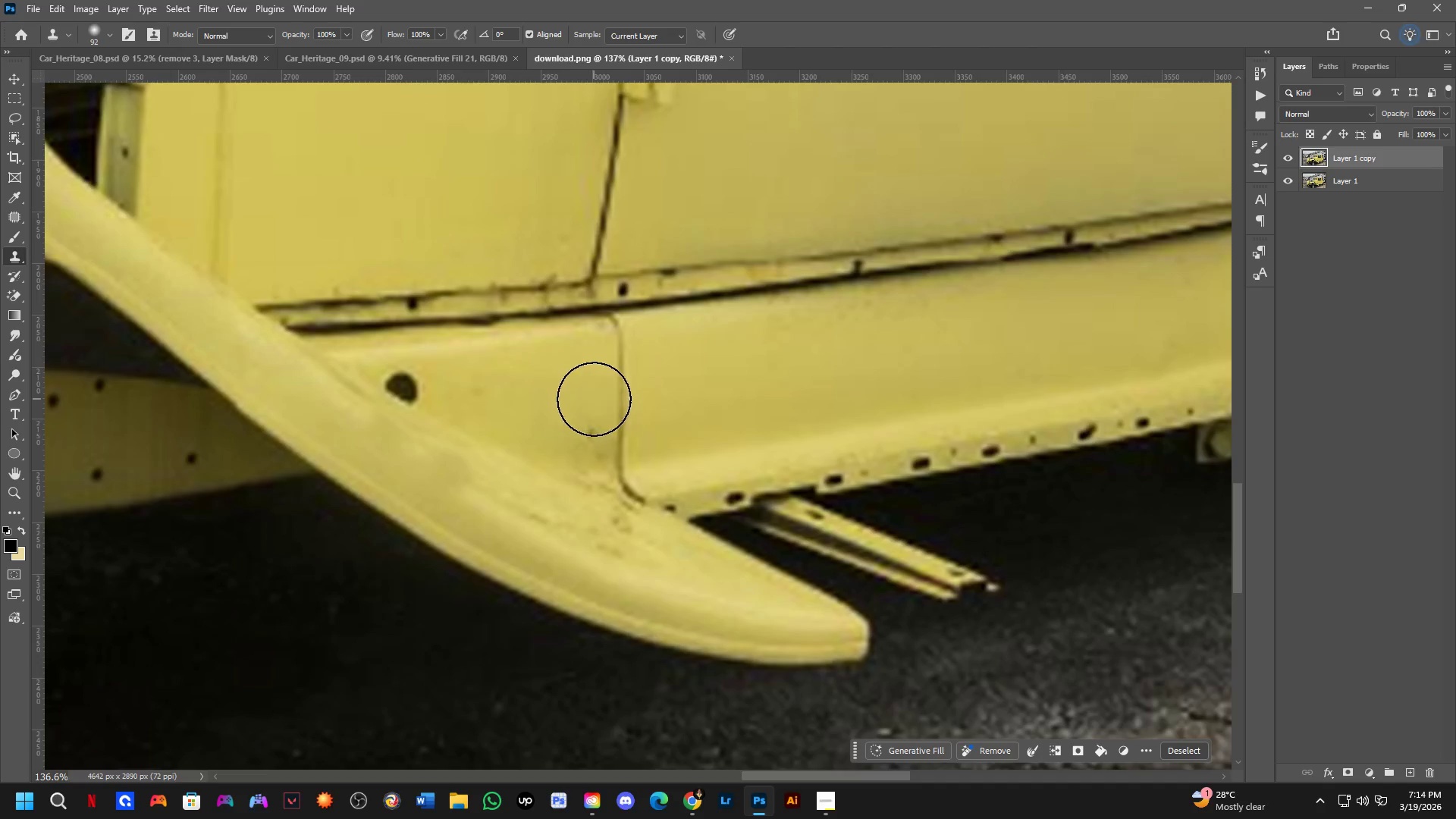 
scroll: coordinate [599, 505], scroll_direction: down, amount: 1.0
 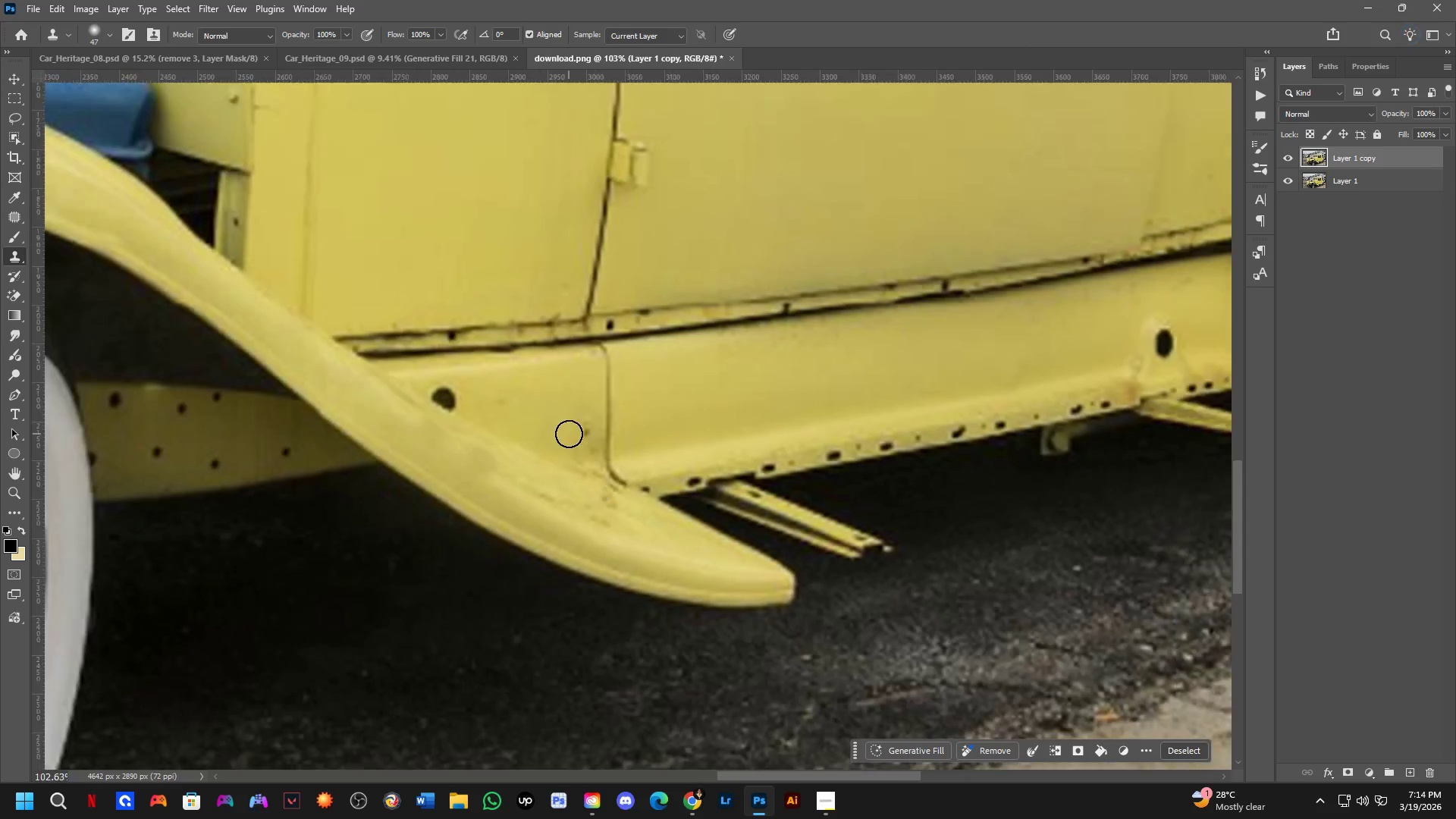 
scroll: coordinate [569, 432], scroll_direction: up, amount: 3.0
 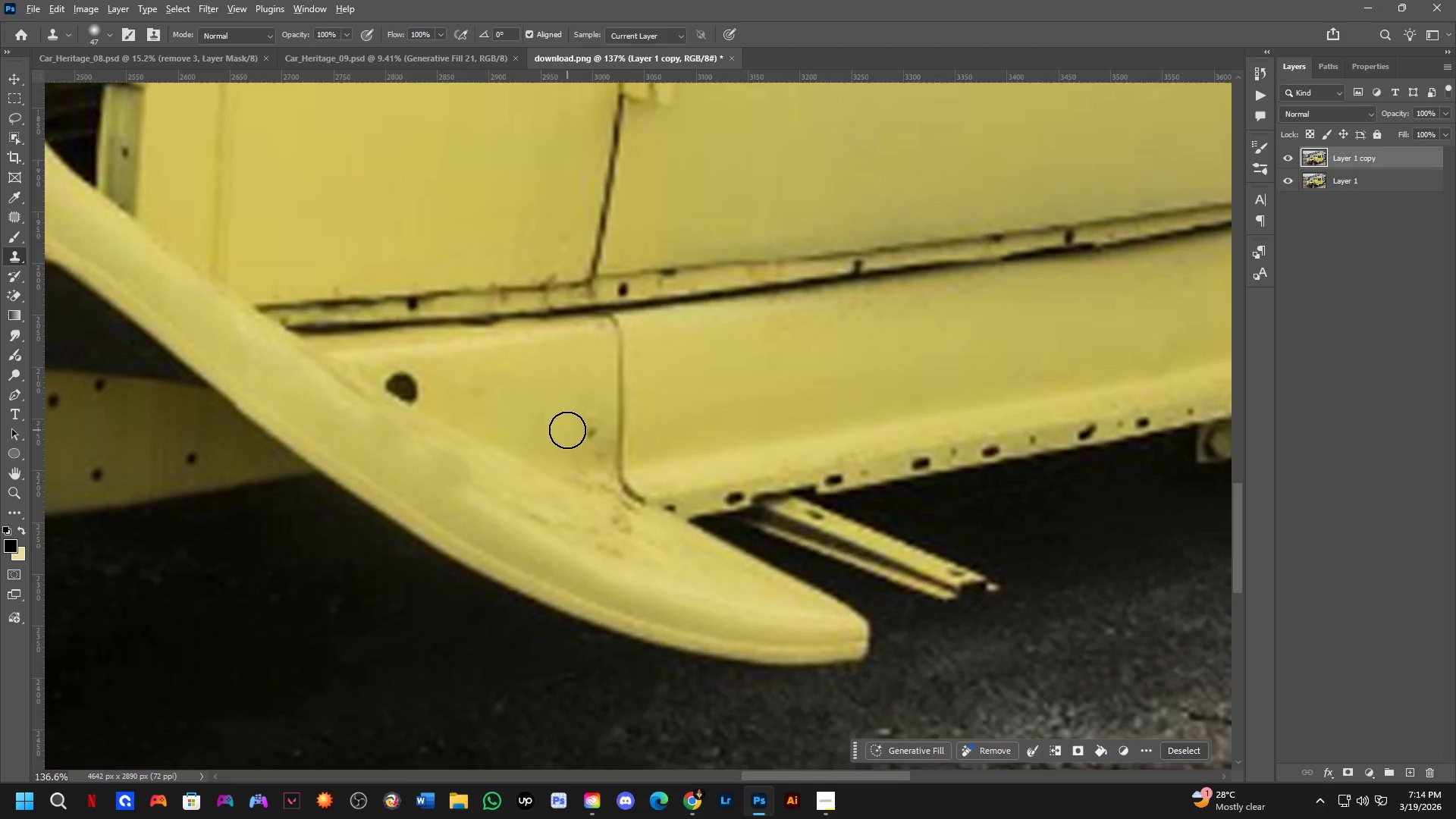 
hold_key(key=AltLeft, duration=0.91)
 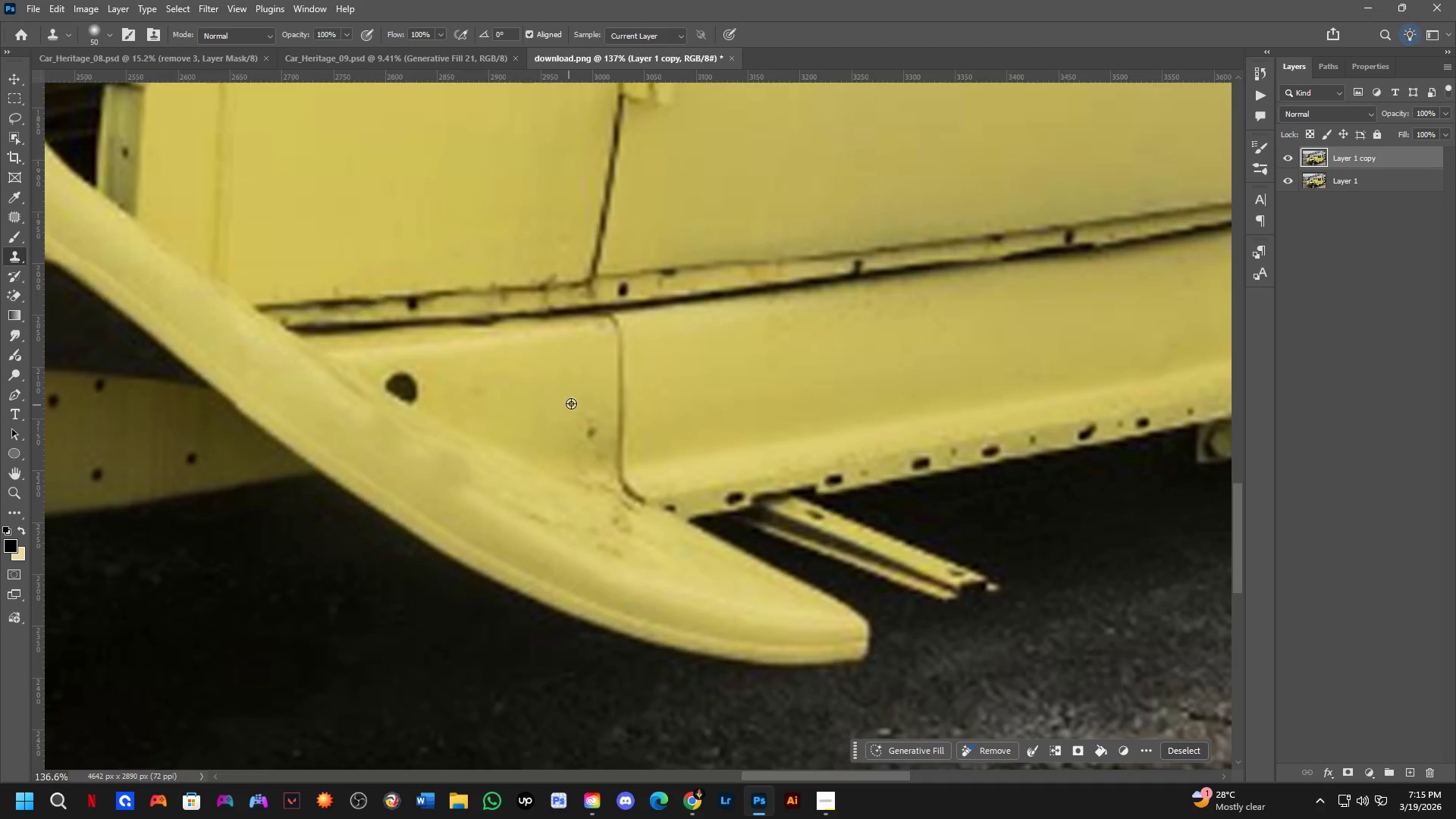 
hold_key(key=AltLeft, duration=0.64)
 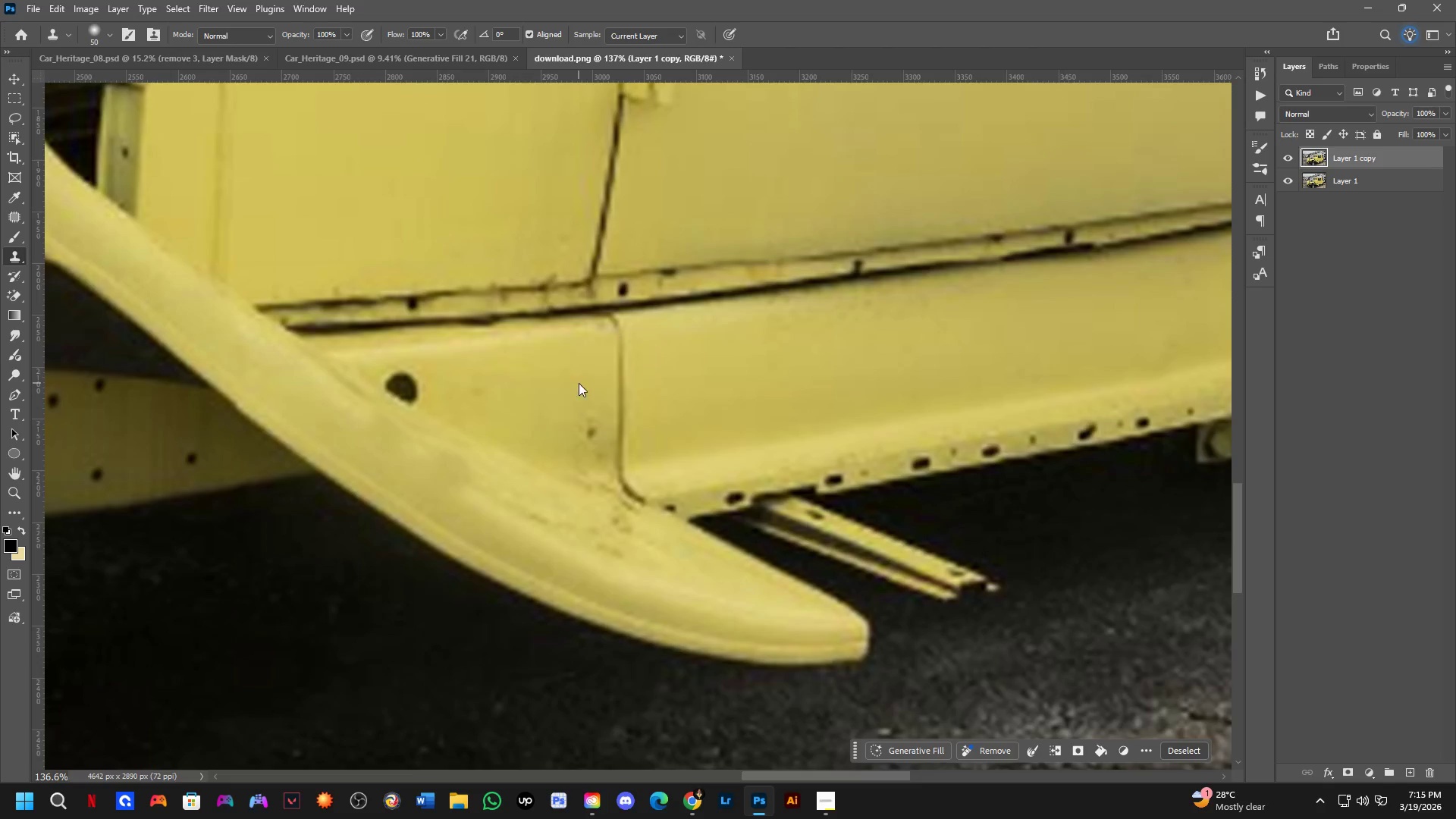 
hold_key(key=AltLeft, duration=0.34)
left_click([576, 383])
 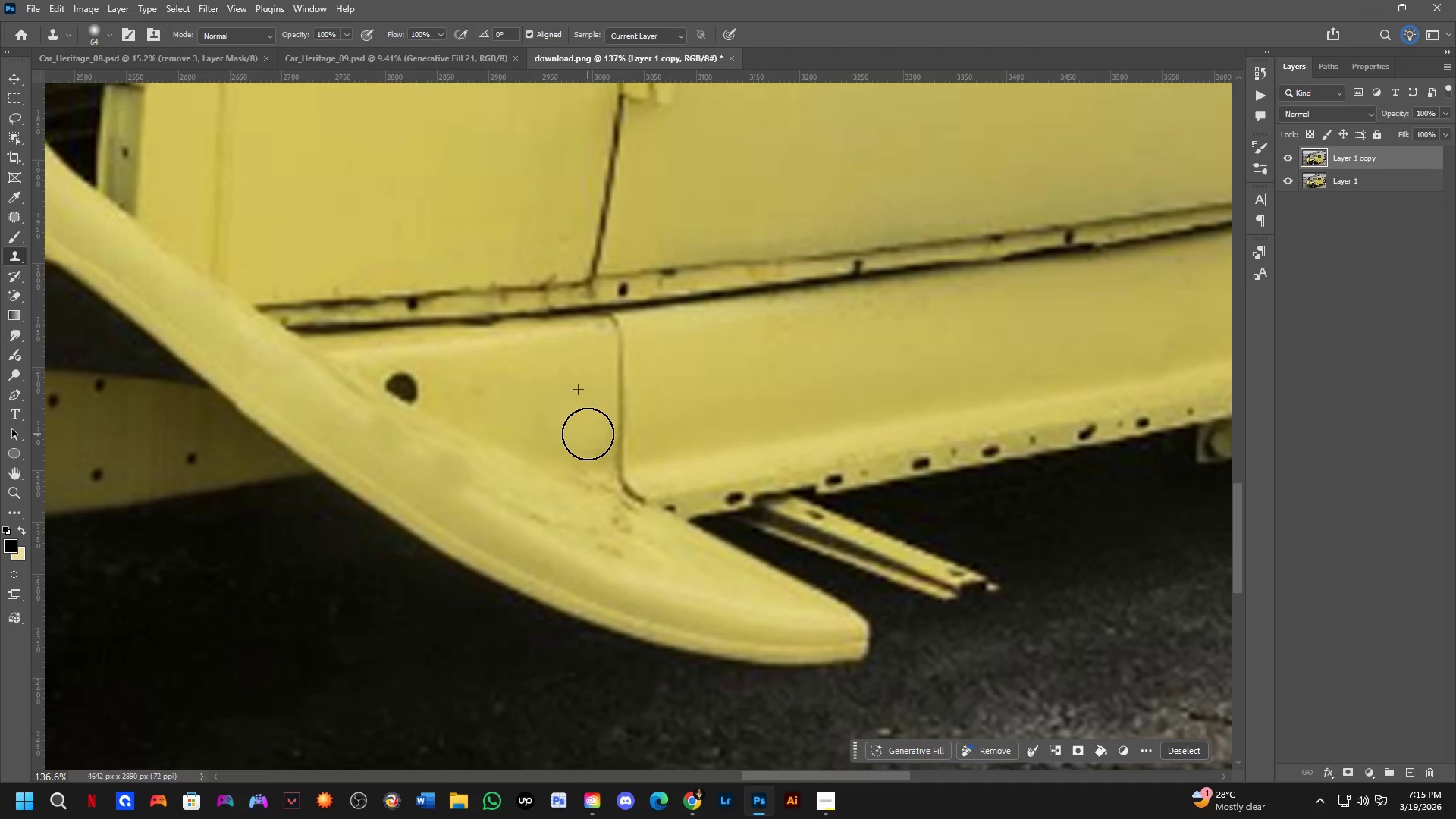 
key(Alt+AltLeft)
 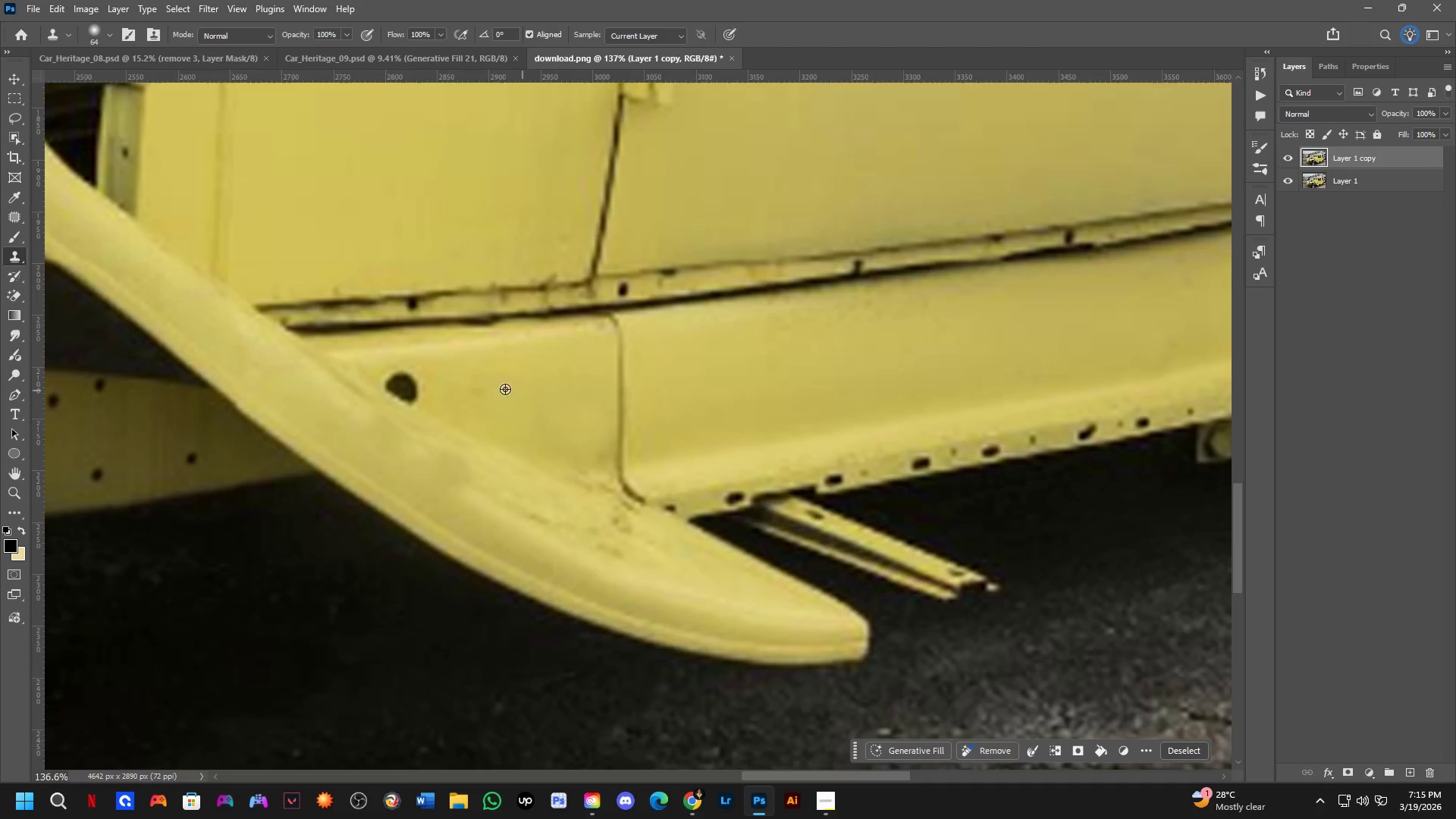 
double_click([493, 389])
 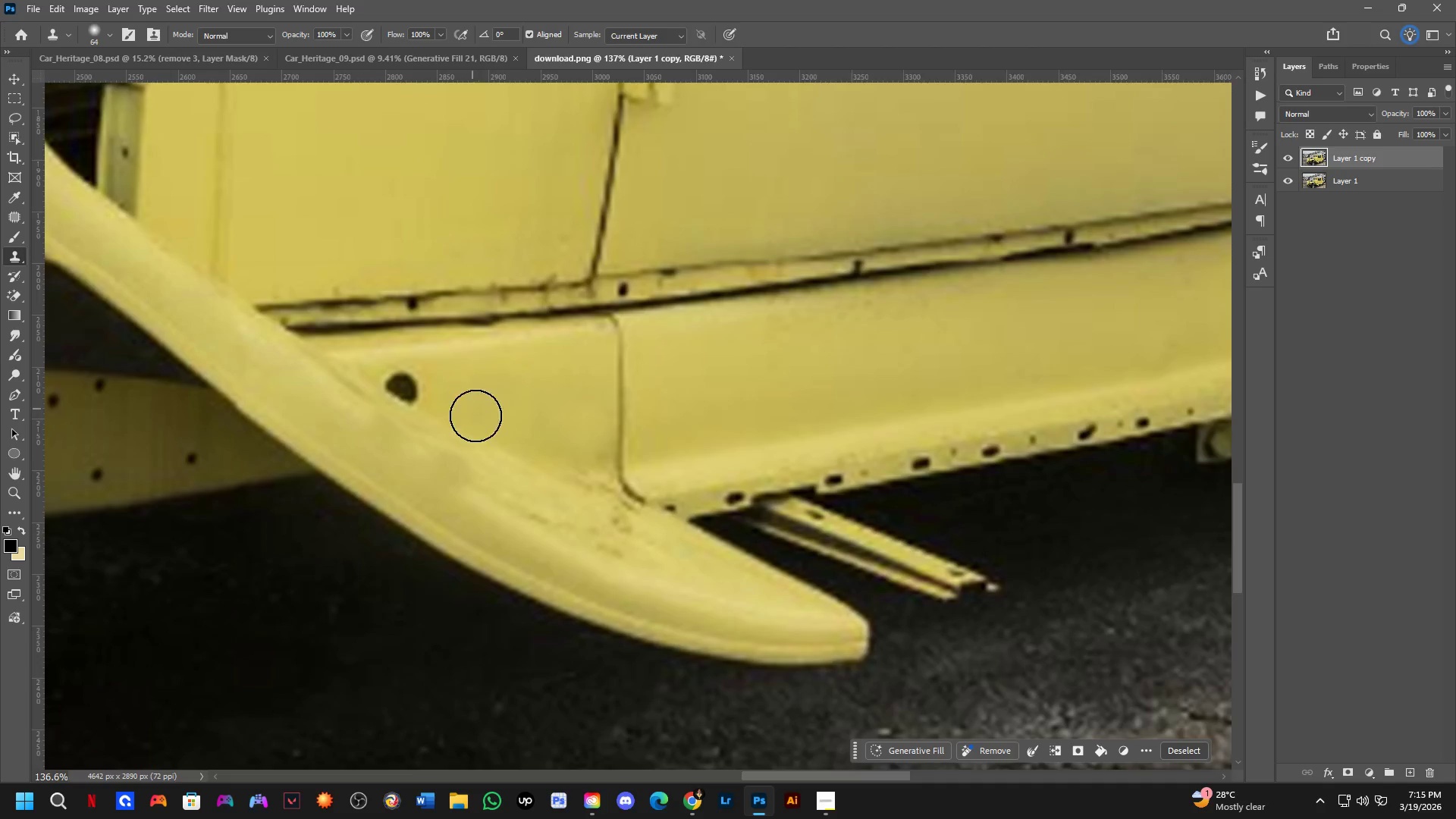 
key(Alt+AltLeft)
 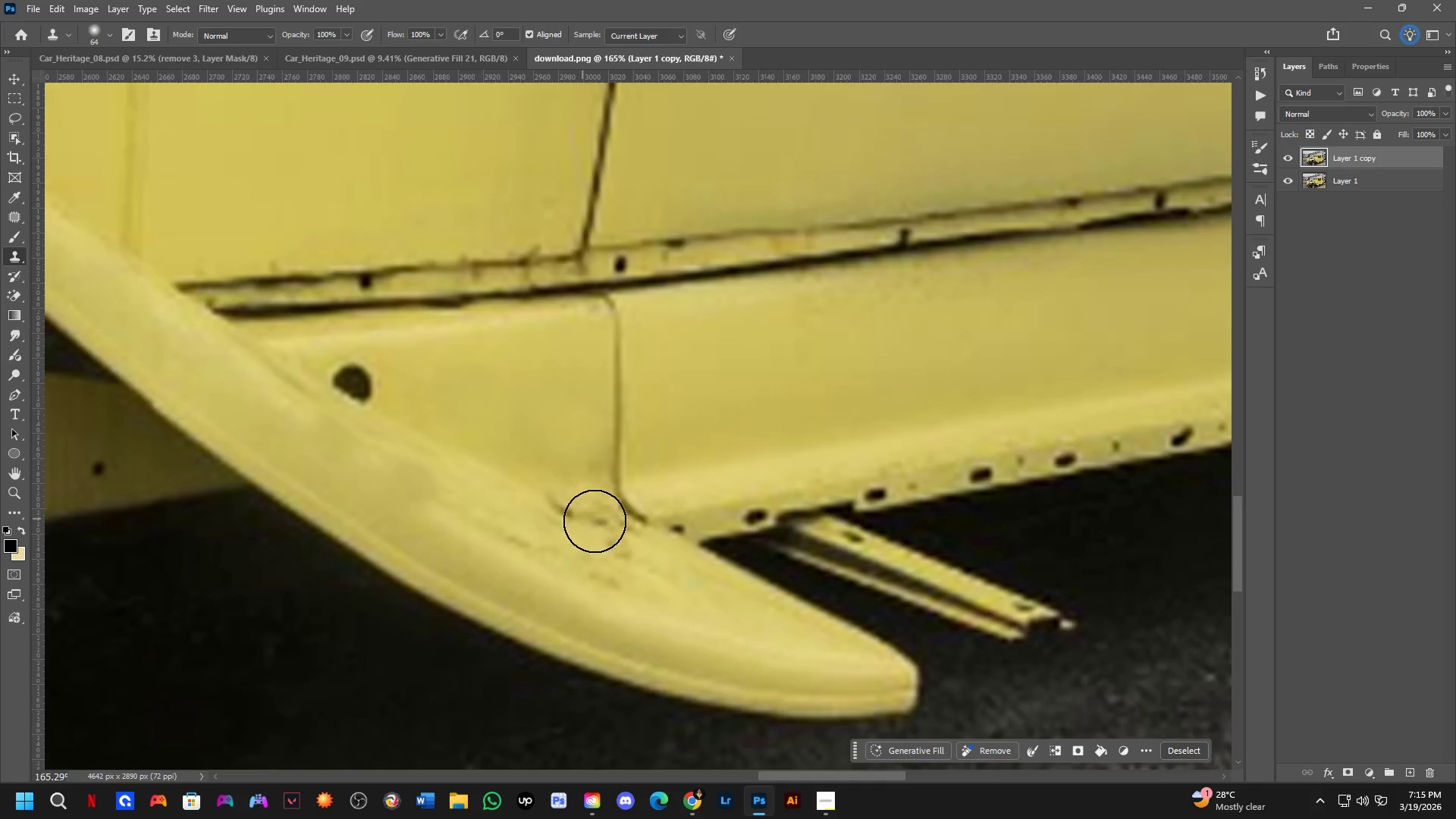 
key(Alt+AltLeft)
 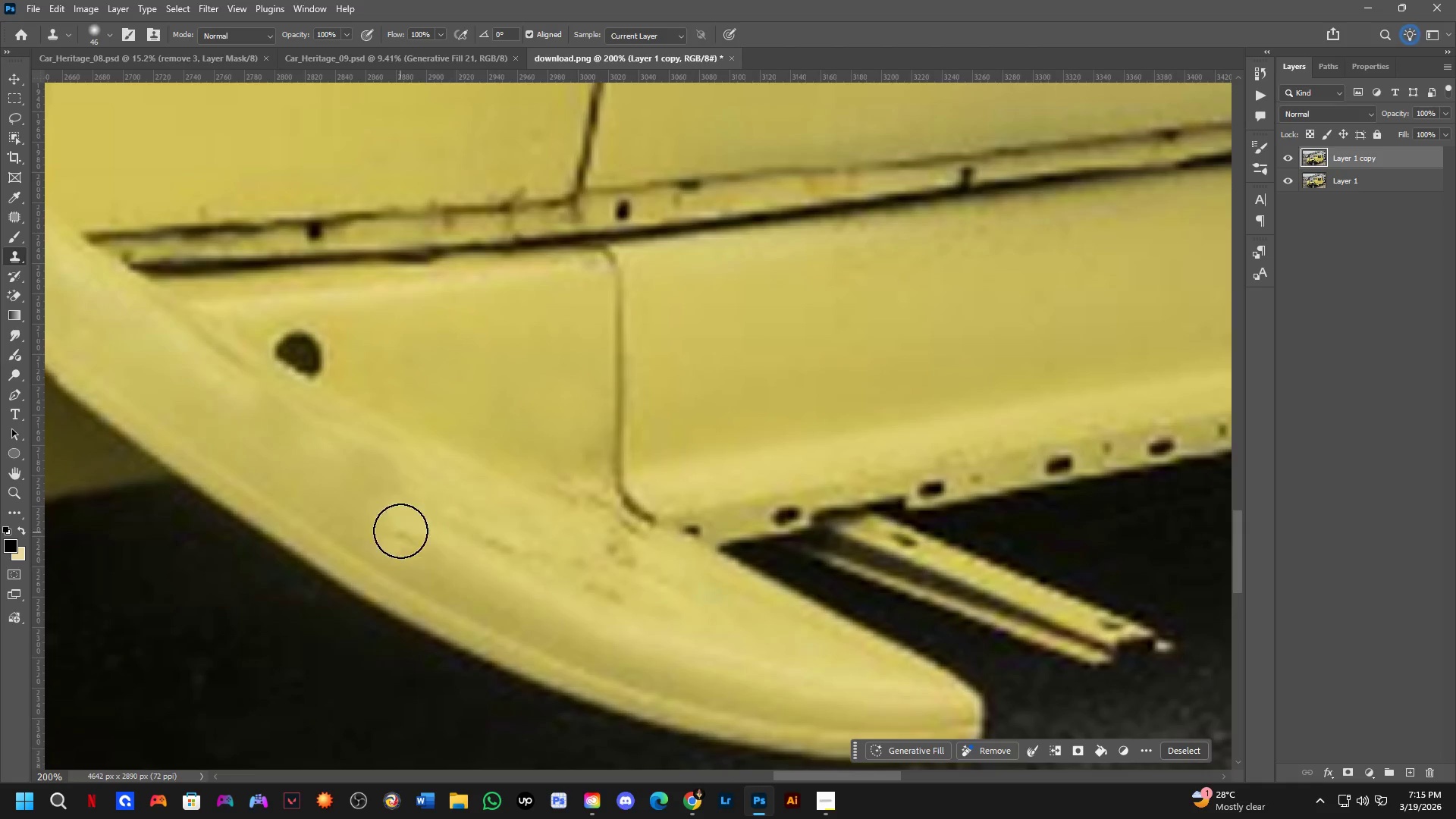 
scroll: coordinate [608, 522], scroll_direction: up, amount: 6.0
 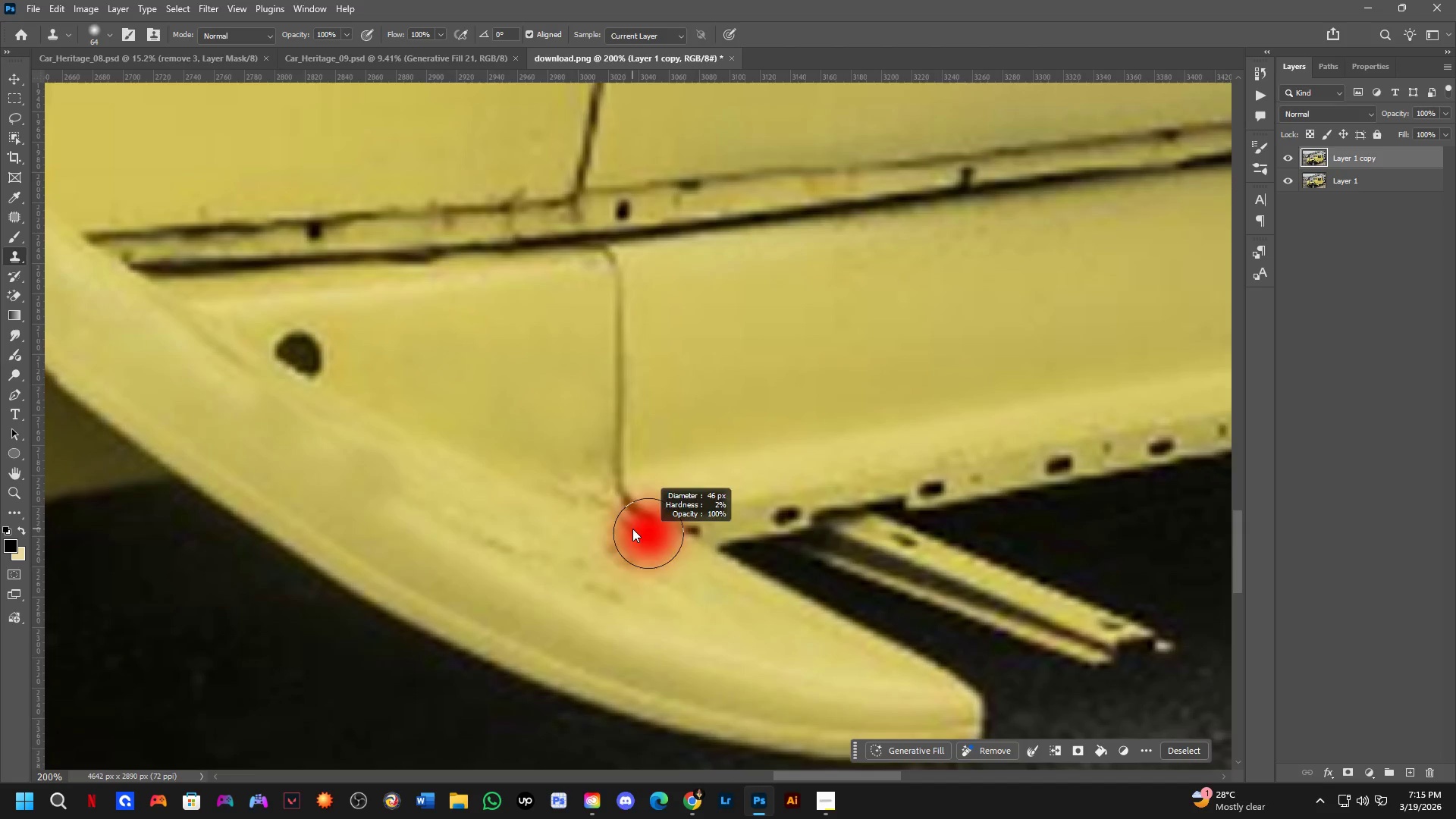 
hold_key(key=AltLeft, duration=0.67)
left_click_drag(start_coordinate=[366, 463], to_coordinate=[378, 466])
 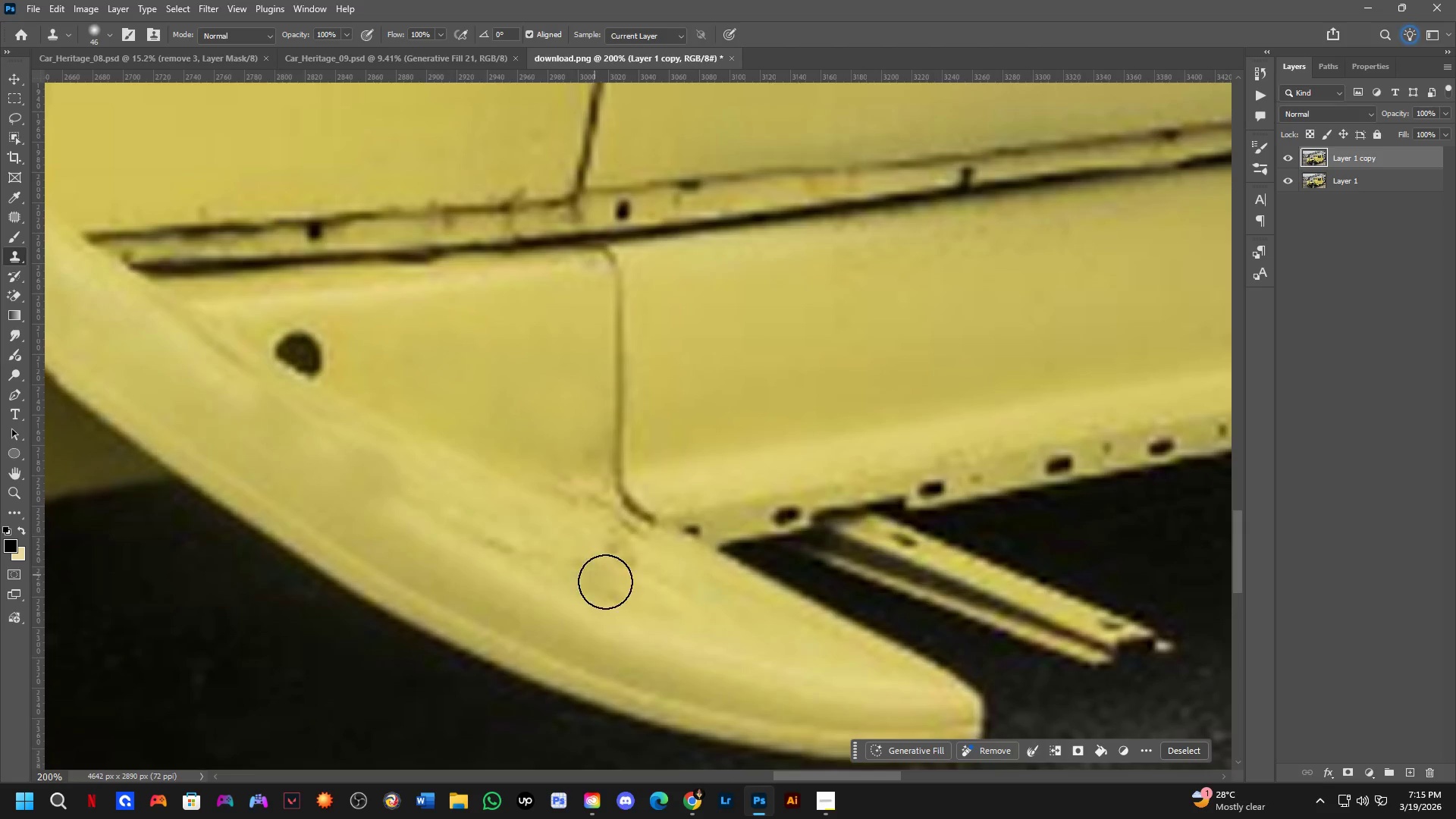 
hold_key(key=AltLeft, duration=0.53)
left_click_drag(start_coordinate=[667, 611], to_coordinate=[657, 608])
 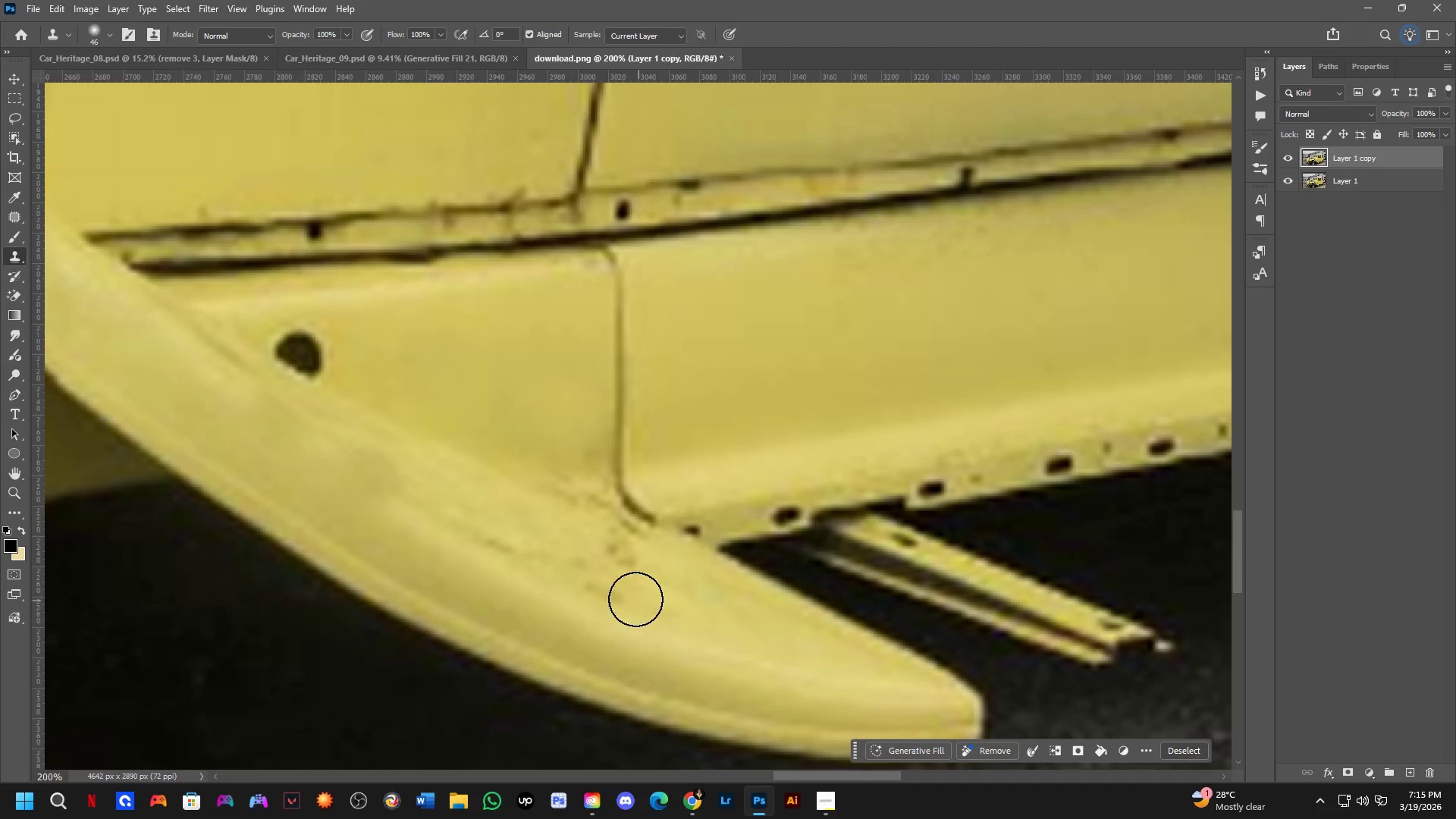 
left_click_drag(start_coordinate=[617, 594], to_coordinate=[607, 590])
 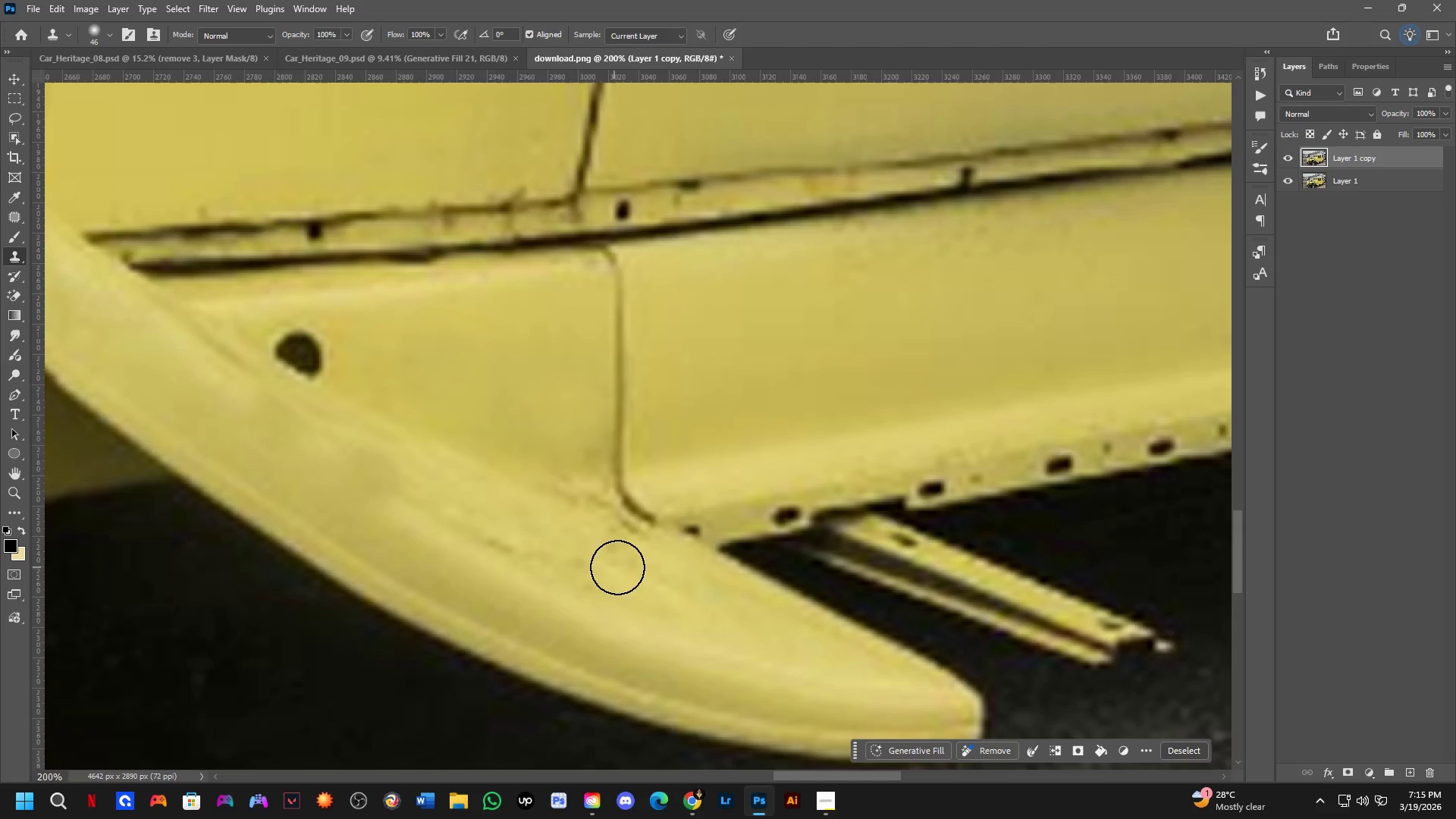 
left_click_drag(start_coordinate=[651, 576], to_coordinate=[661, 582])
 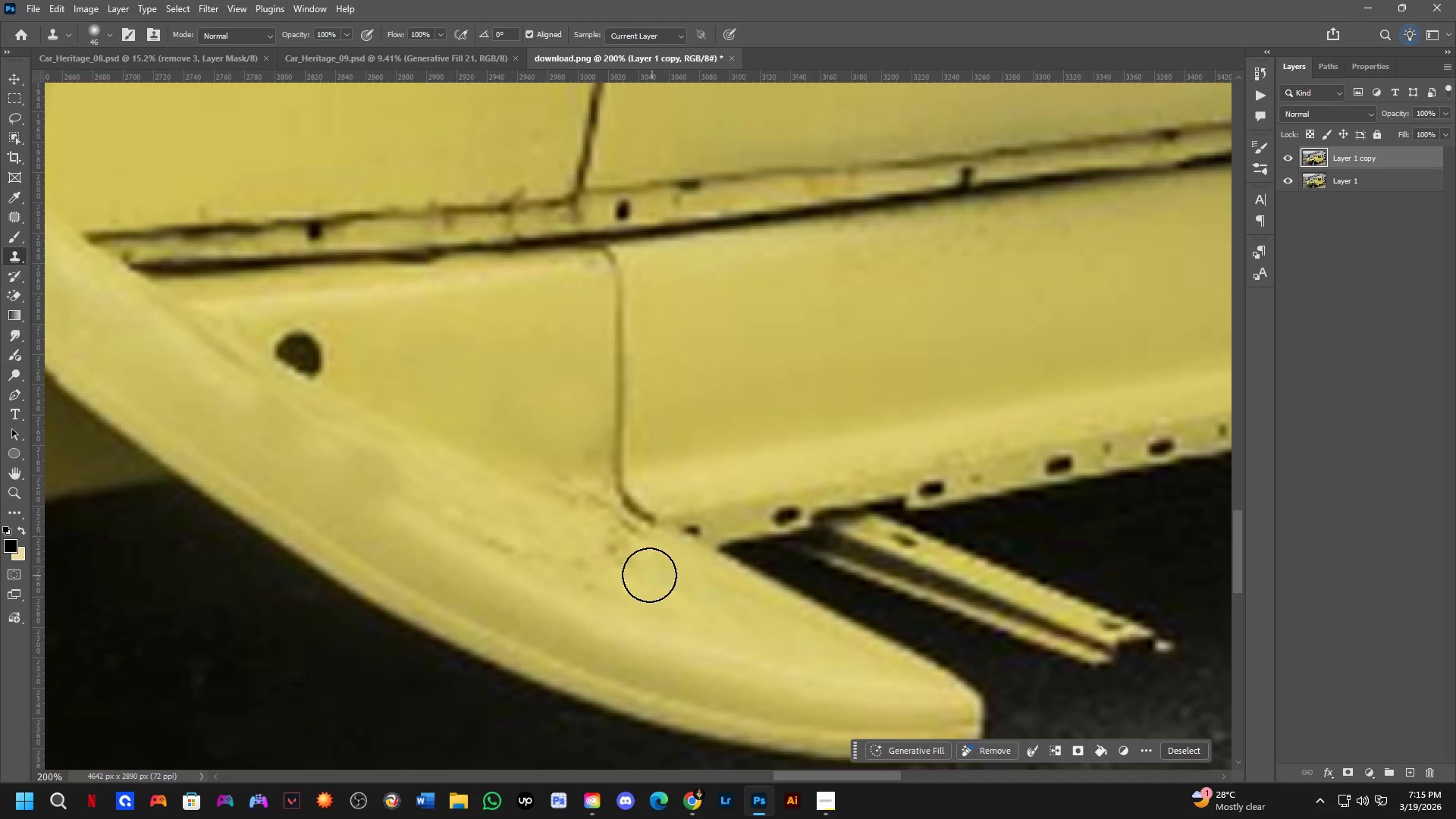 
left_click_drag(start_coordinate=[646, 573], to_coordinate=[620, 558])
 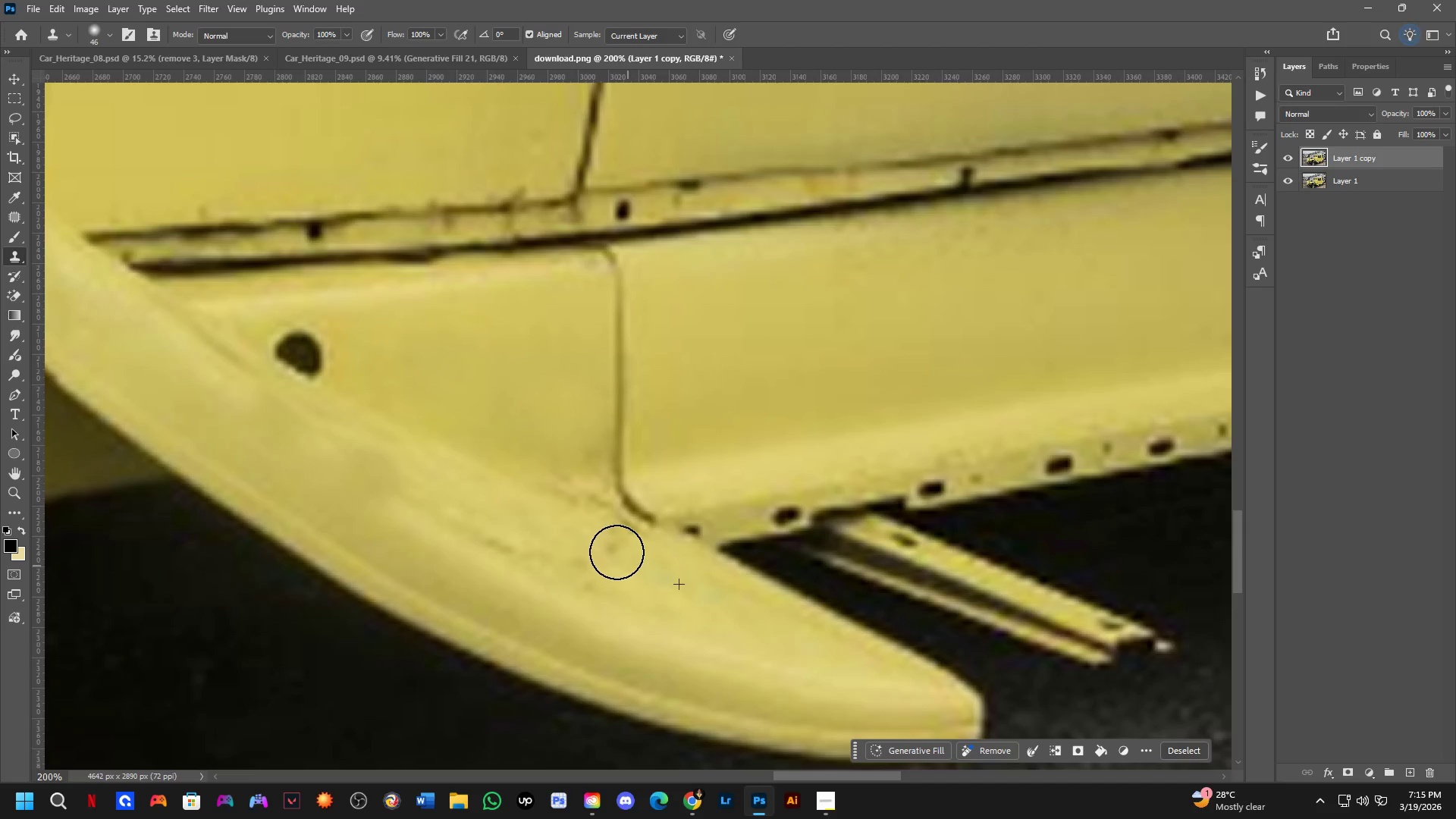 
left_click_drag(start_coordinate=[617, 552], to_coordinate=[609, 547])
 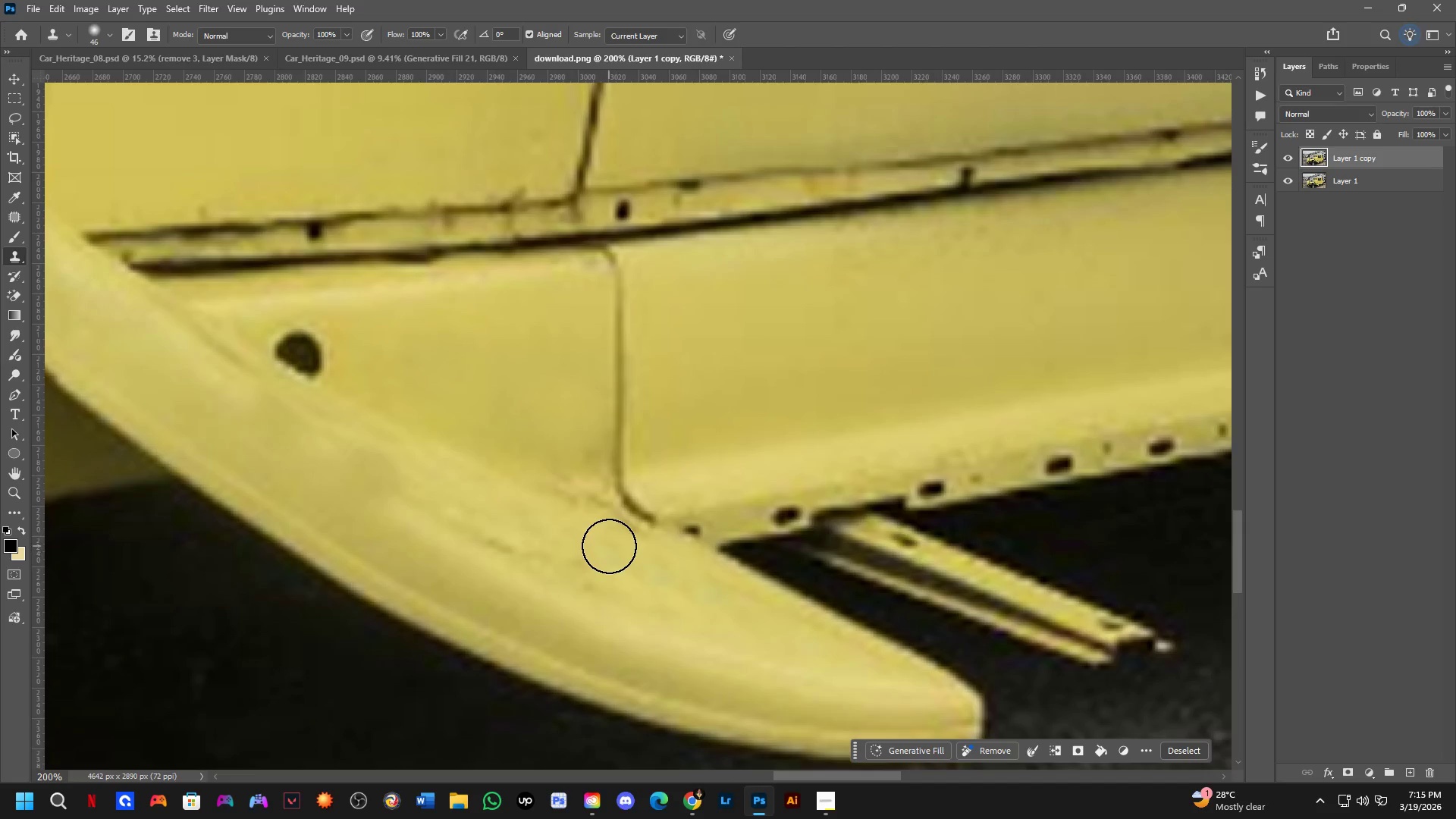 
left_click_drag(start_coordinate=[609, 546], to_coordinate=[615, 547])
 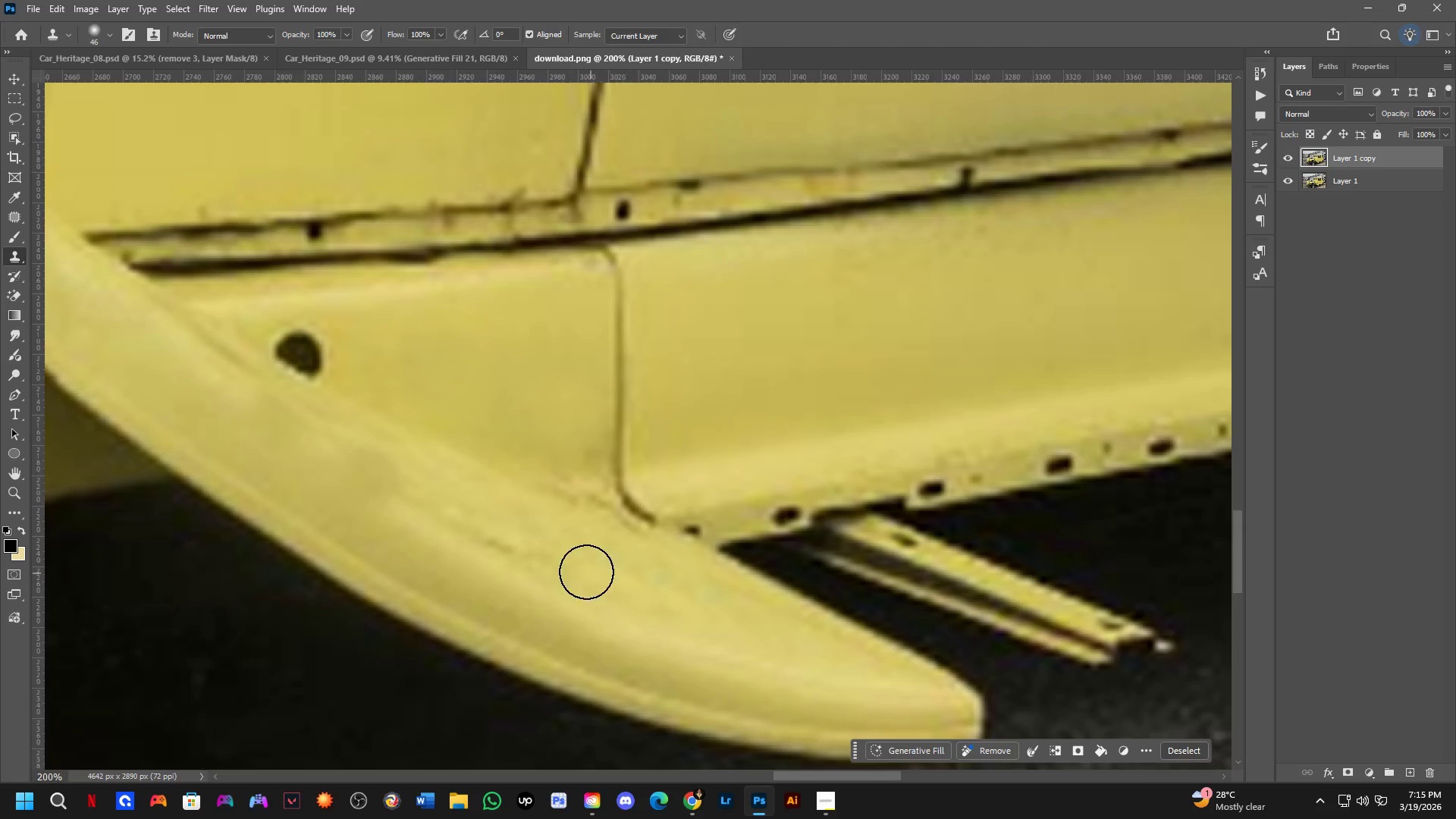 
left_click_drag(start_coordinate=[567, 567], to_coordinate=[562, 565])
 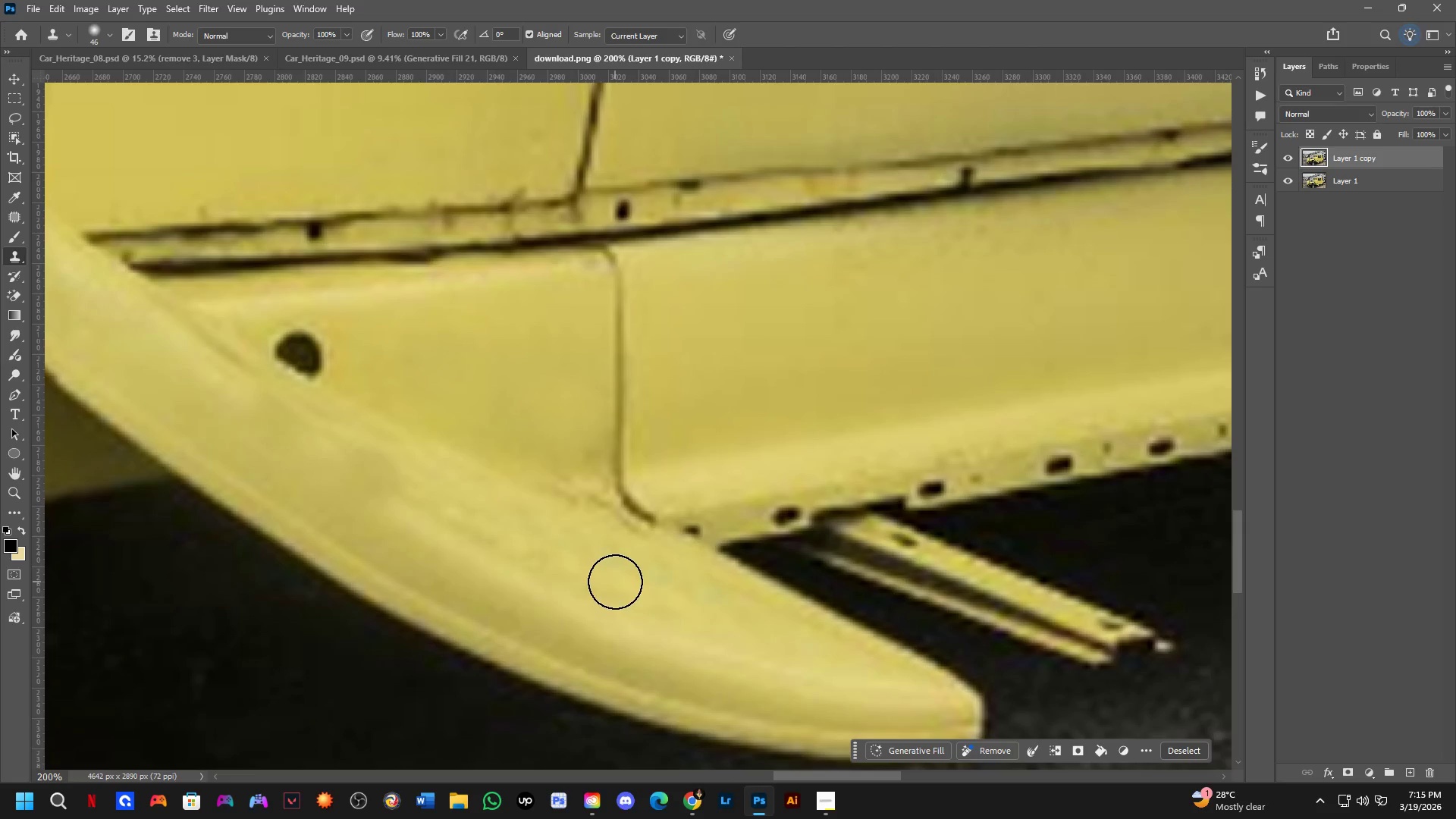 
key(Shift+ShiftLeft)
 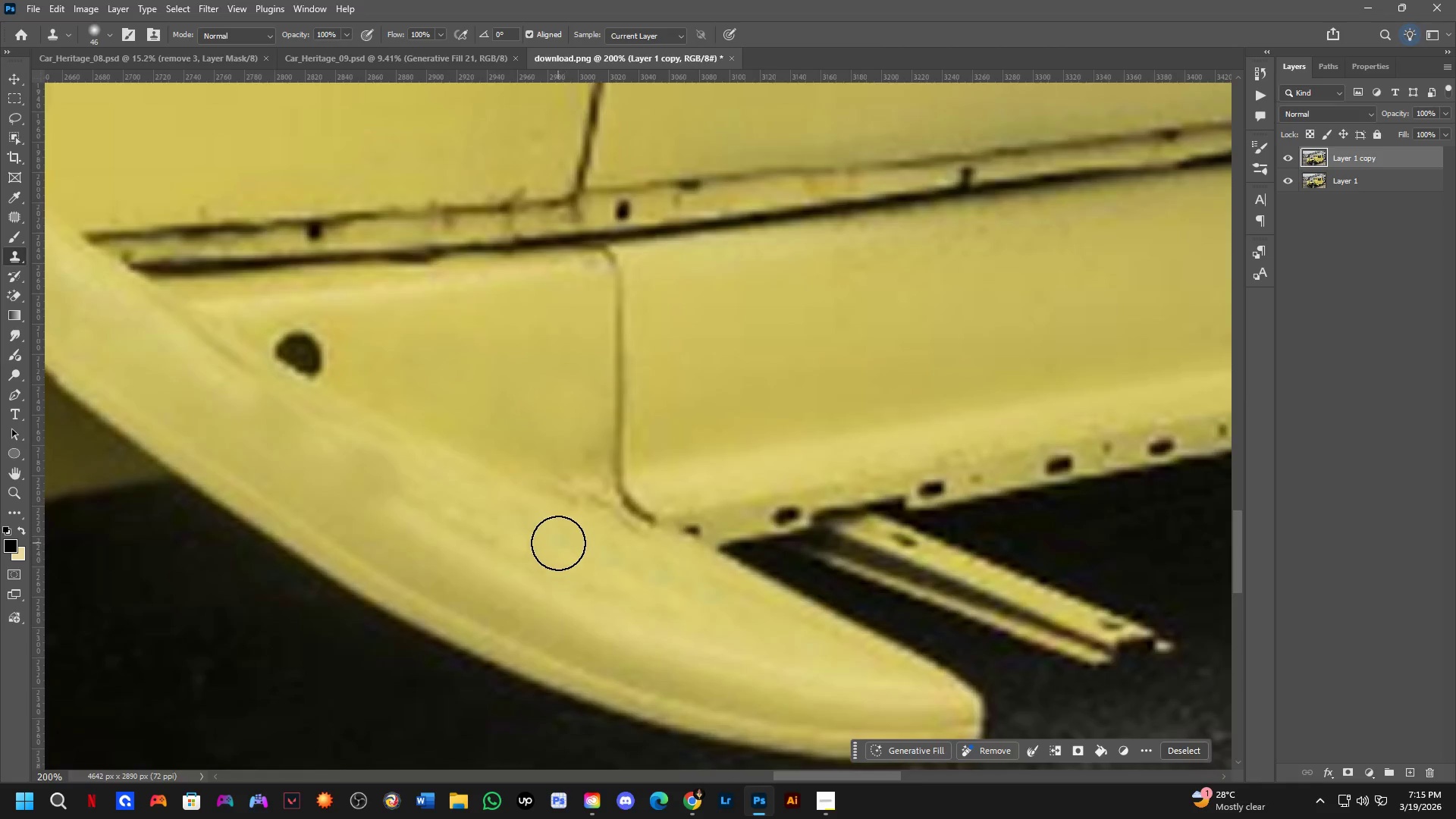 
hold_key(key=Space, duration=0.64)
 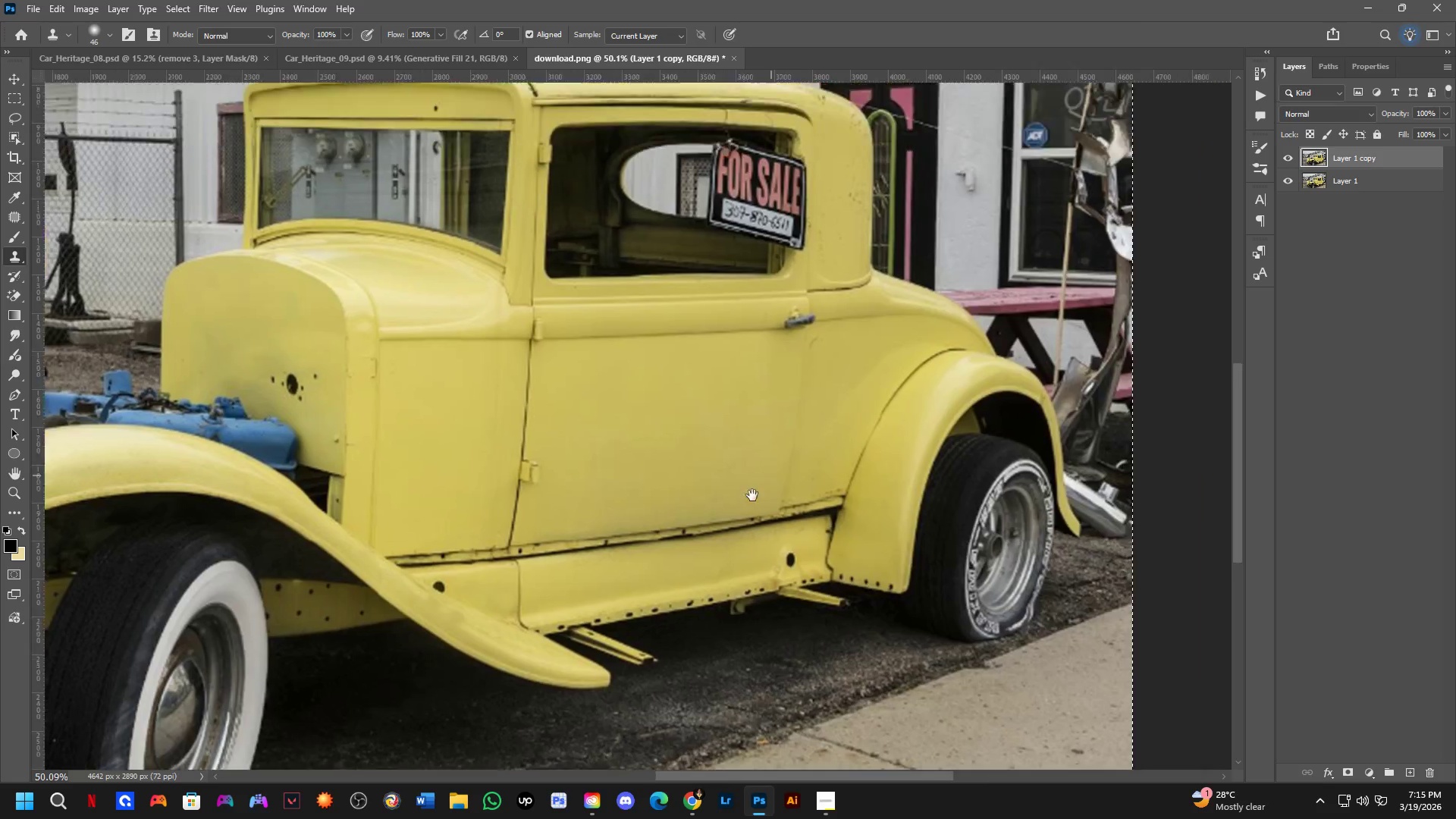 
left_click_drag(start_coordinate=[645, 494], to_coordinate=[605, 548])
 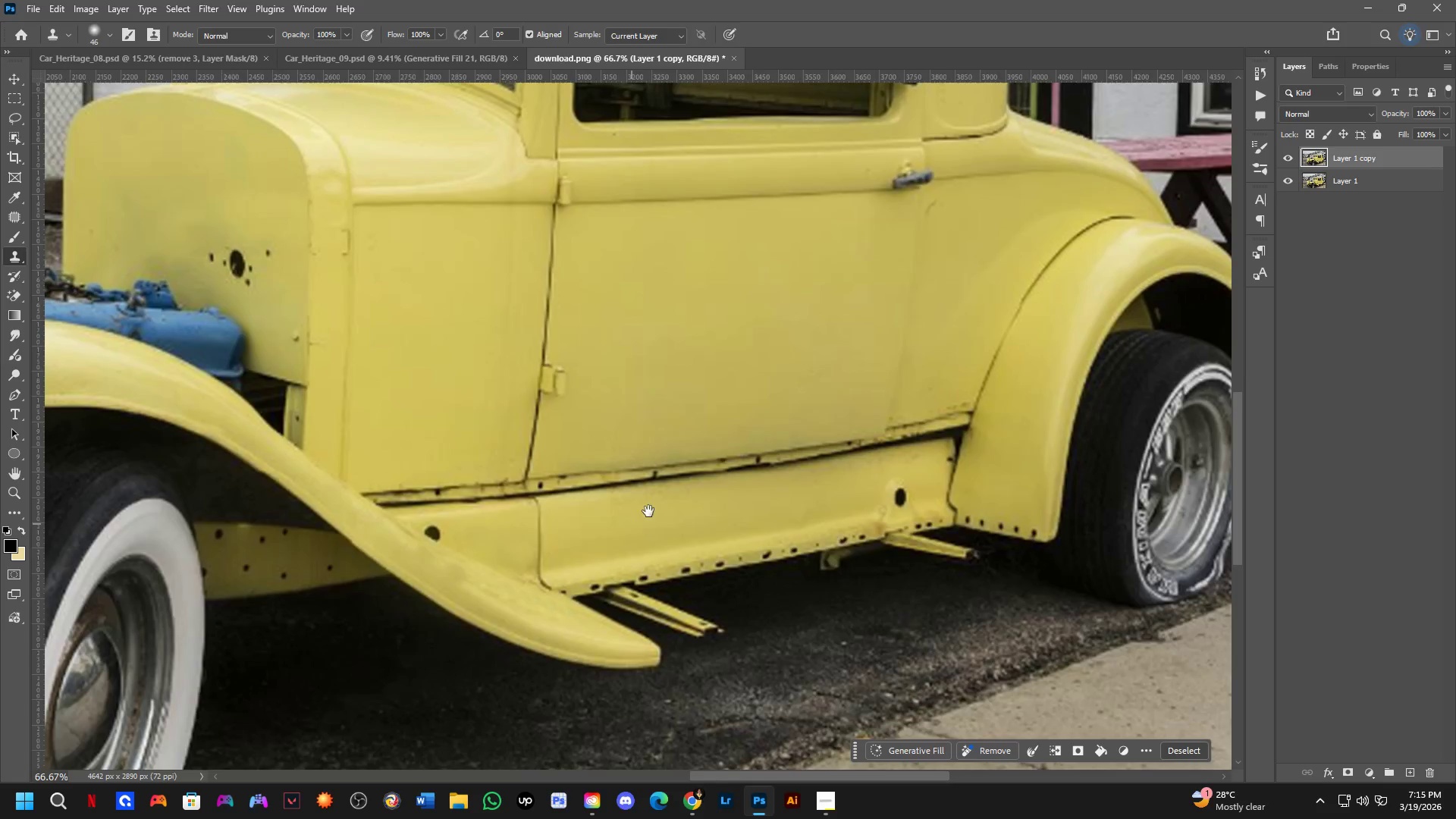 
scroll: coordinate [558, 543], scroll_direction: down, amount: 2.0
 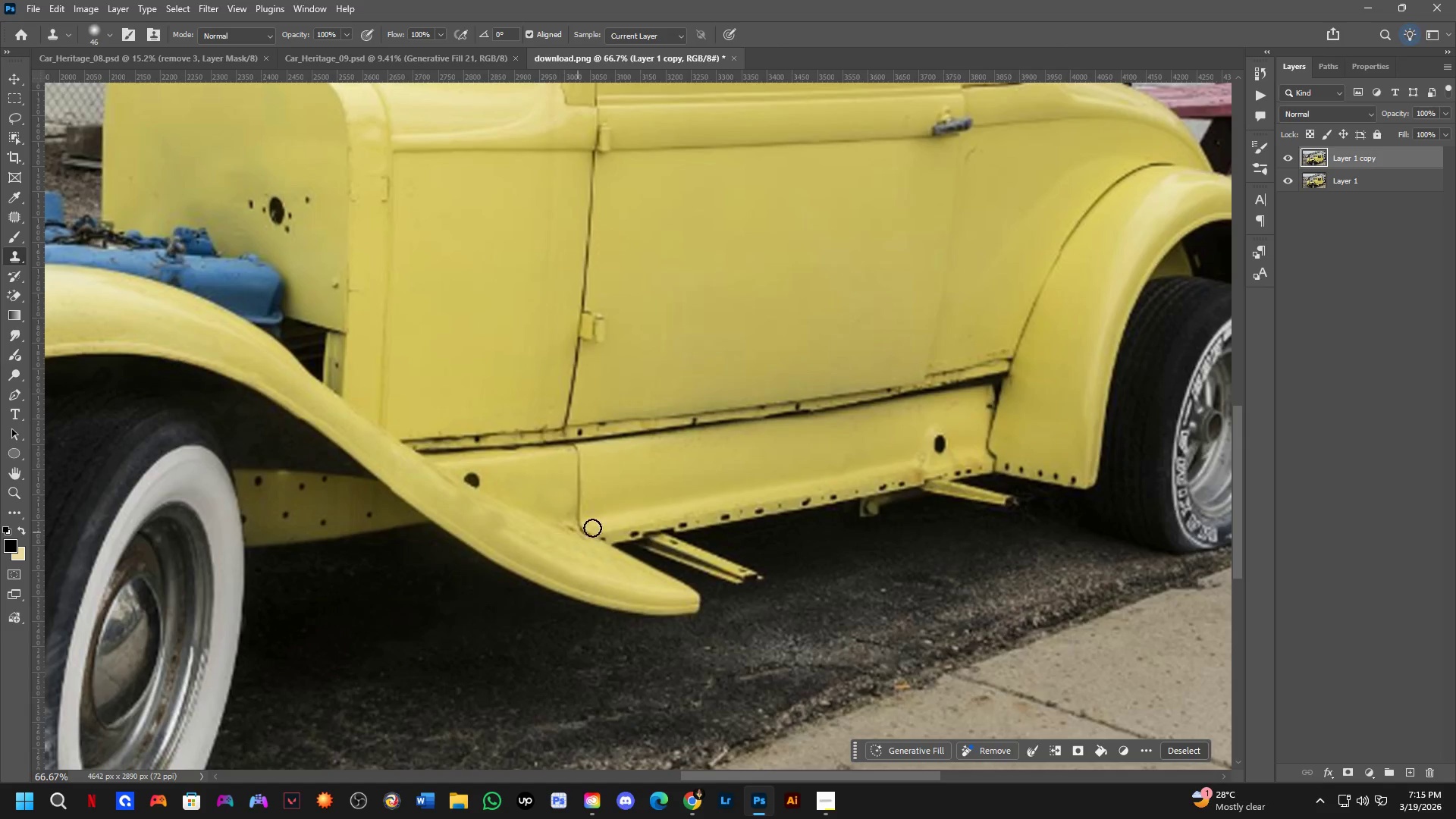 
hold_key(key=Space, duration=0.75)
 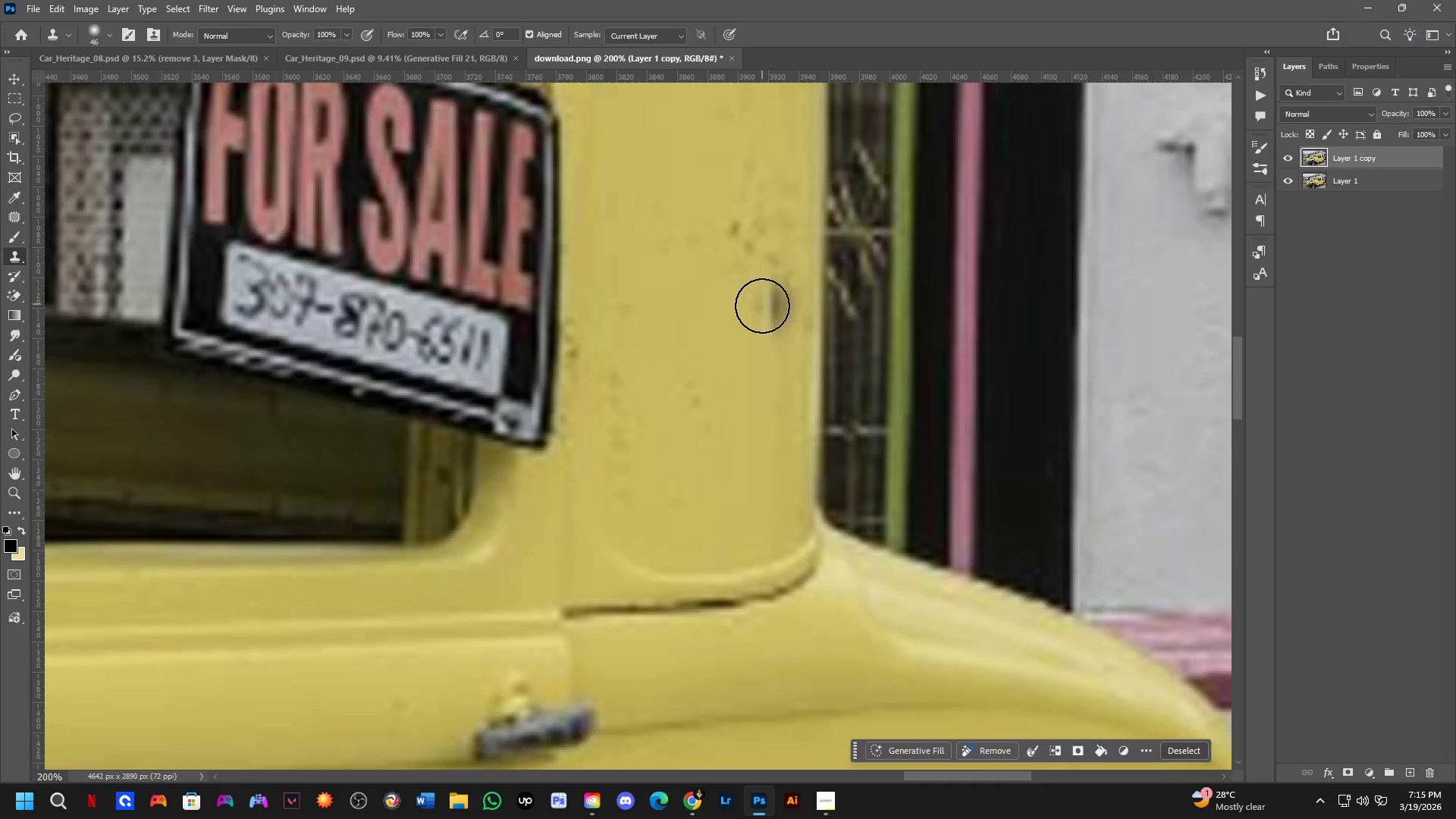 
left_click_drag(start_coordinate=[846, 392], to_coordinate=[686, 549])
 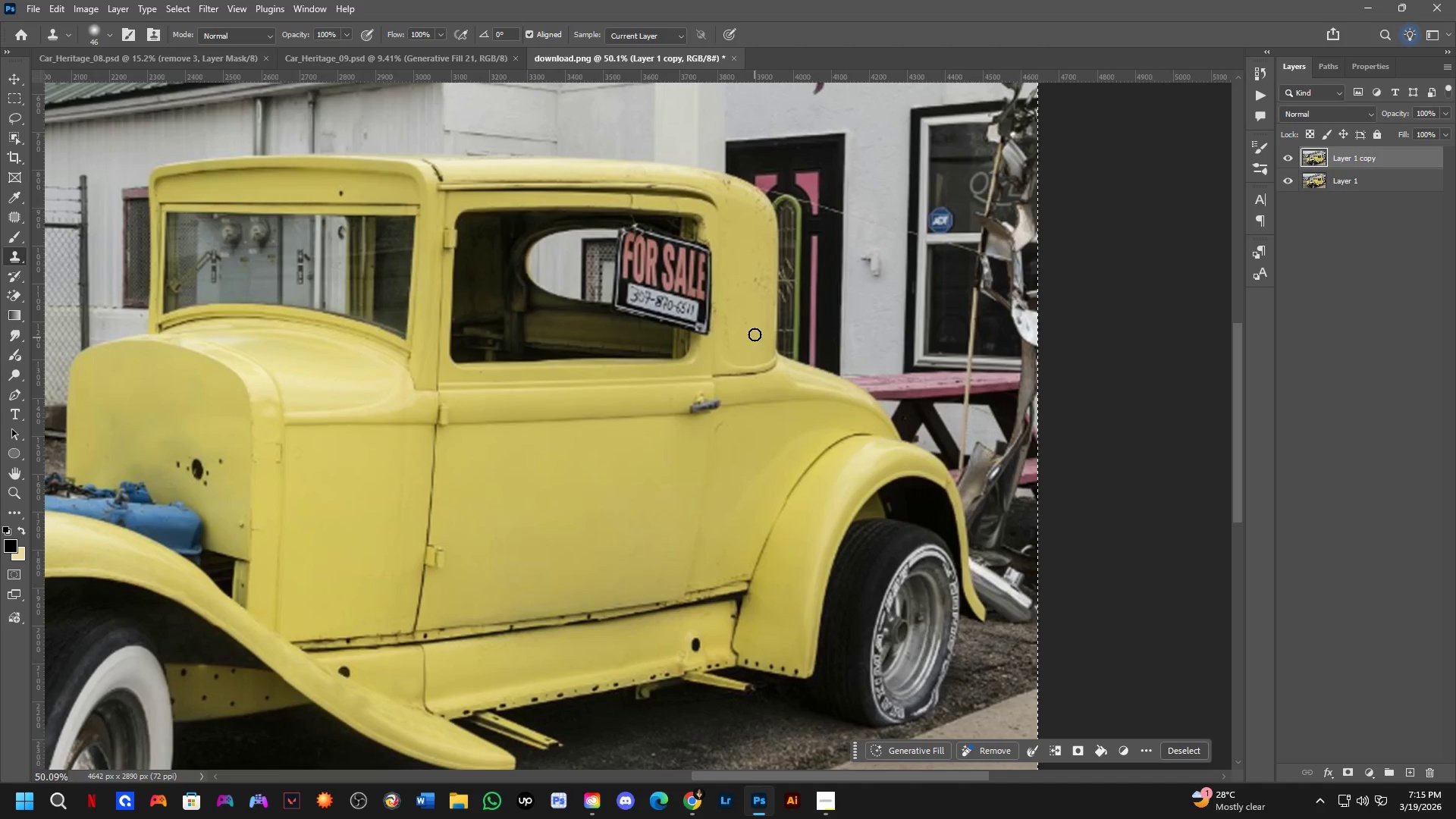 
scroll: coordinate [721, 460], scroll_direction: down, amount: 3.0
 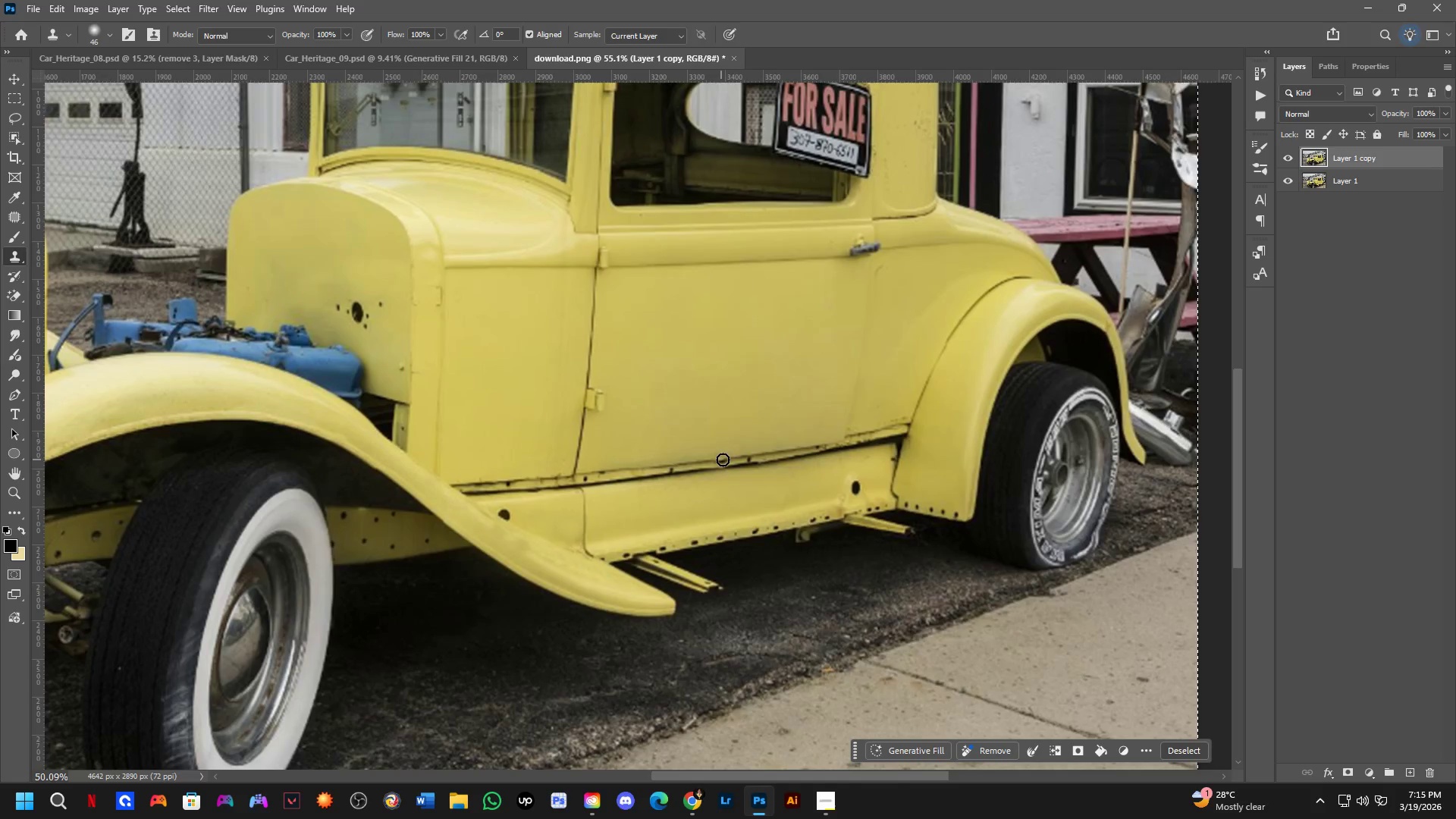 
key(Shift+ShiftLeft)
 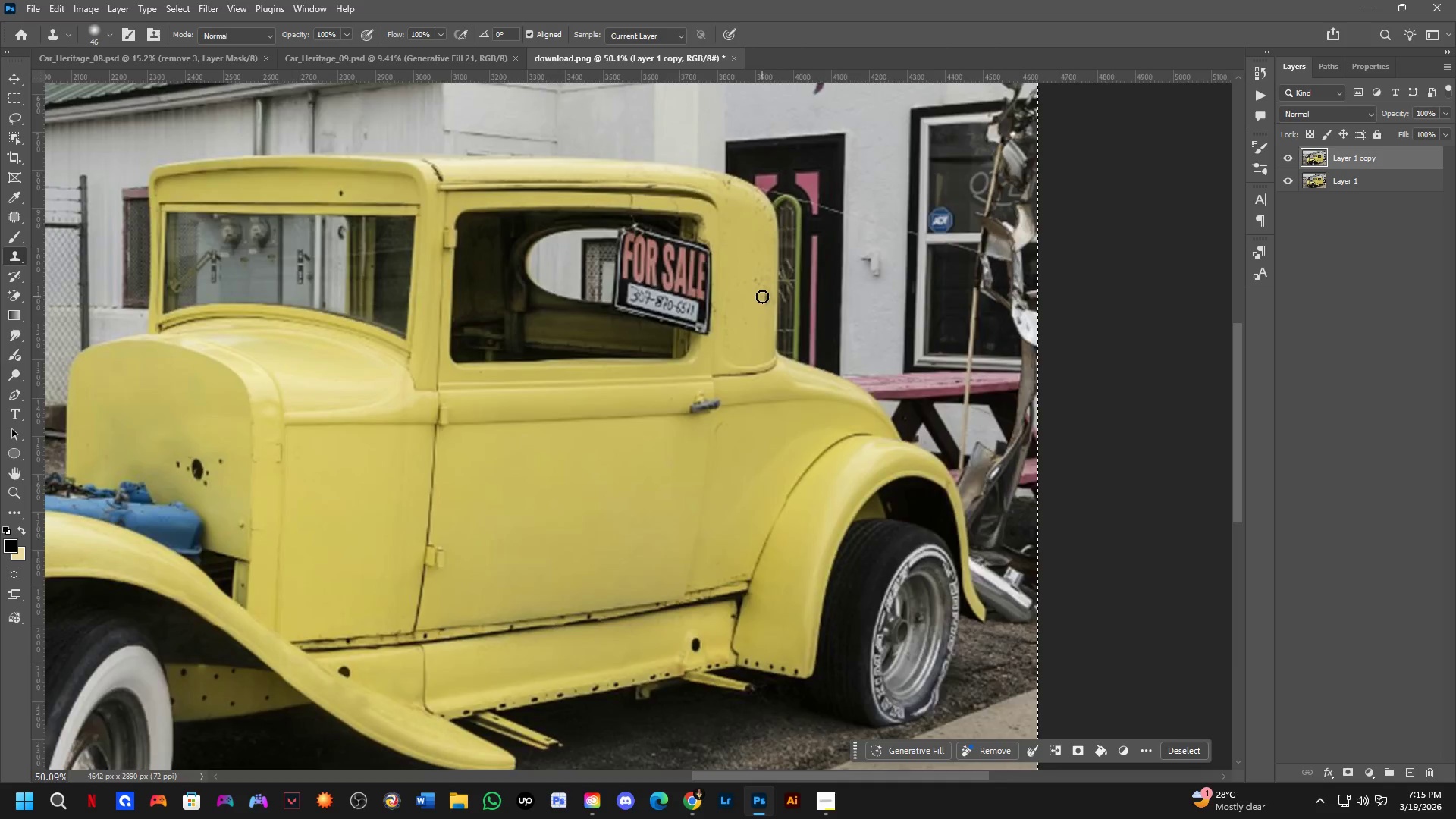 
scroll: coordinate [762, 297], scroll_direction: up, amount: 3.0
 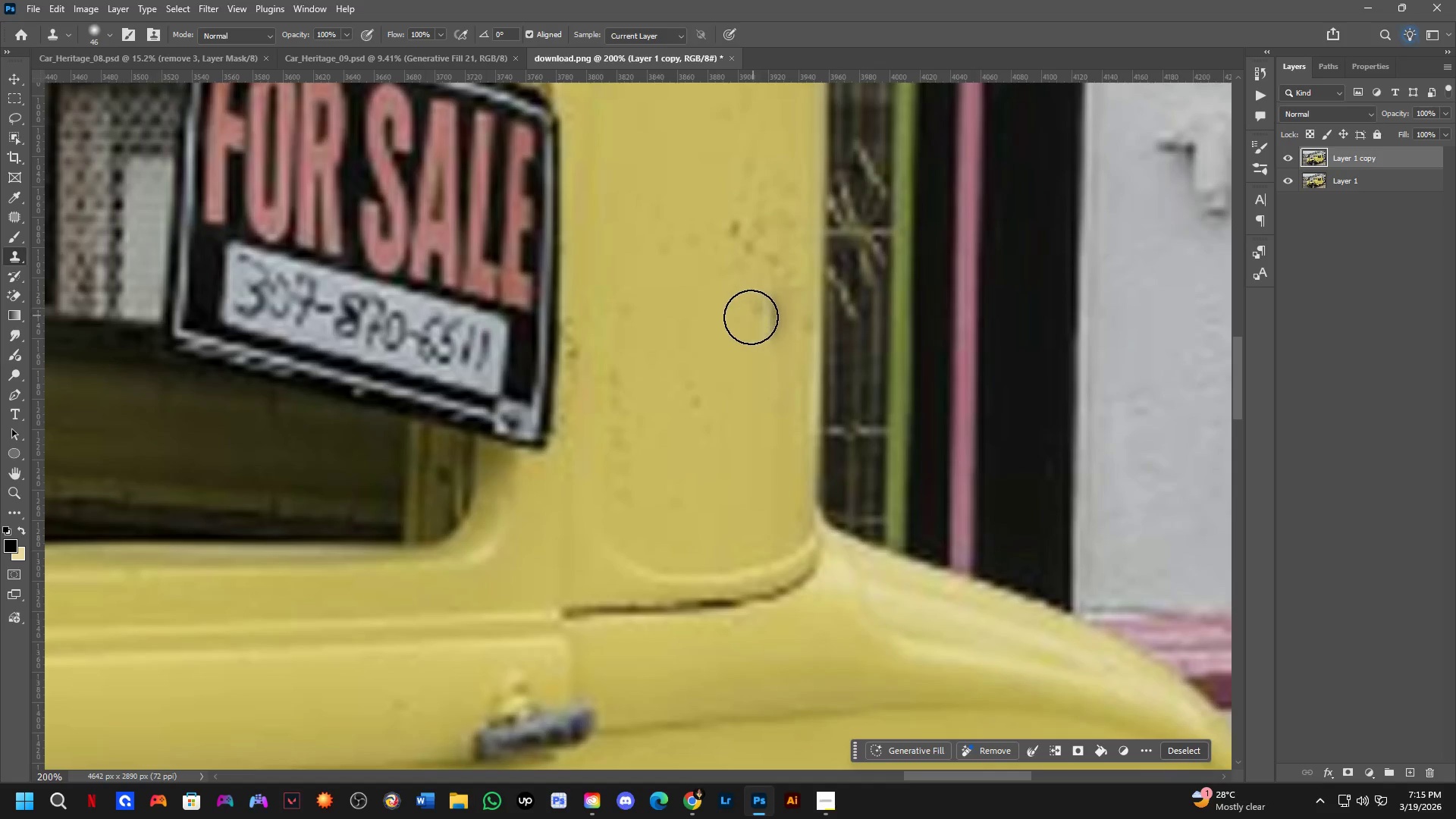 
left_click([18, 226])
 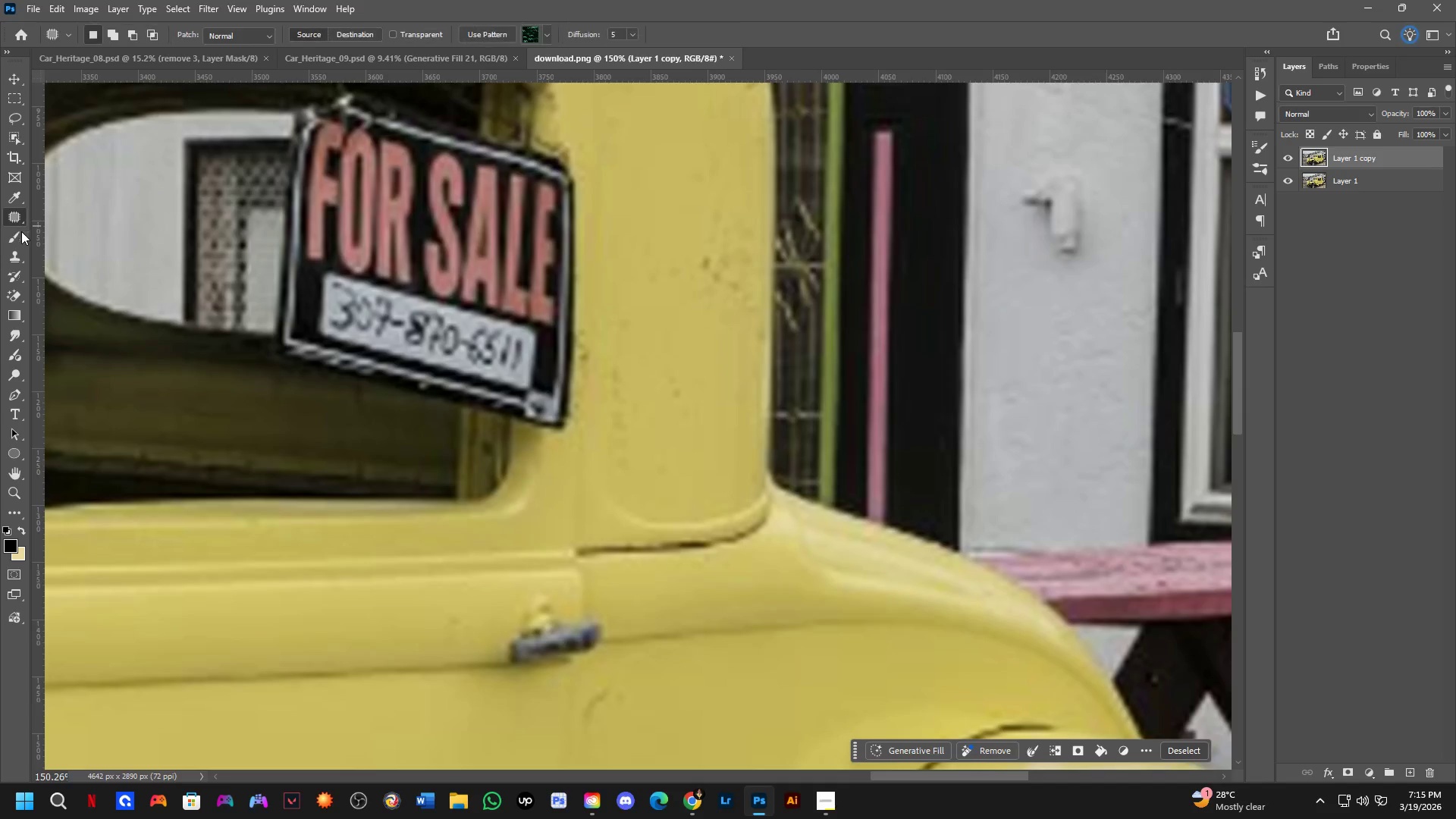 
scroll: coordinate [573, 371], scroll_direction: down, amount: 3.0
 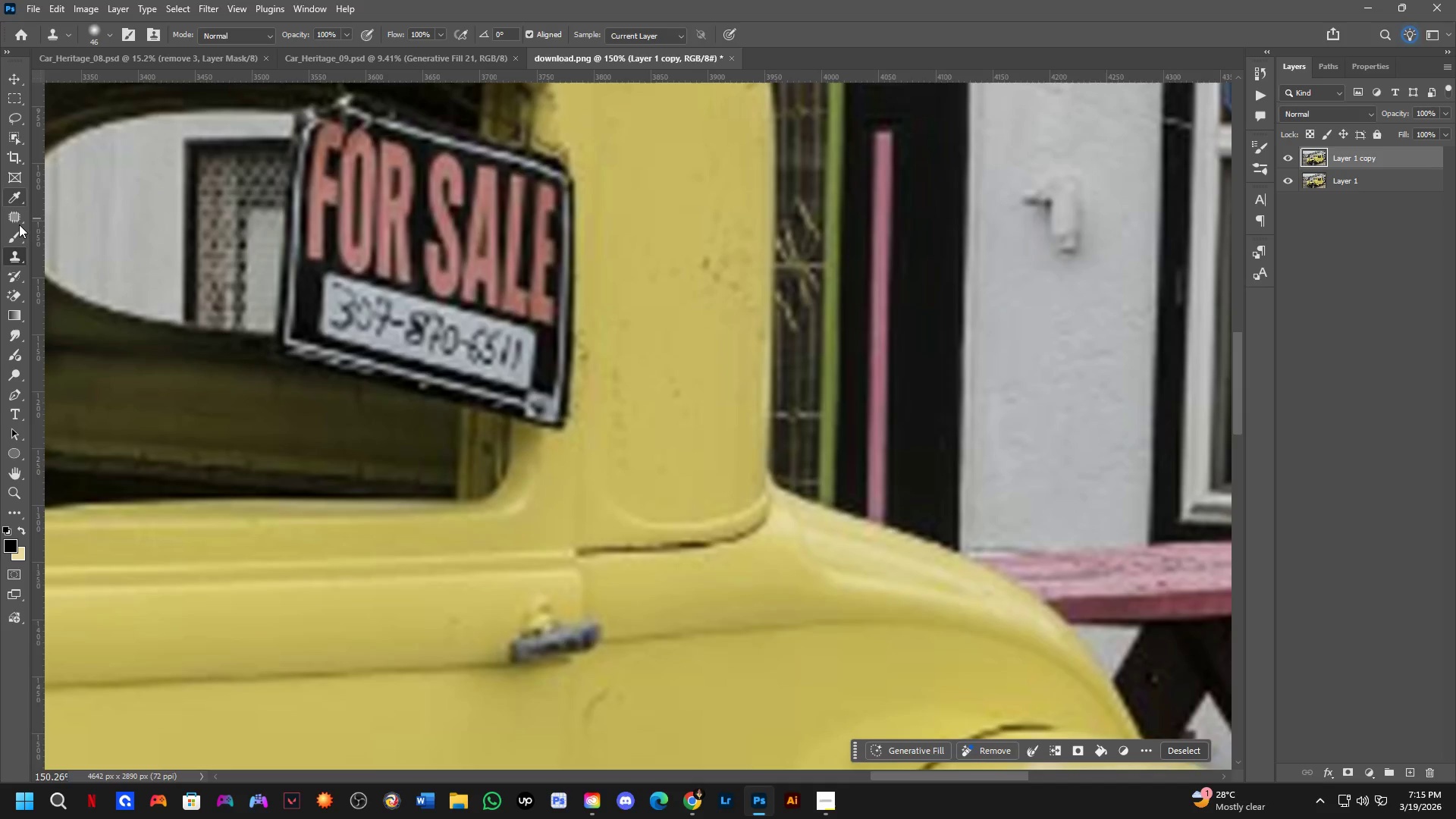 
hold_key(key=Space, duration=0.56)
 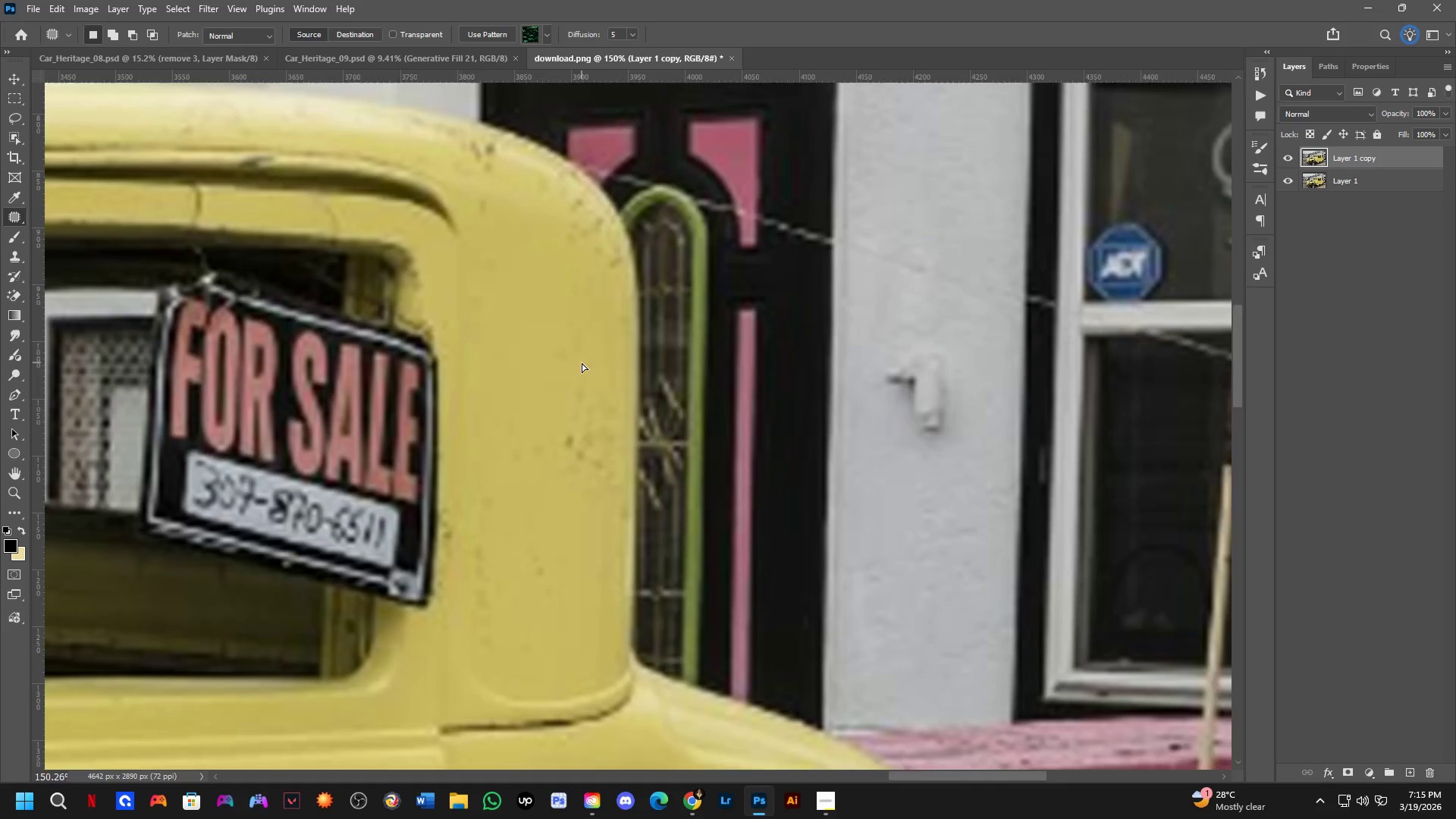 
left_click_drag(start_coordinate=[569, 353], to_coordinate=[432, 532])
 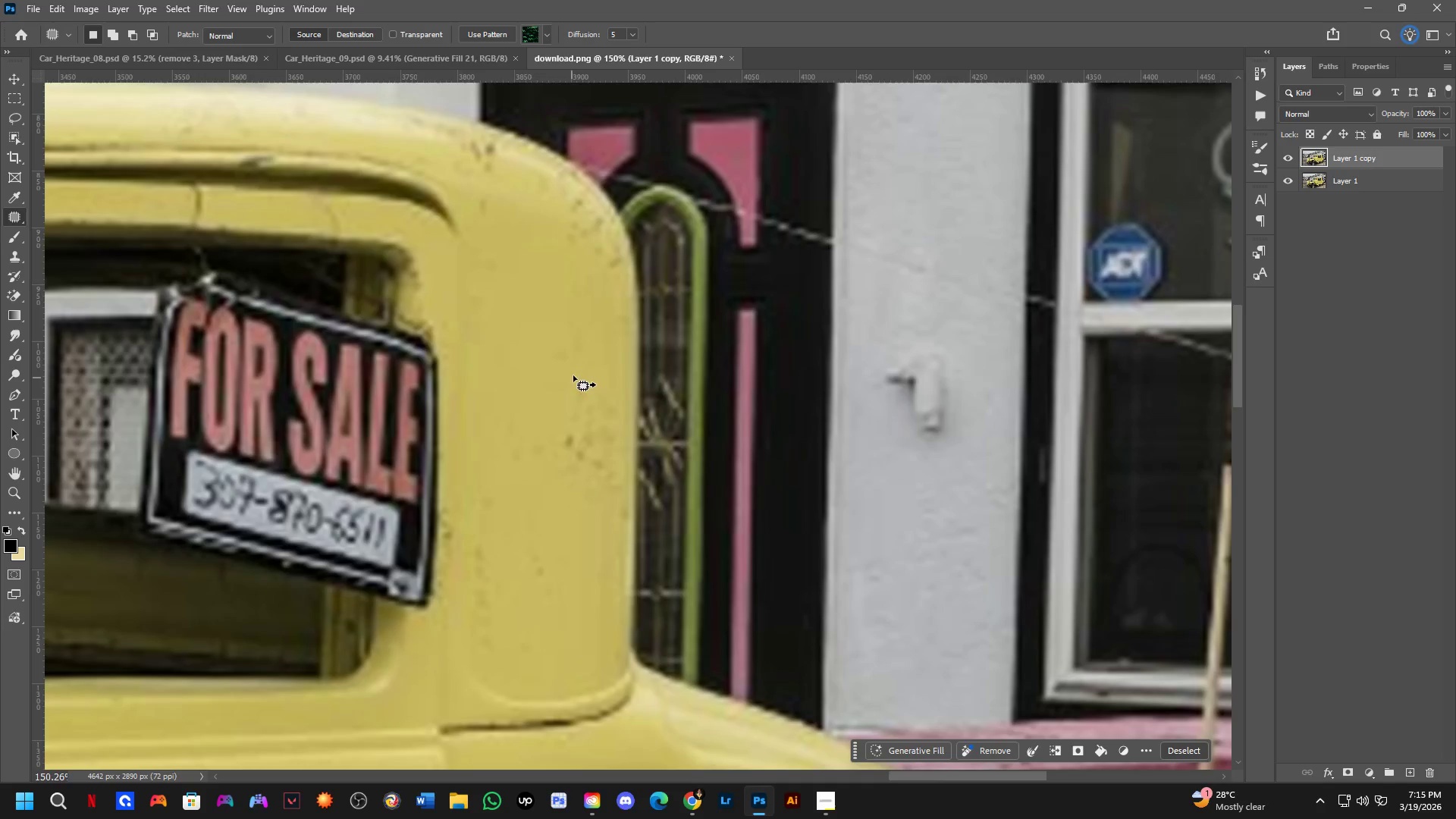 
left_click_drag(start_coordinate=[585, 362], to_coordinate=[560, 438])
 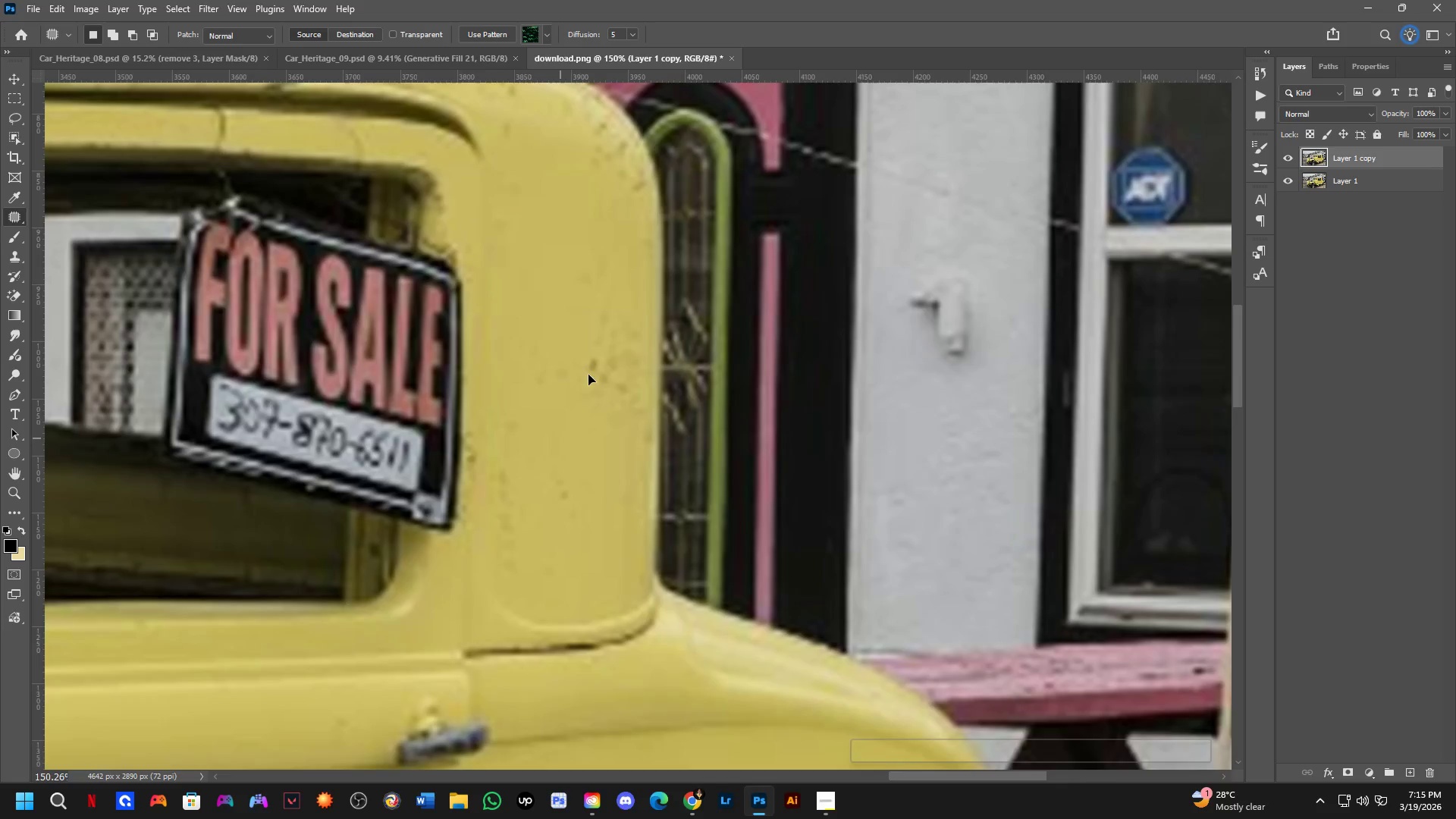 
hold_key(key=Space, duration=0.58)
 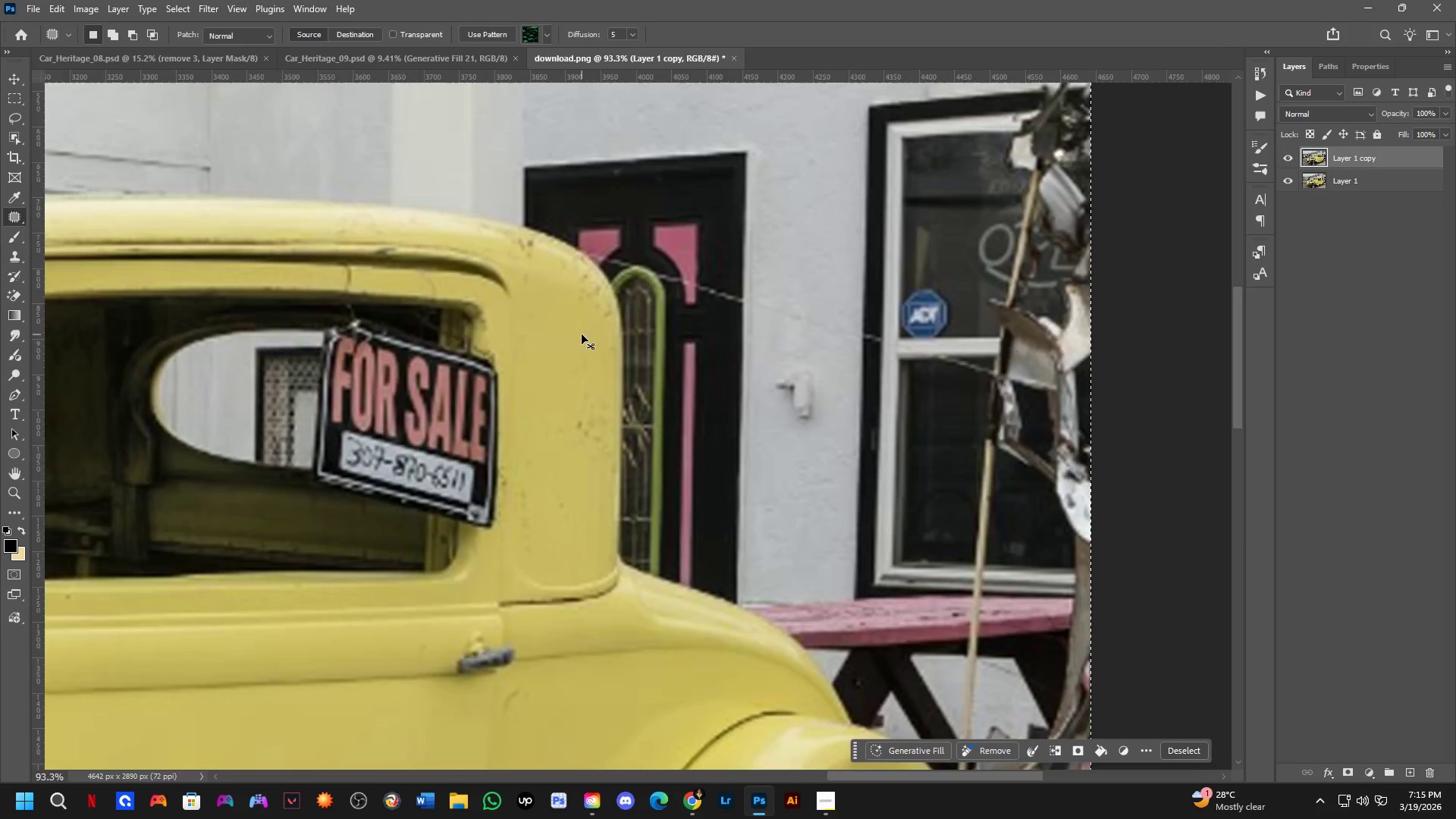 
left_click_drag(start_coordinate=[598, 361], to_coordinate=[583, 475])
 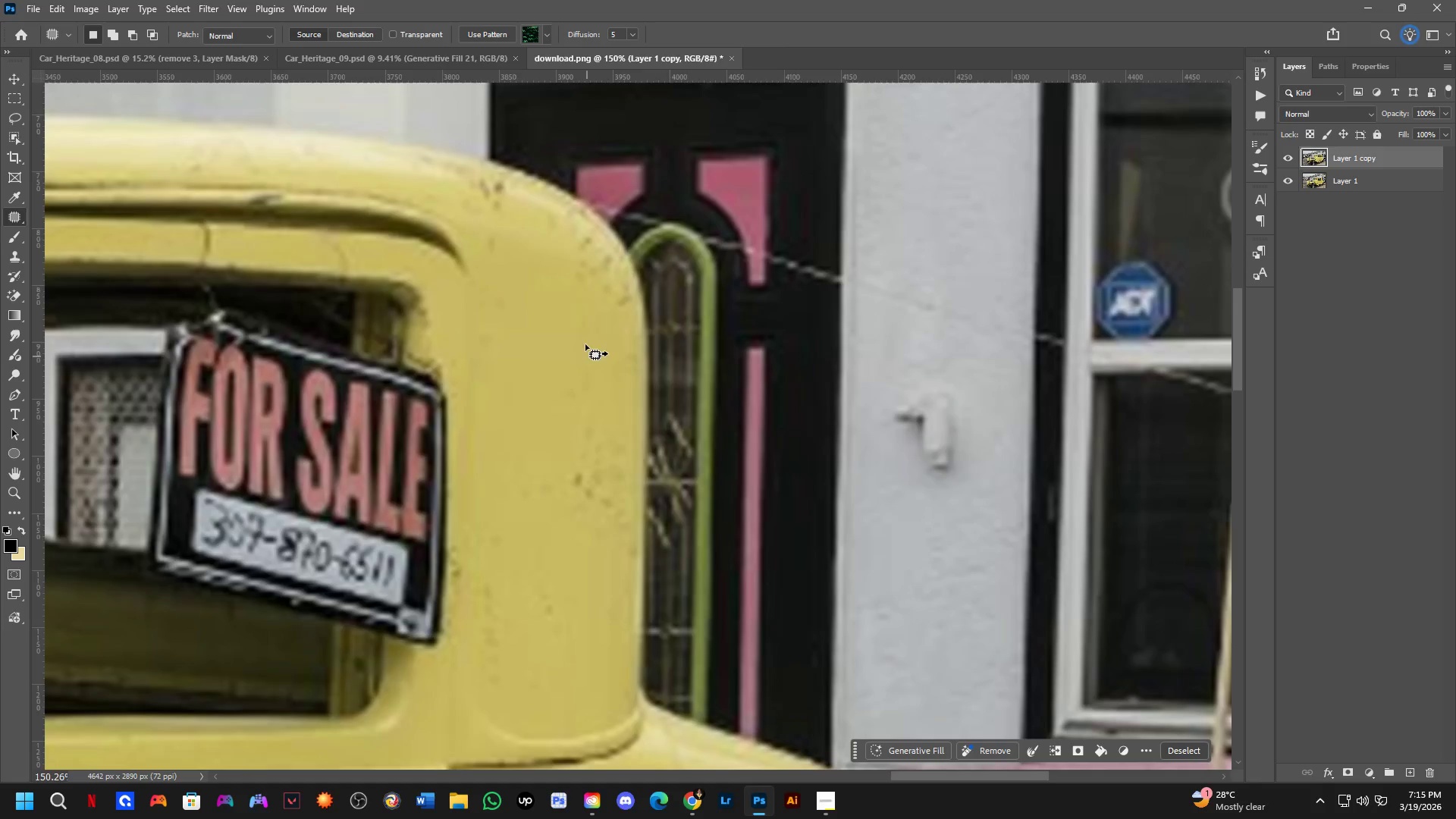 
hold_key(key=ControlLeft, duration=0.38)
 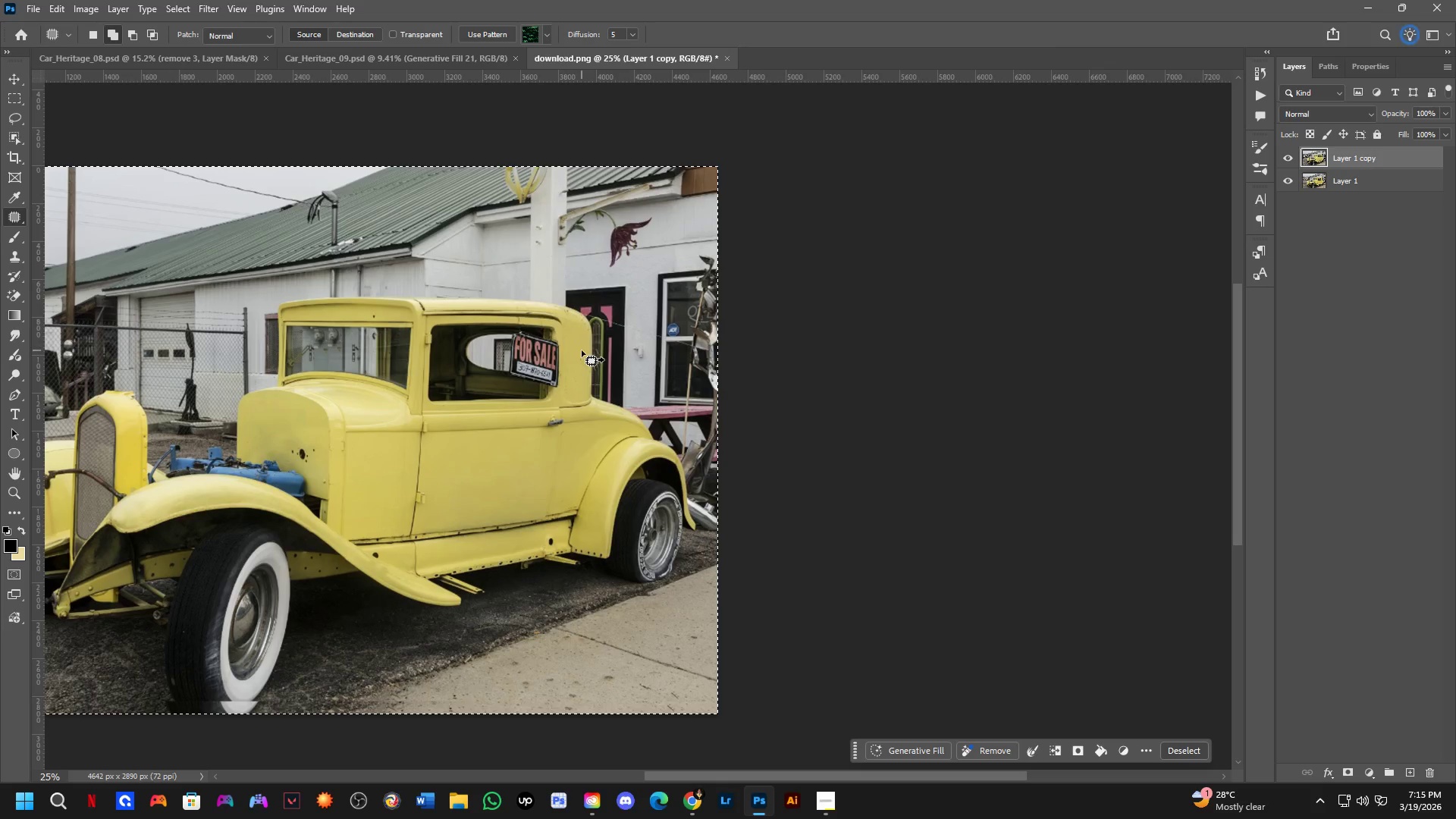 
hold_key(key=ShiftLeft, duration=0.31)
 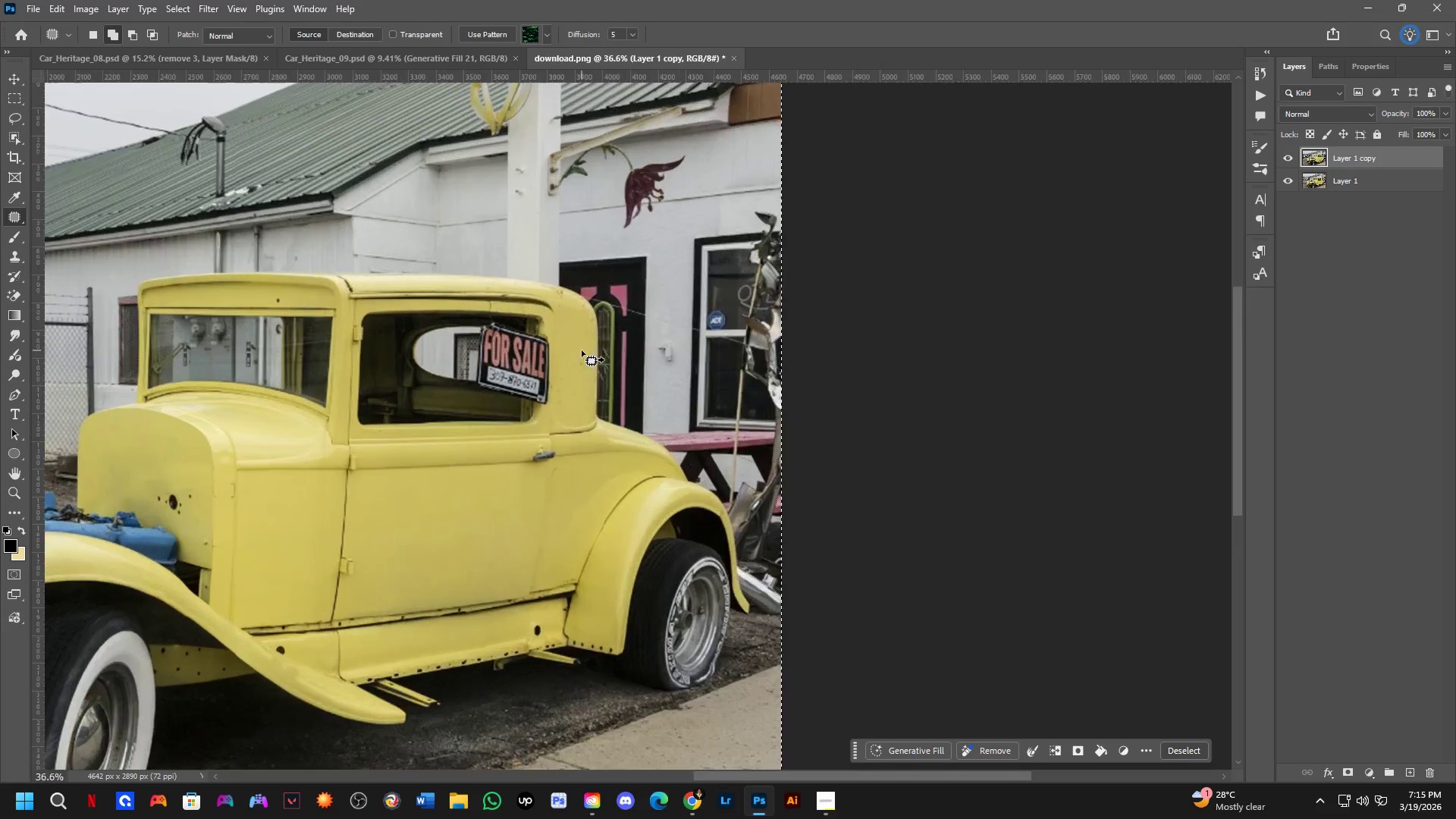 
key(Control+D)
 